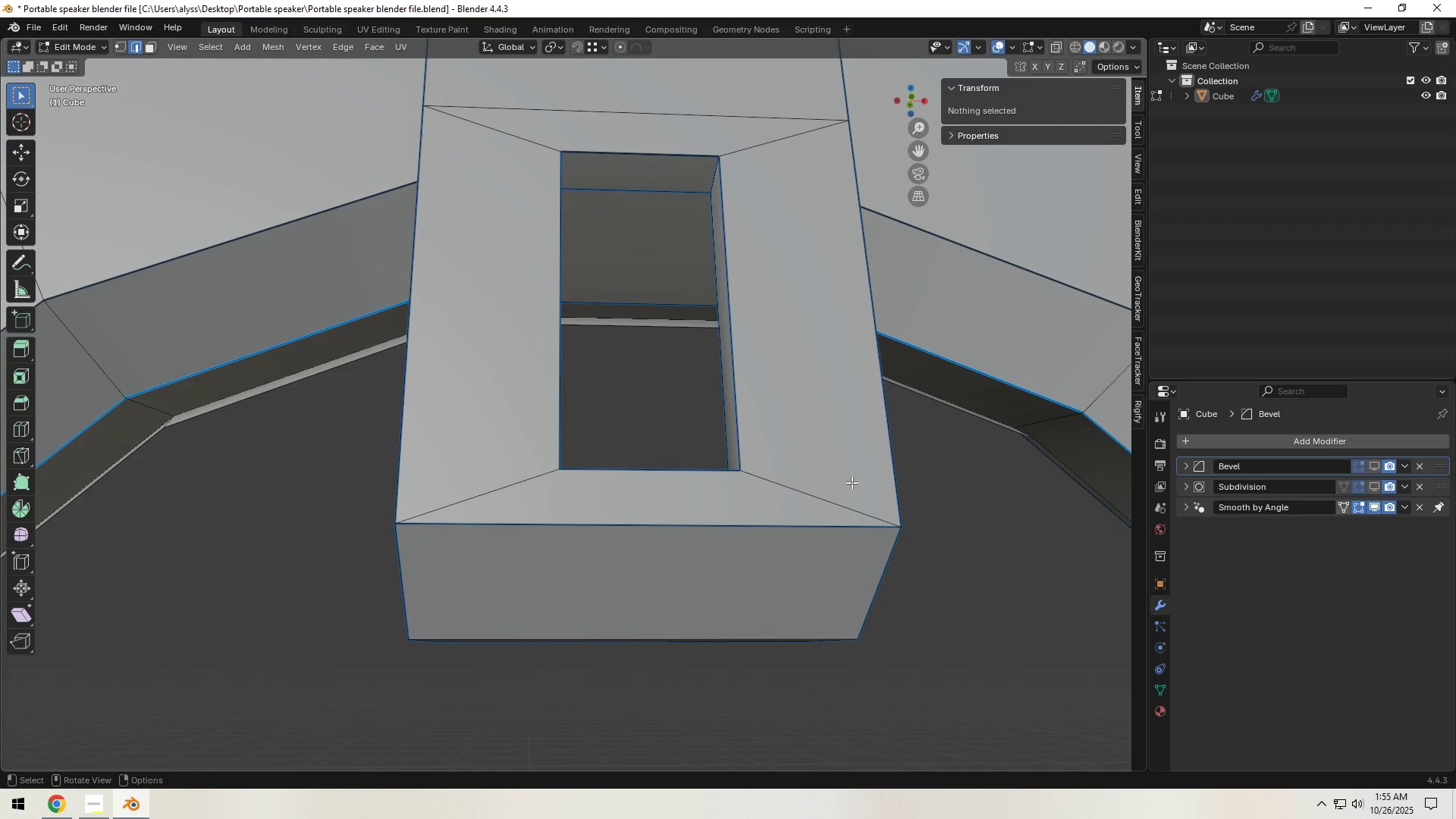 
left_click([803, 494])
 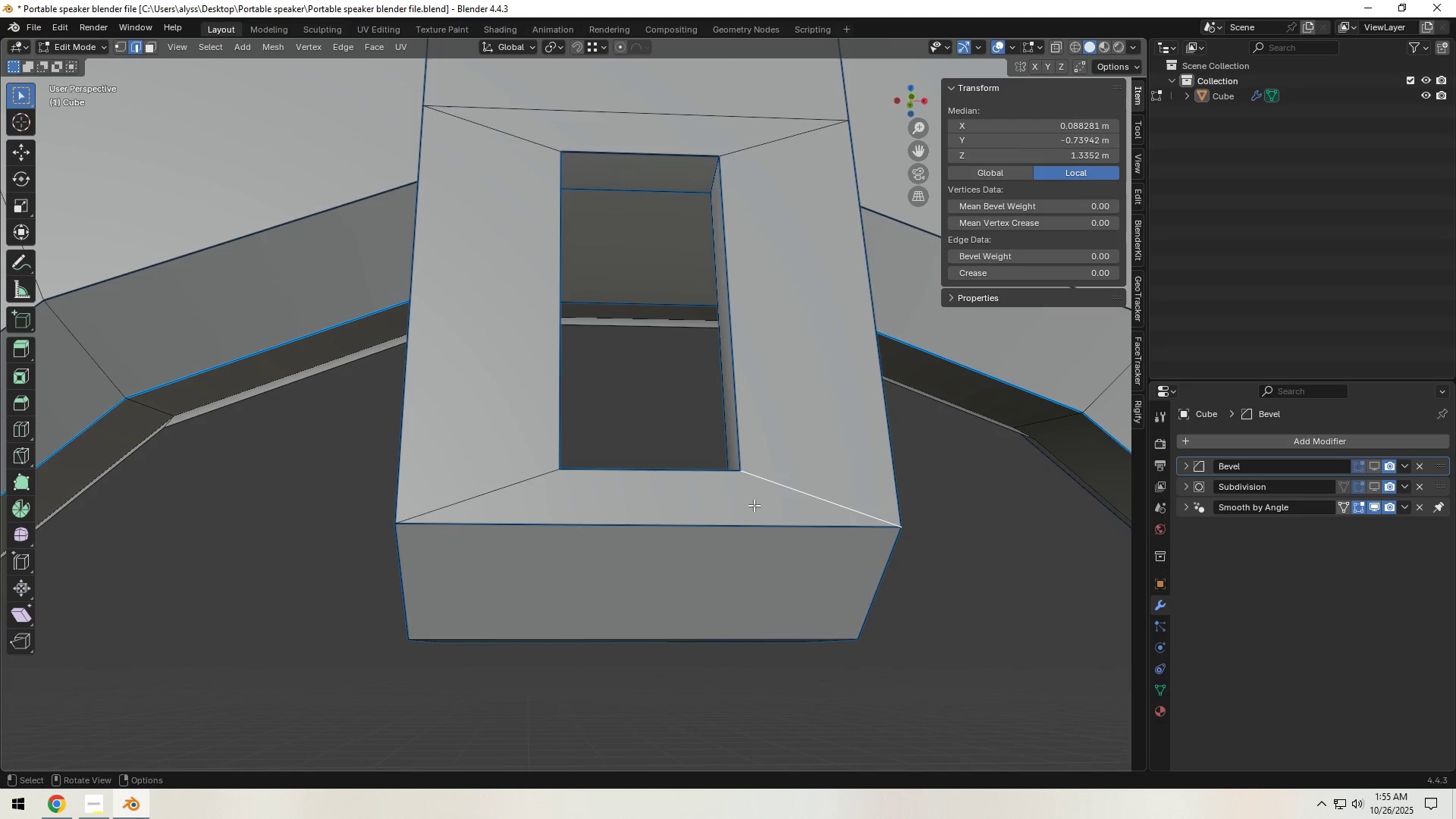 
hold_key(key=ShiftLeft, duration=1.53)
 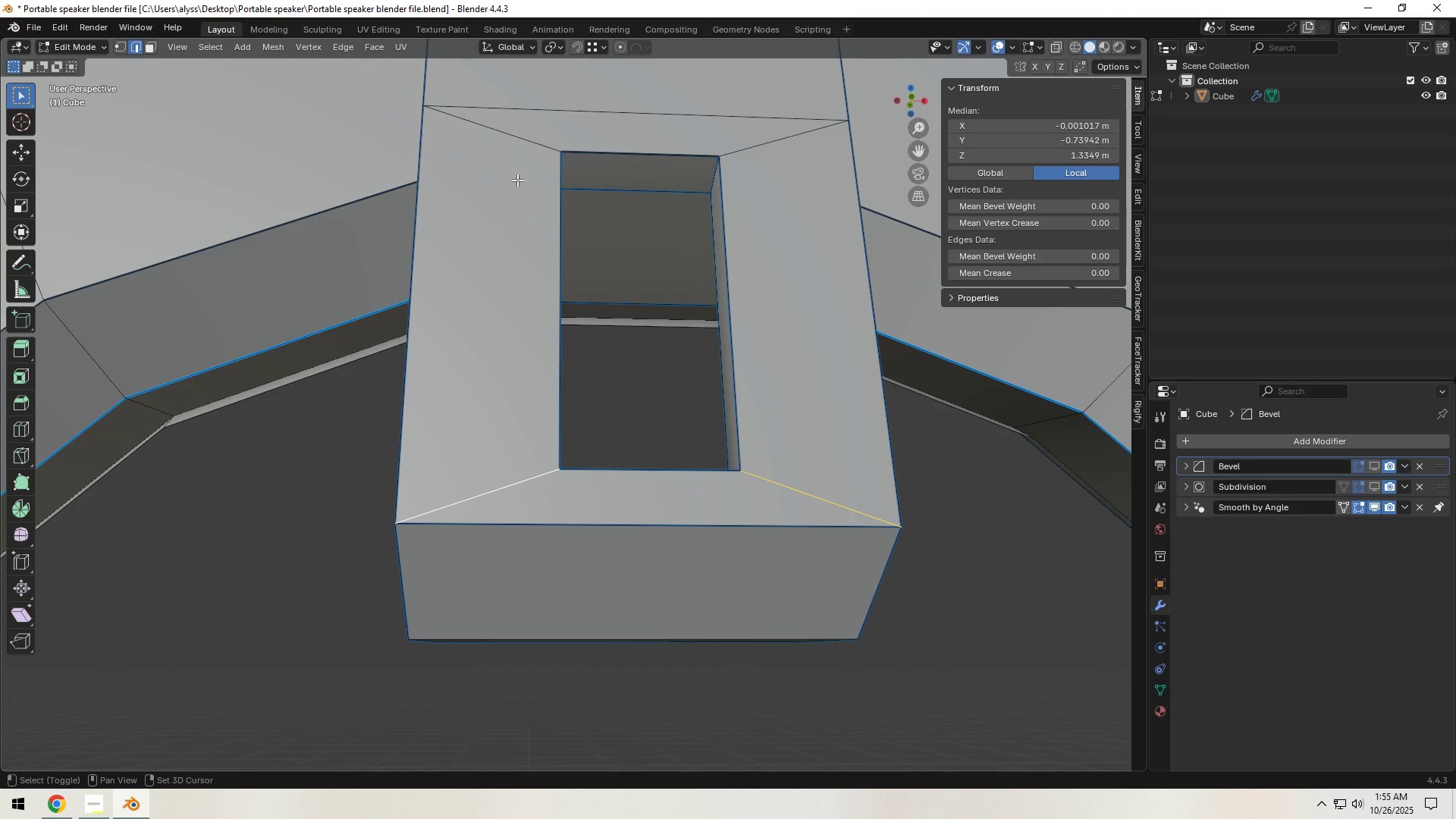 
hold_key(key=ShiftLeft, duration=1.25)
left_click([519, 138])
 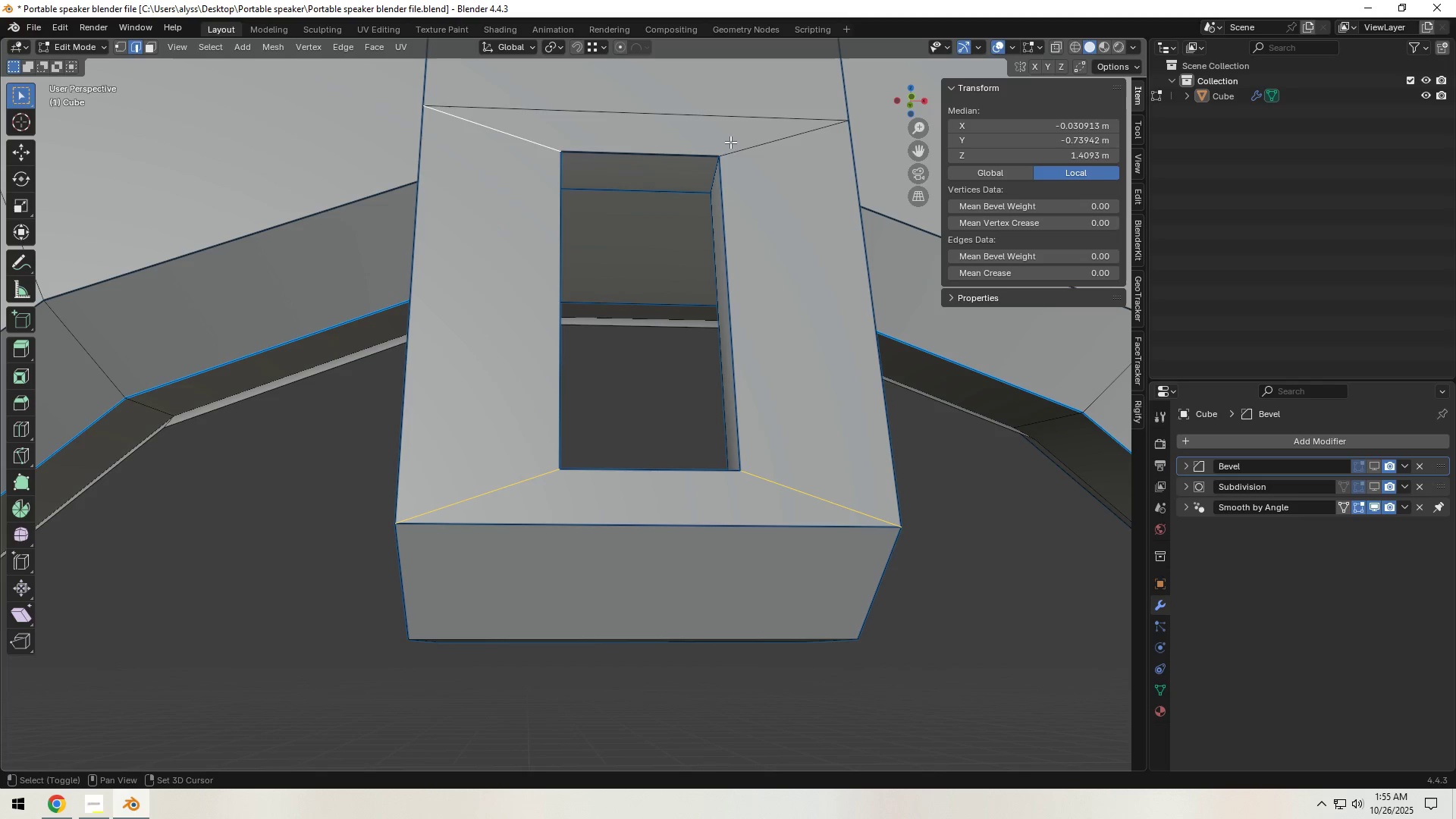 
left_click([736, 142])
 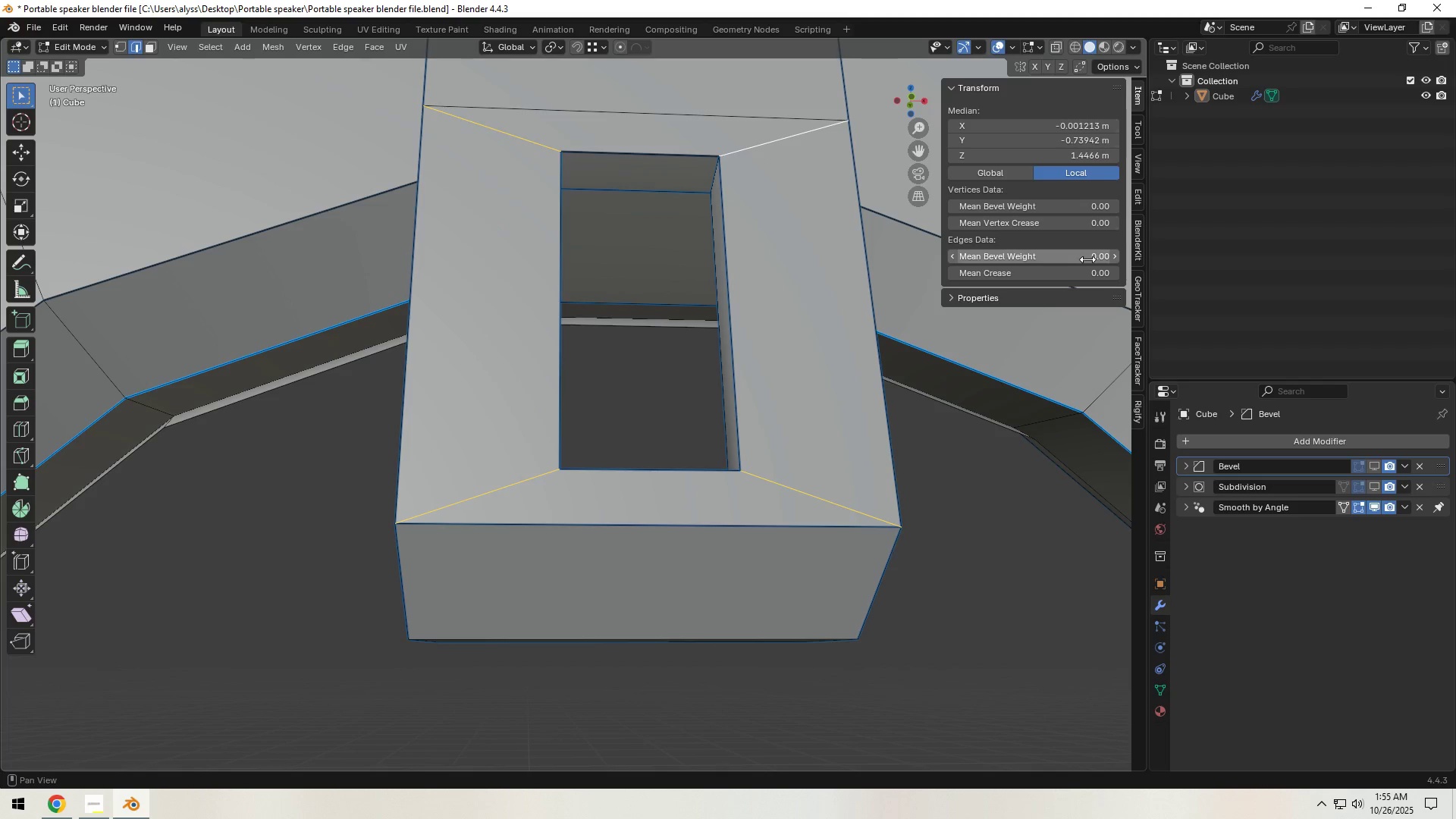 
left_click([1087, 259])
 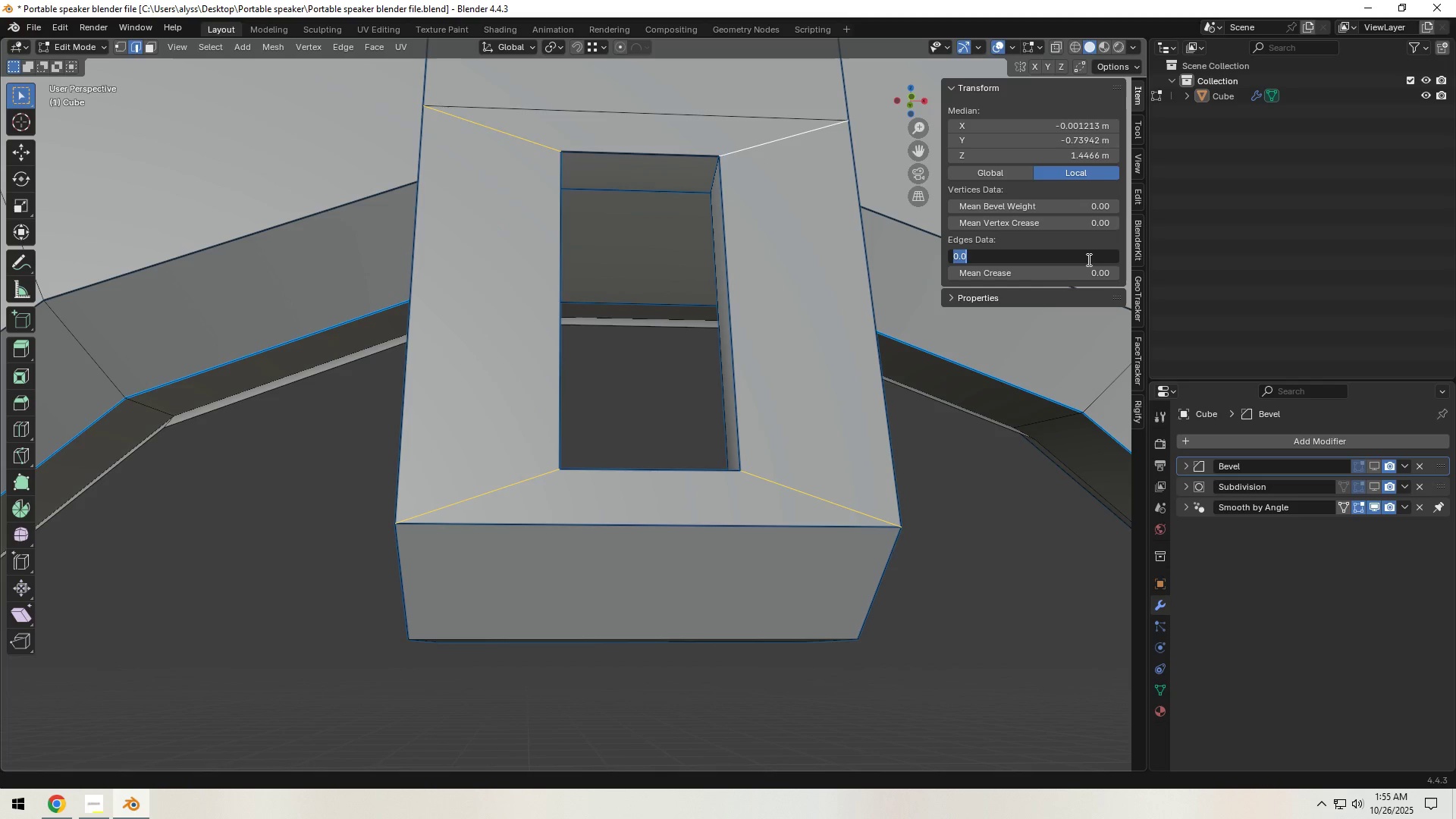 
key(NumpadDecimal)
 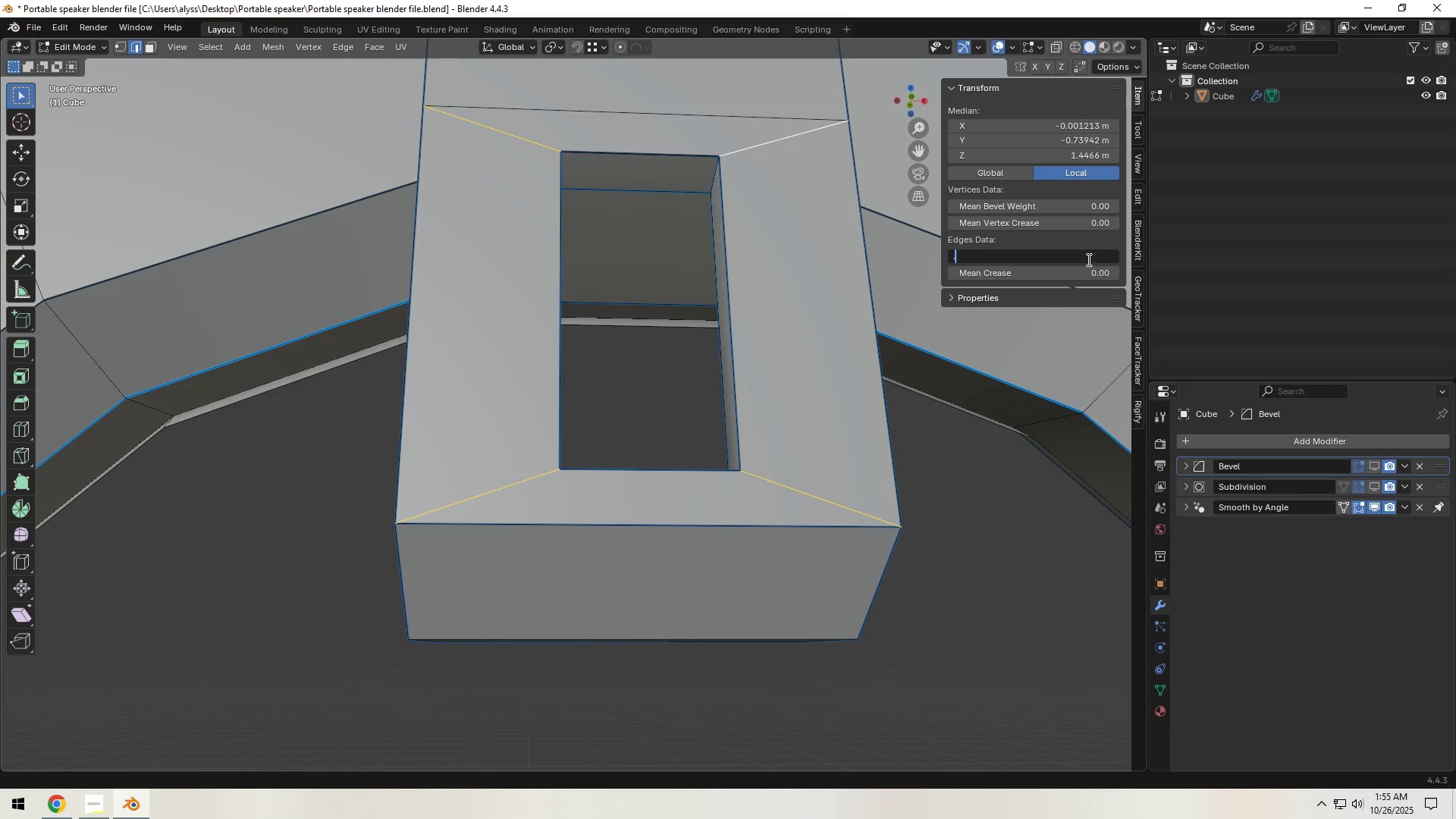 
key(Numpad2)
 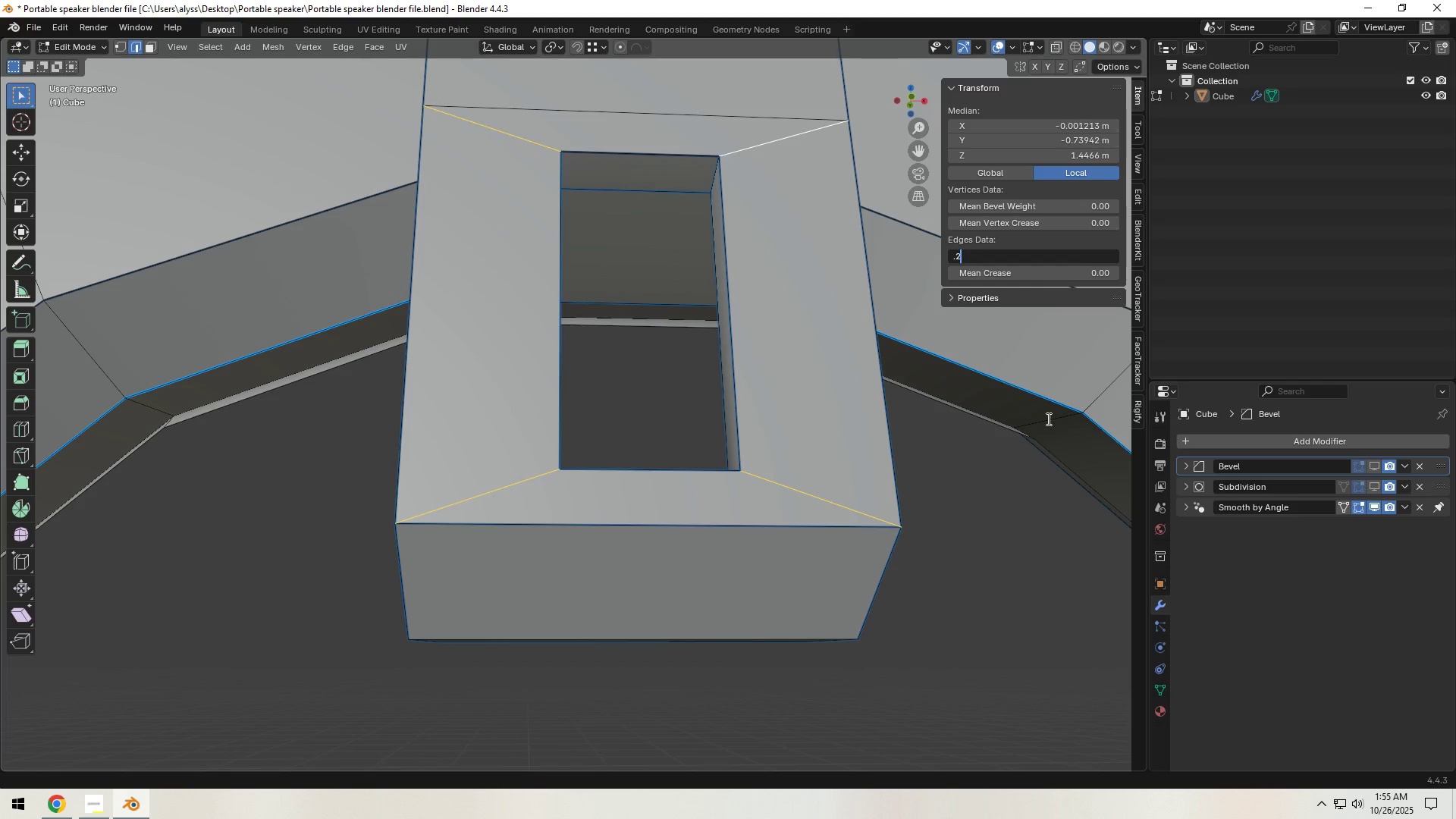 
key(NumpadEnter)
 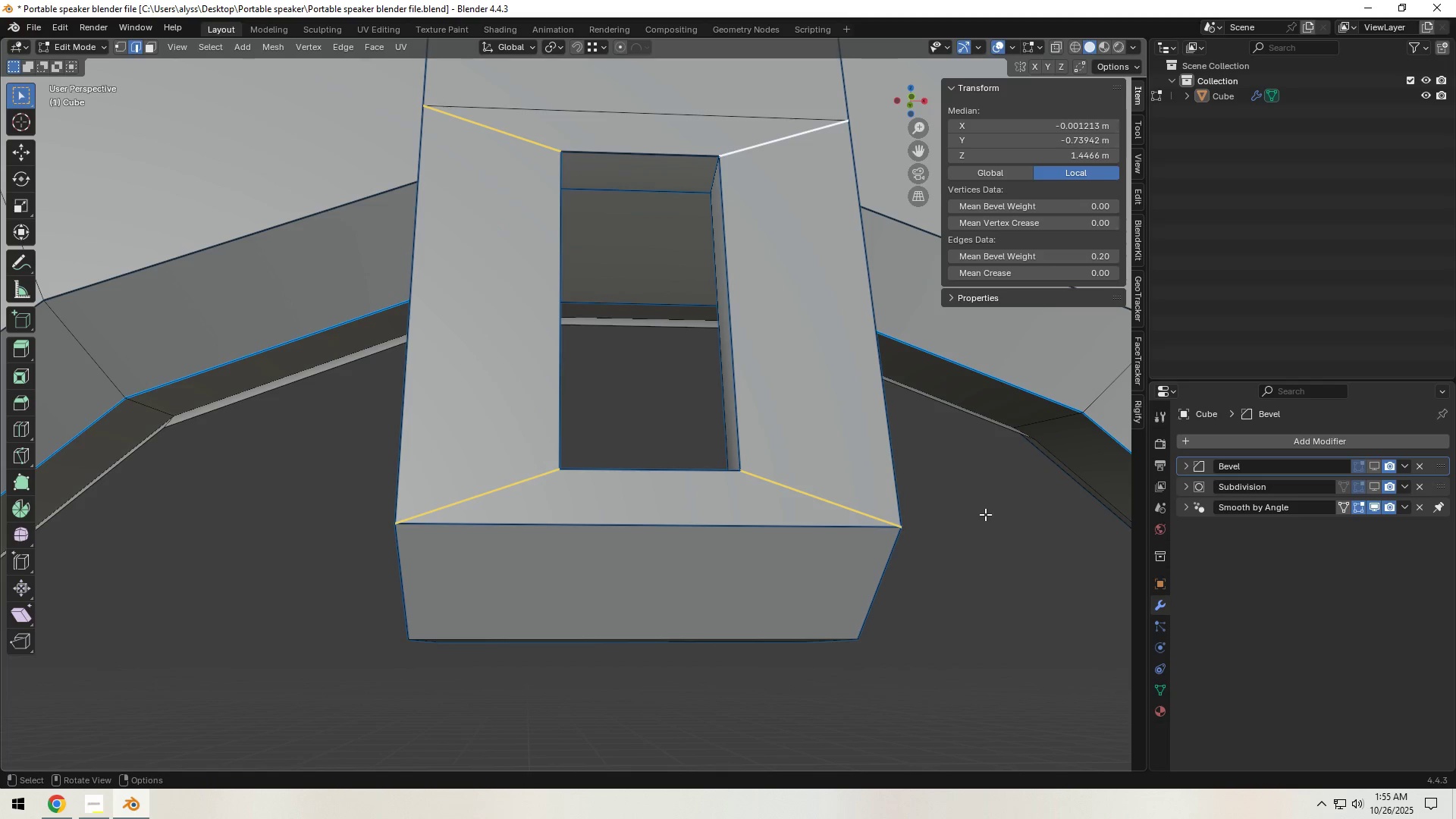 
left_click([985, 514])
 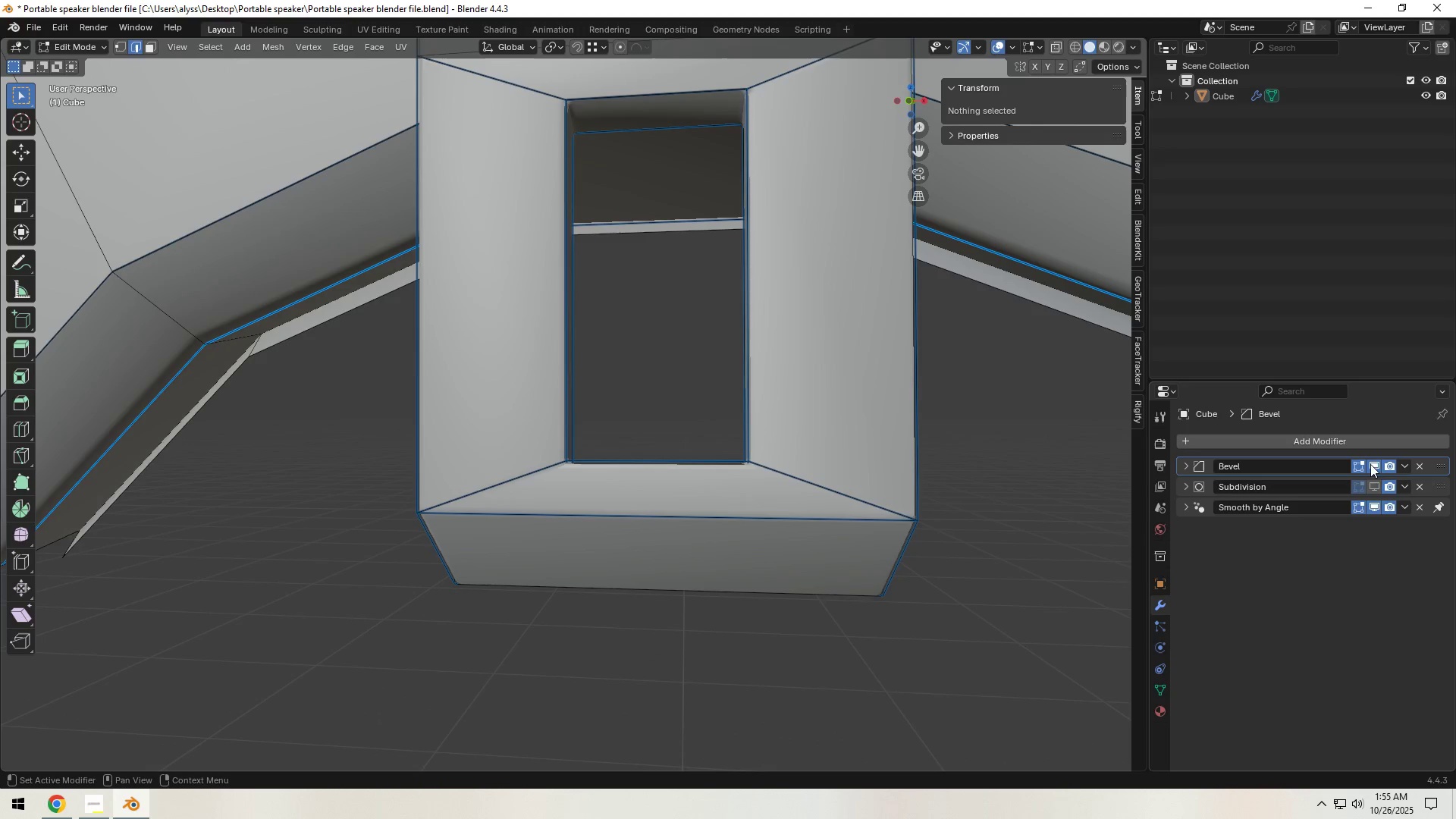 
double_click([1370, 490])
 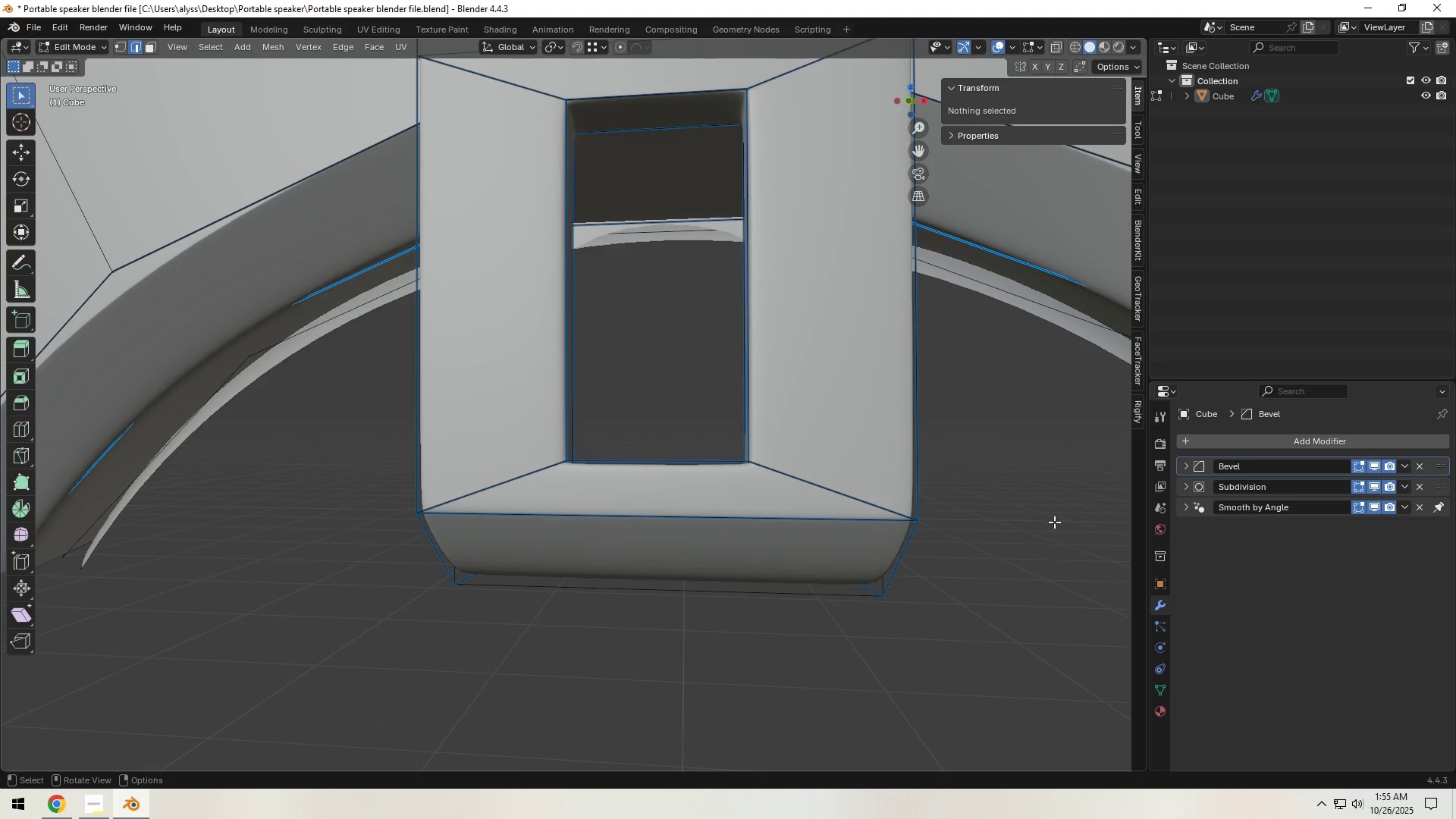 
left_click([1031, 519])
 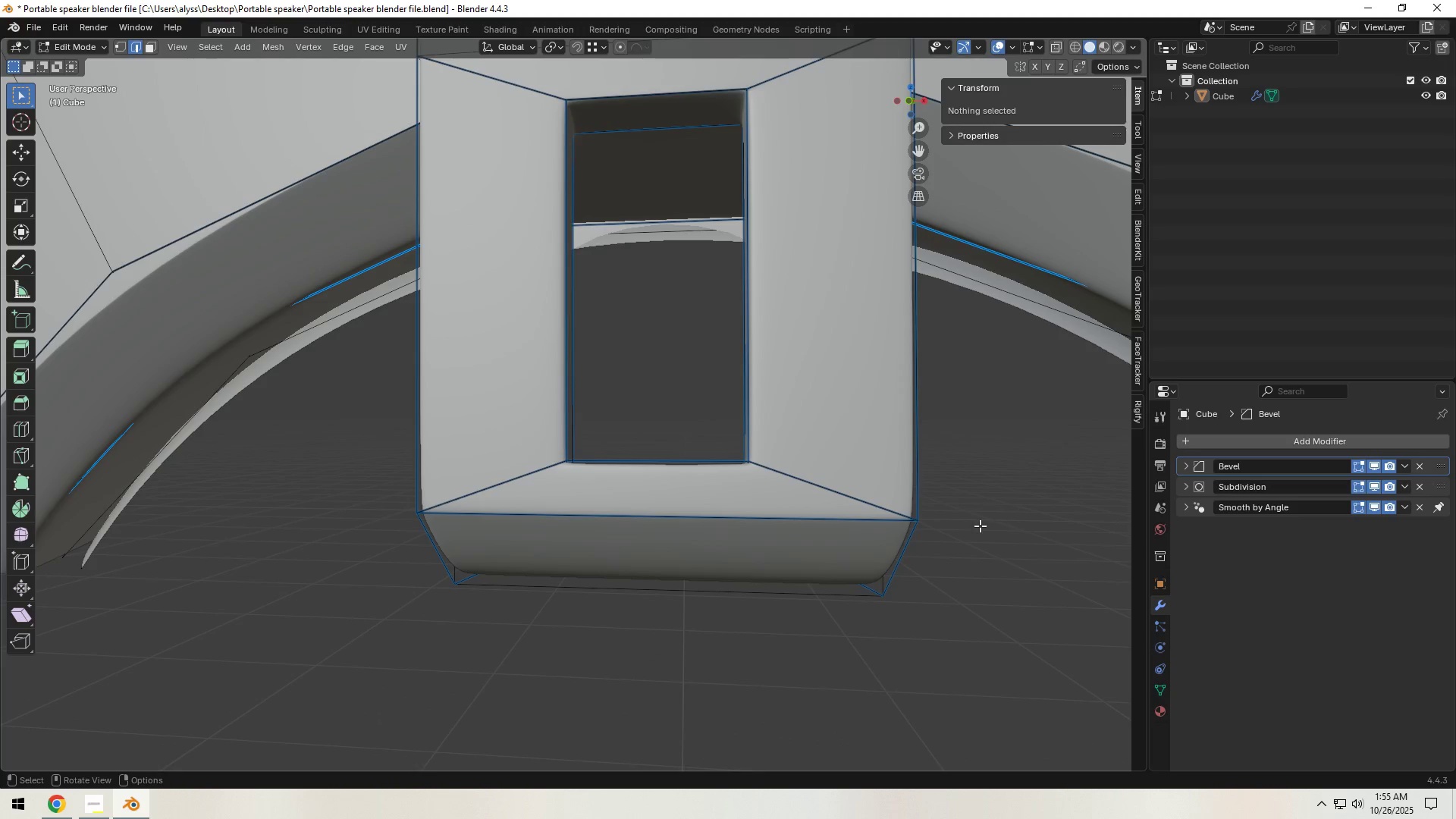 
key(Tab)
 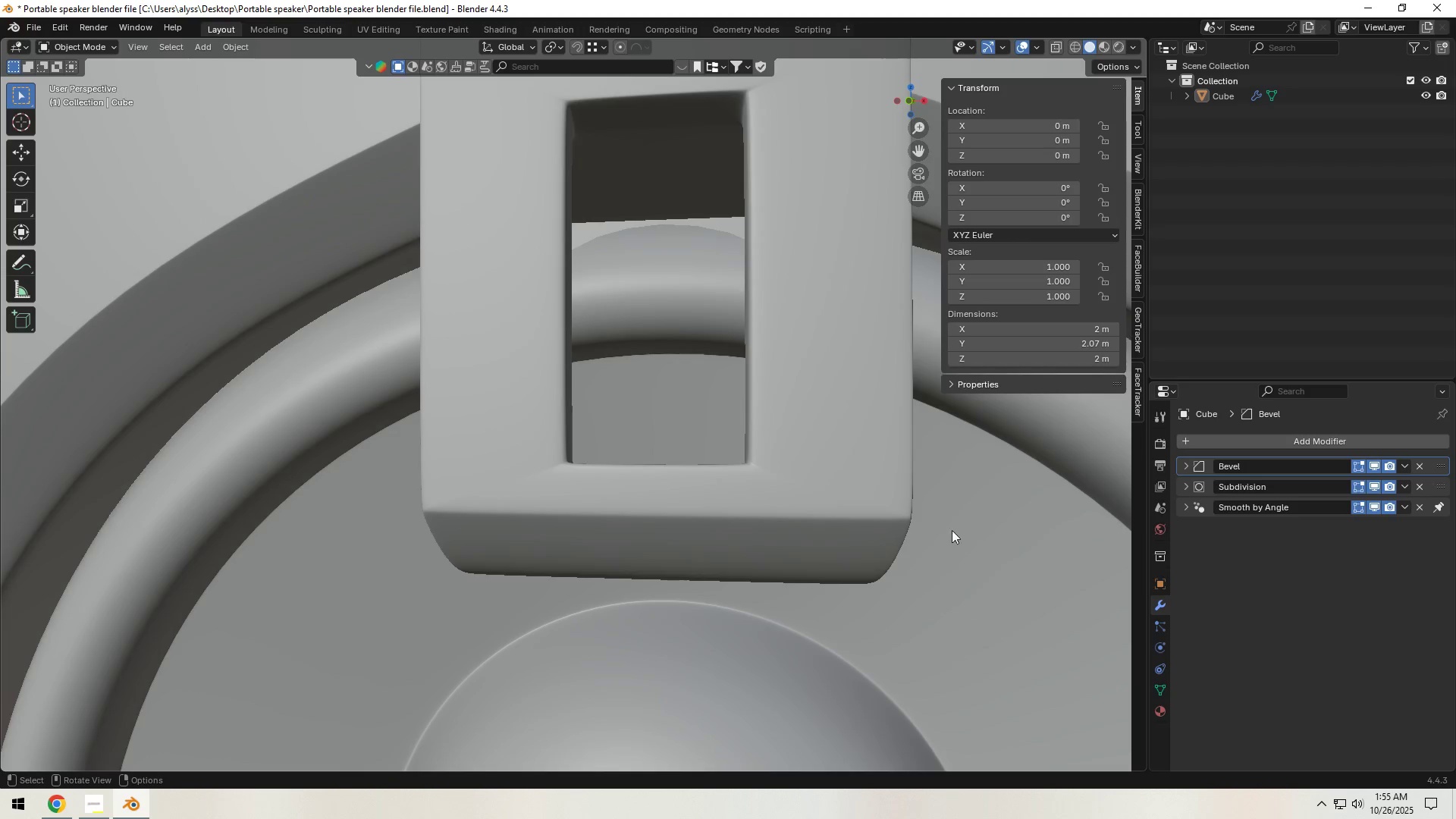 
scroll: coordinate [943, 532], scroll_direction: down, amount: 2.0
 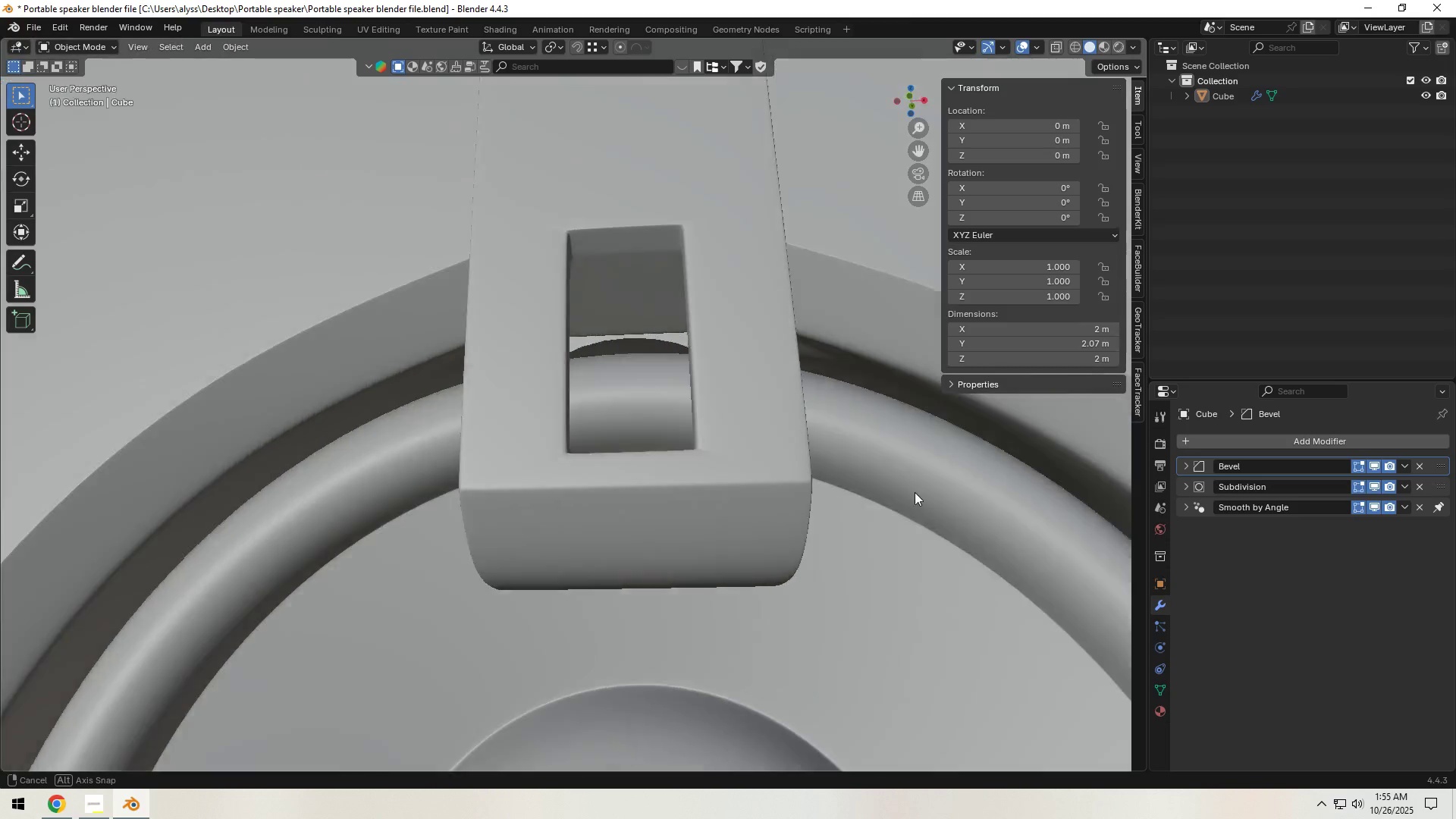 
hold_key(key=ShiftLeft, duration=0.49)
 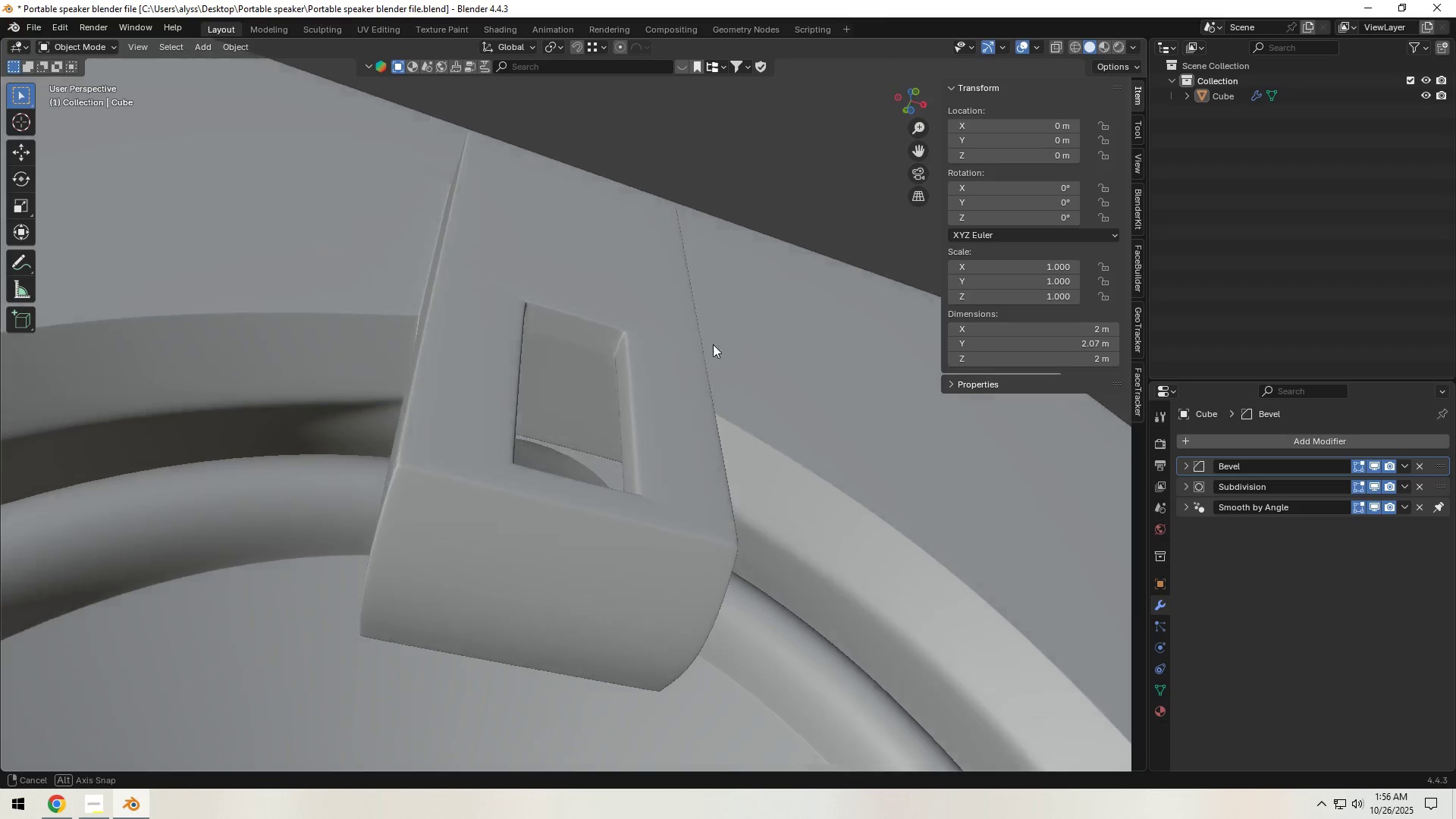 
scroll: coordinate [661, 450], scroll_direction: down, amount: 10.0
 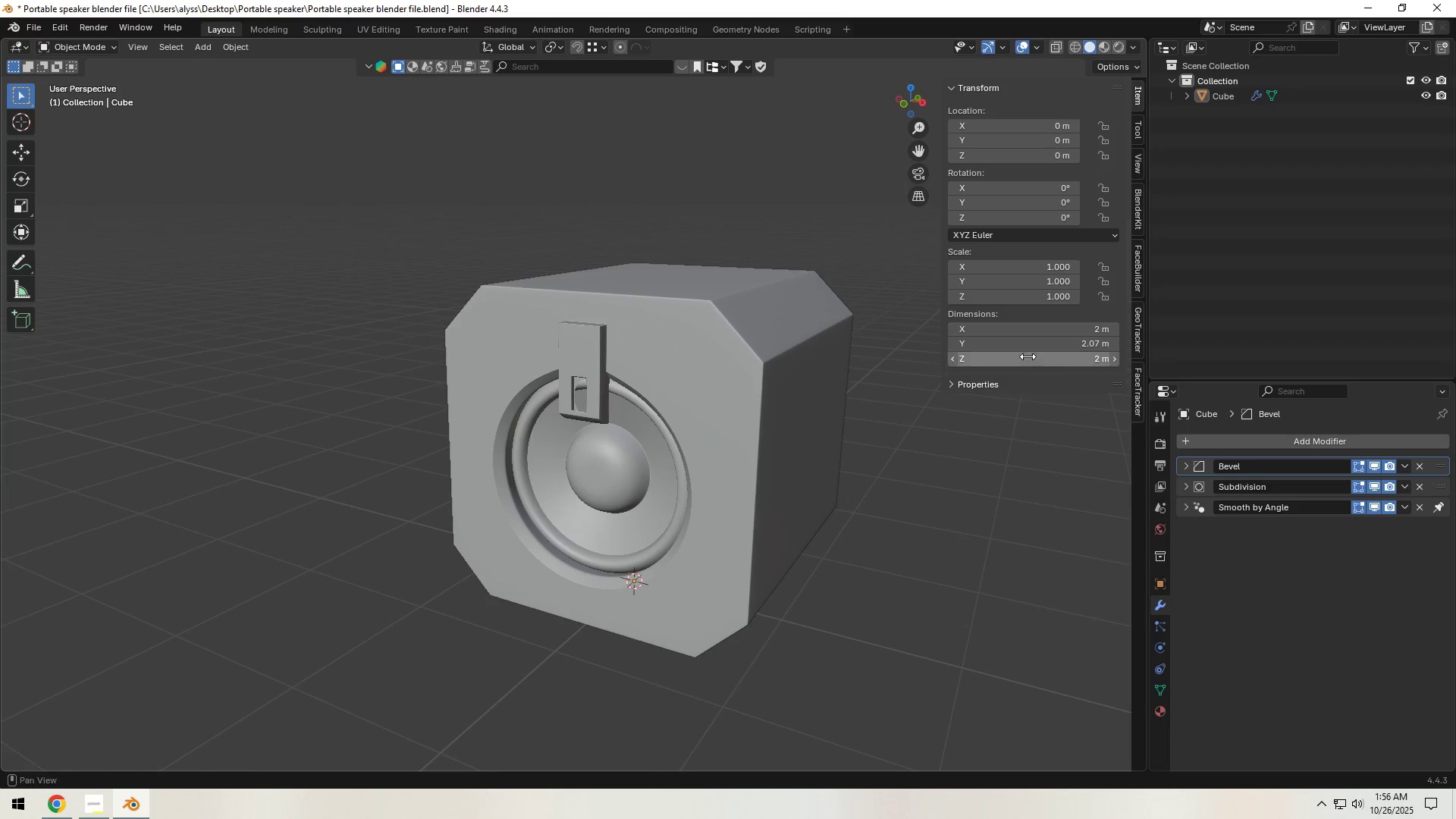 
wait(7.12)
 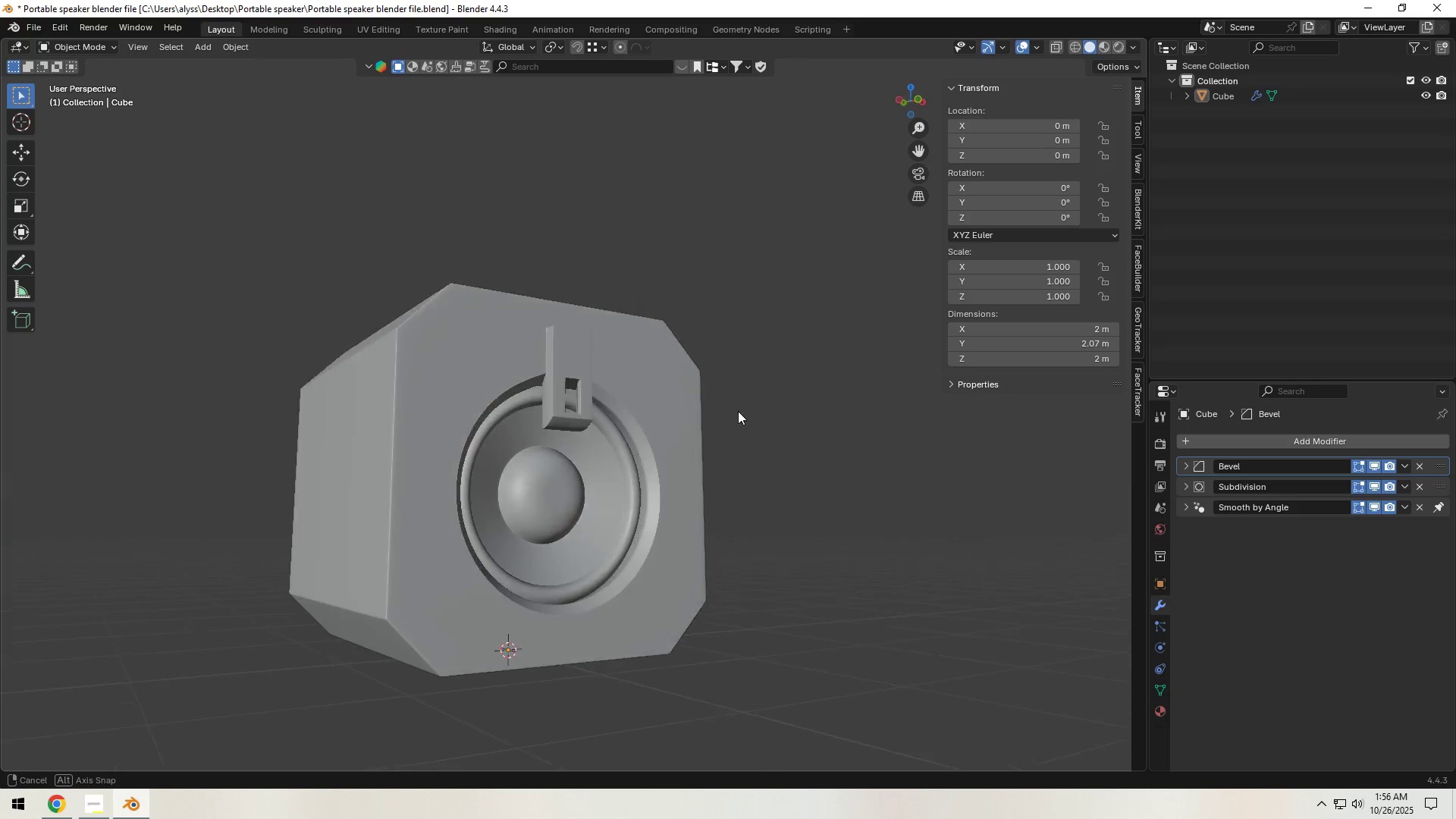 
double_click([1371, 483])
 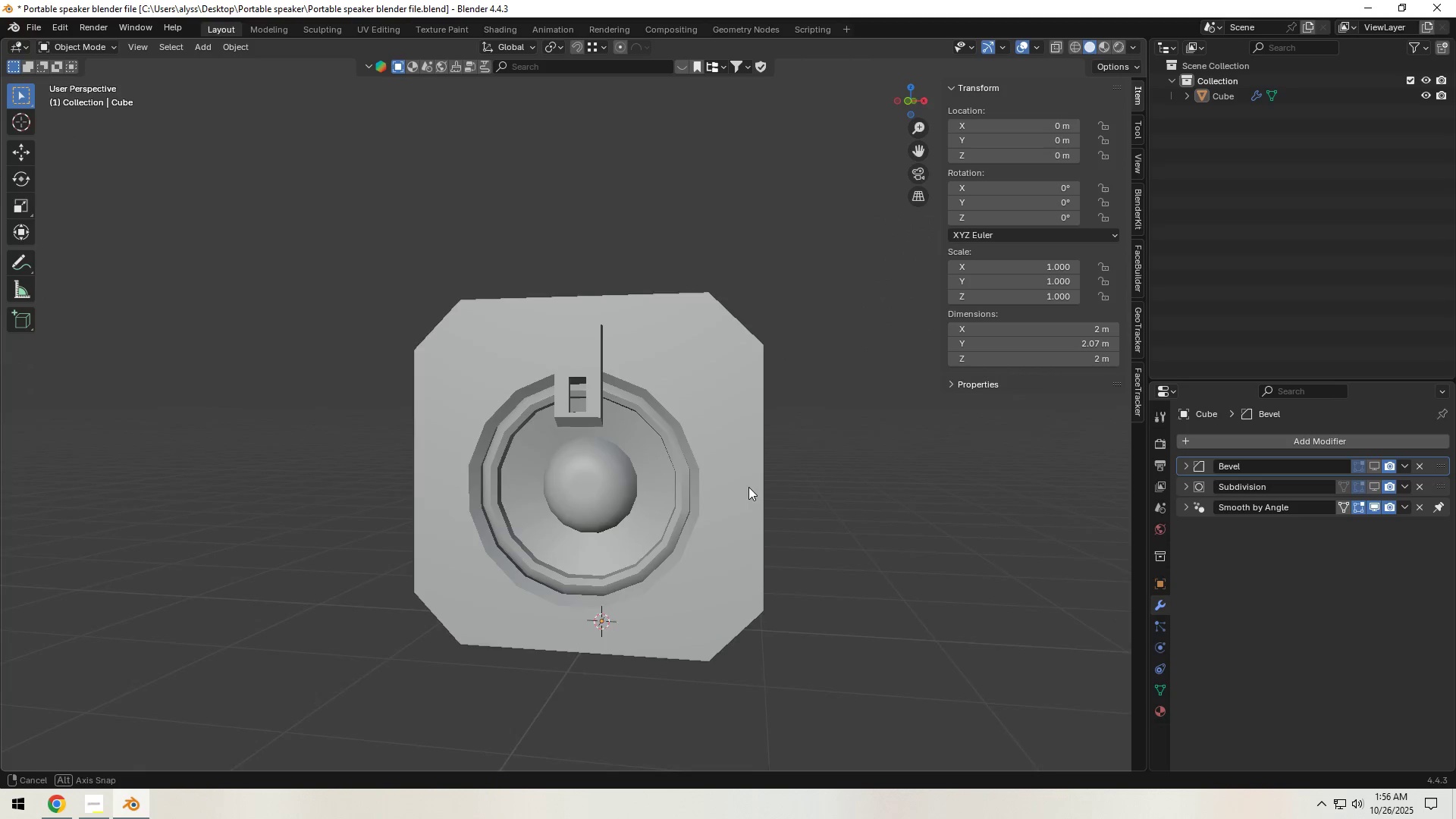 
key(Tab)
 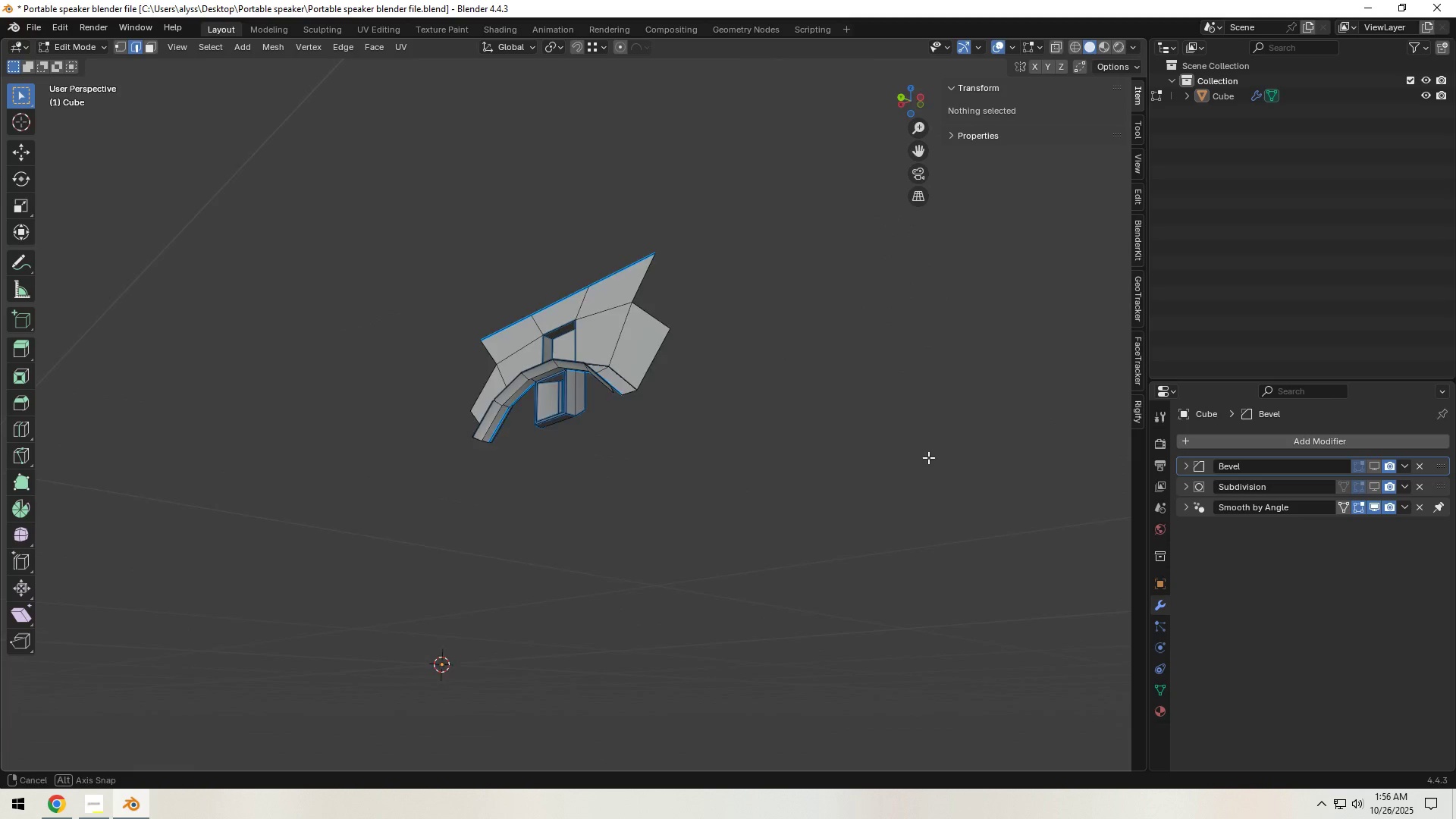 
scroll: coordinate [624, 471], scroll_direction: up, amount: 11.0
 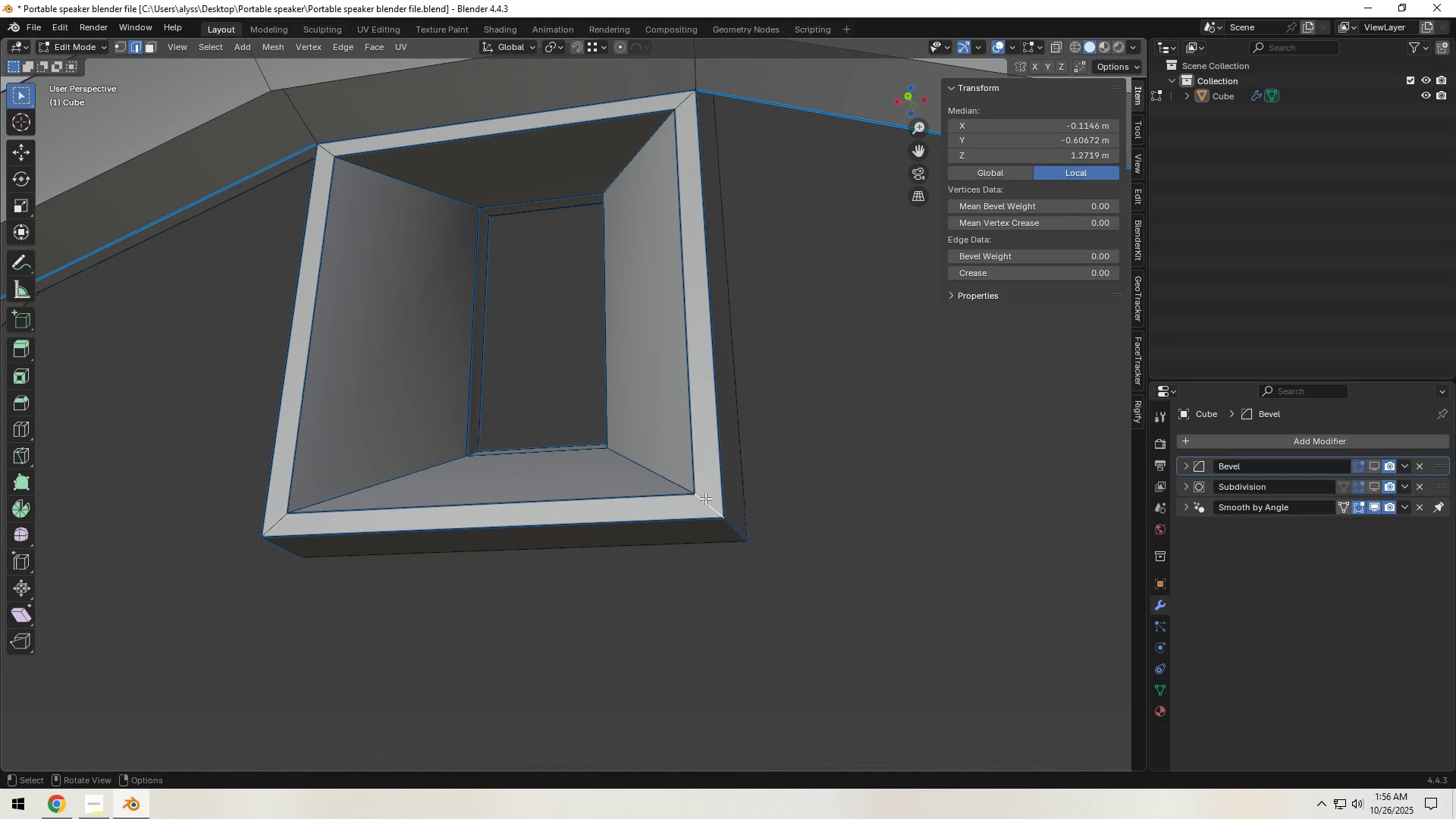 
hold_key(key=ShiftLeft, duration=1.5)
left_click([275, 514])
 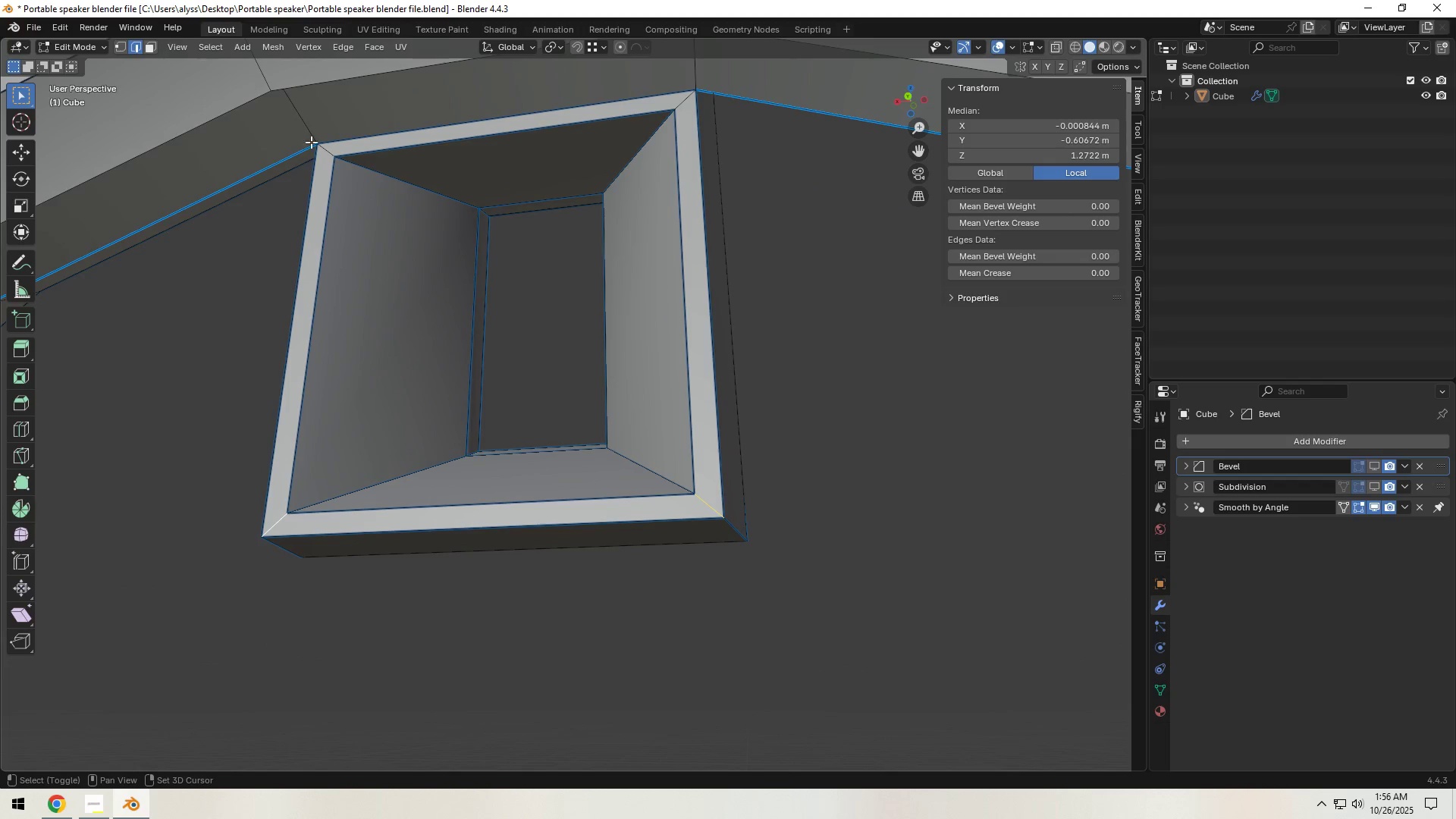 
hold_key(key=ShiftLeft, duration=1.51)
left_click([324, 152])
 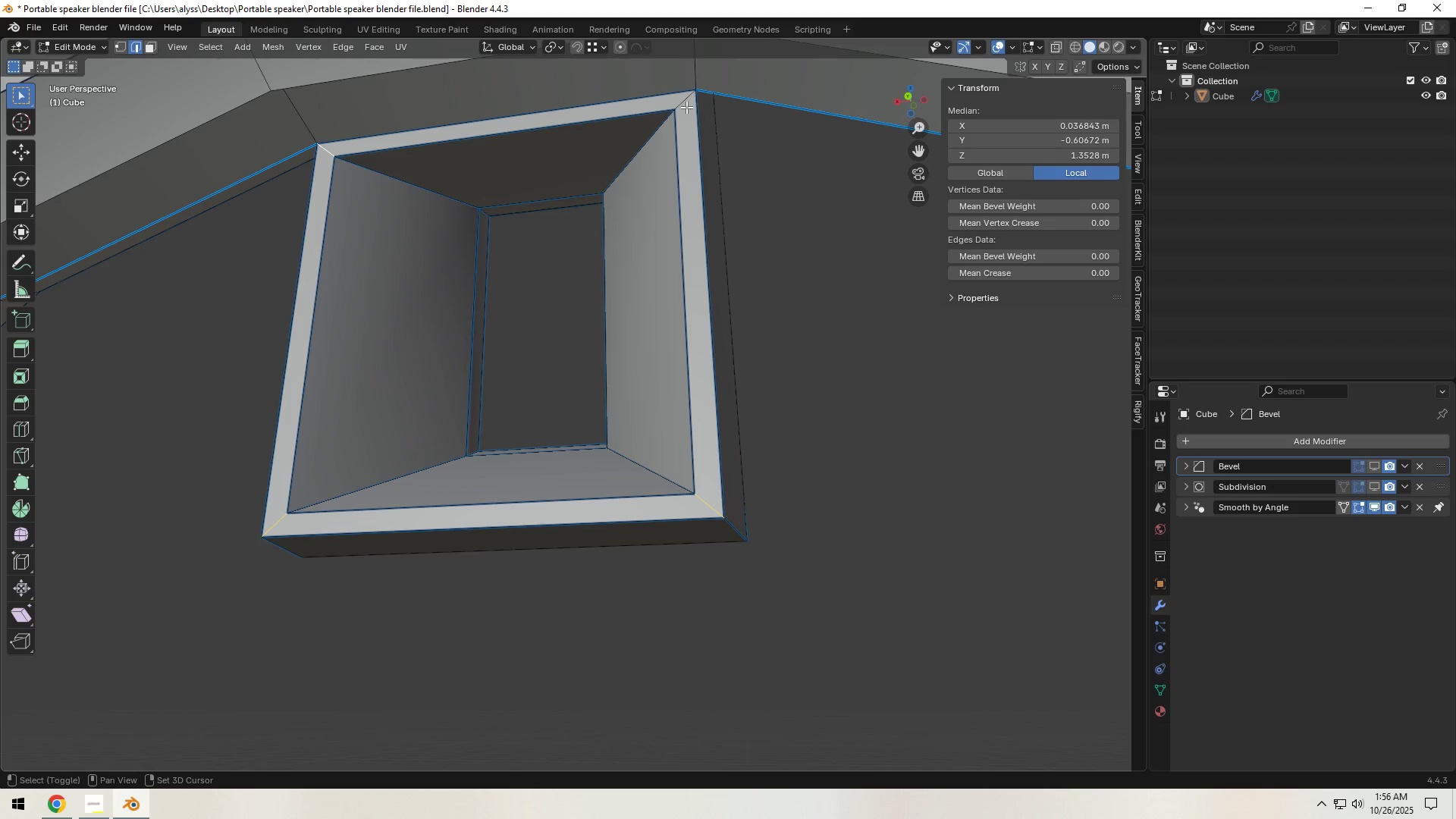 
left_click([683, 105])
 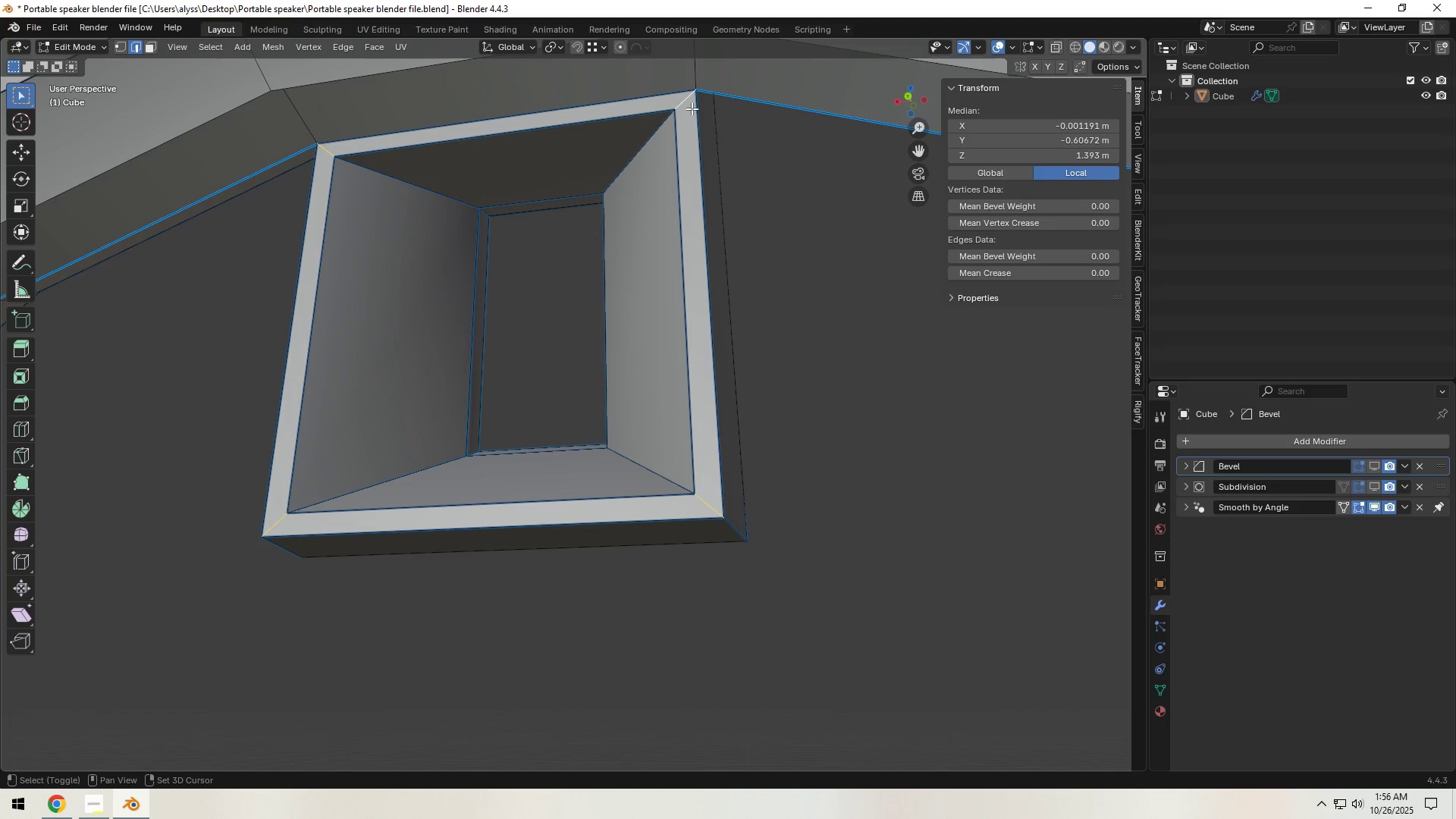 
key(Shift+ShiftLeft)
 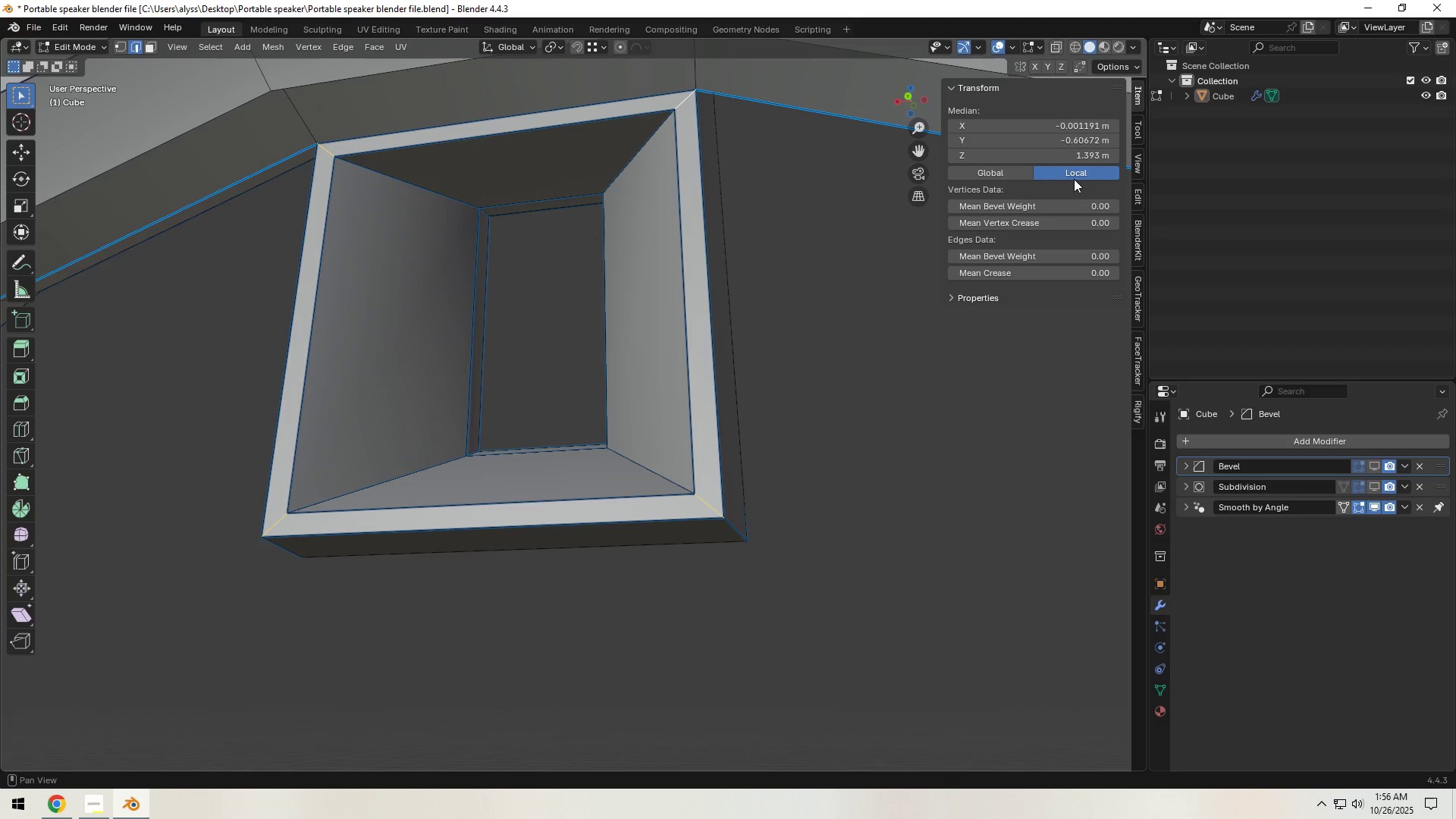 
hold_key(key=ControlLeft, duration=1.0)
left_click_drag(start_coordinate=[1061, 260], to_coordinate=[1066, 259])
 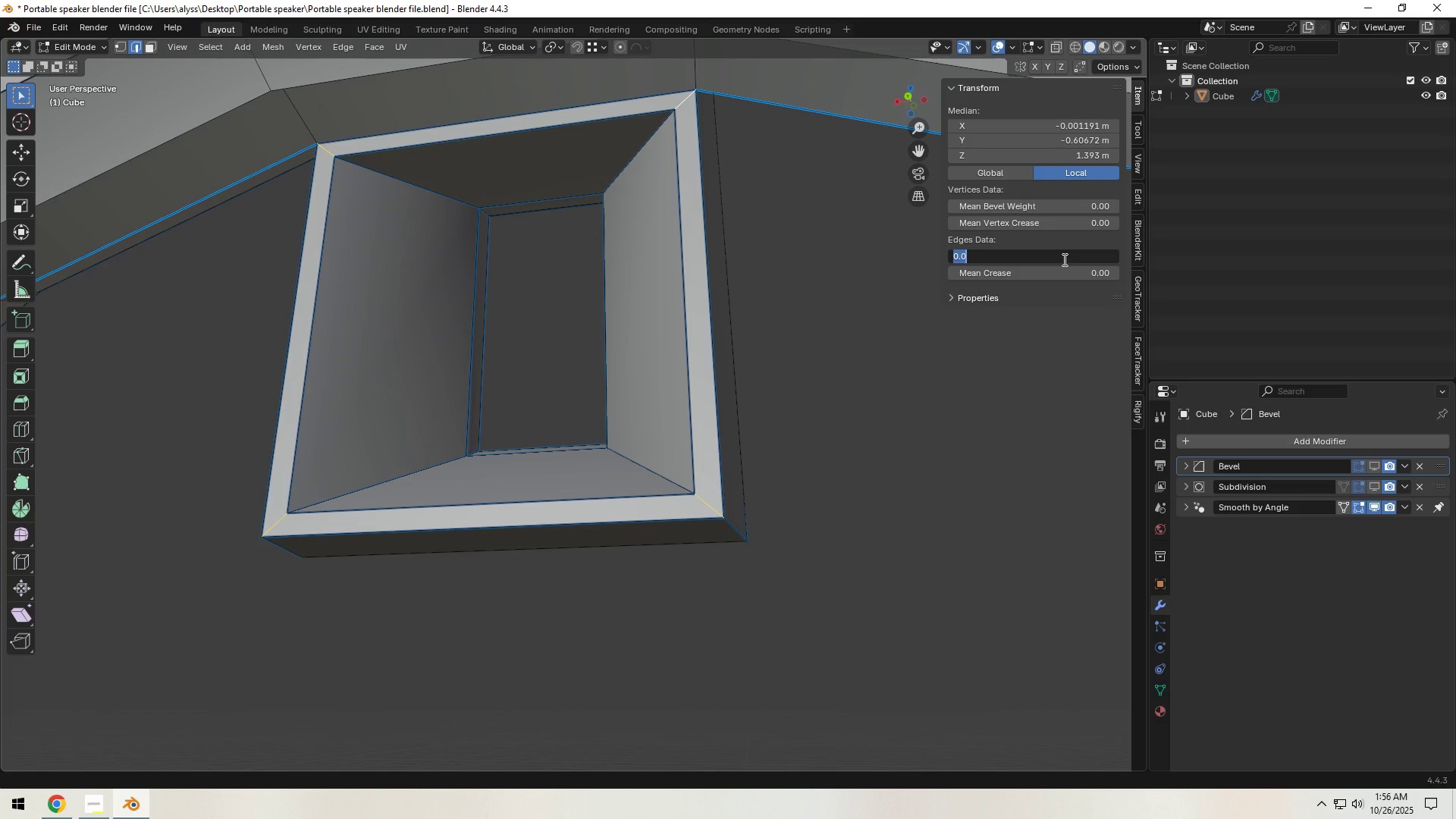 
key(NumpadDecimal)
 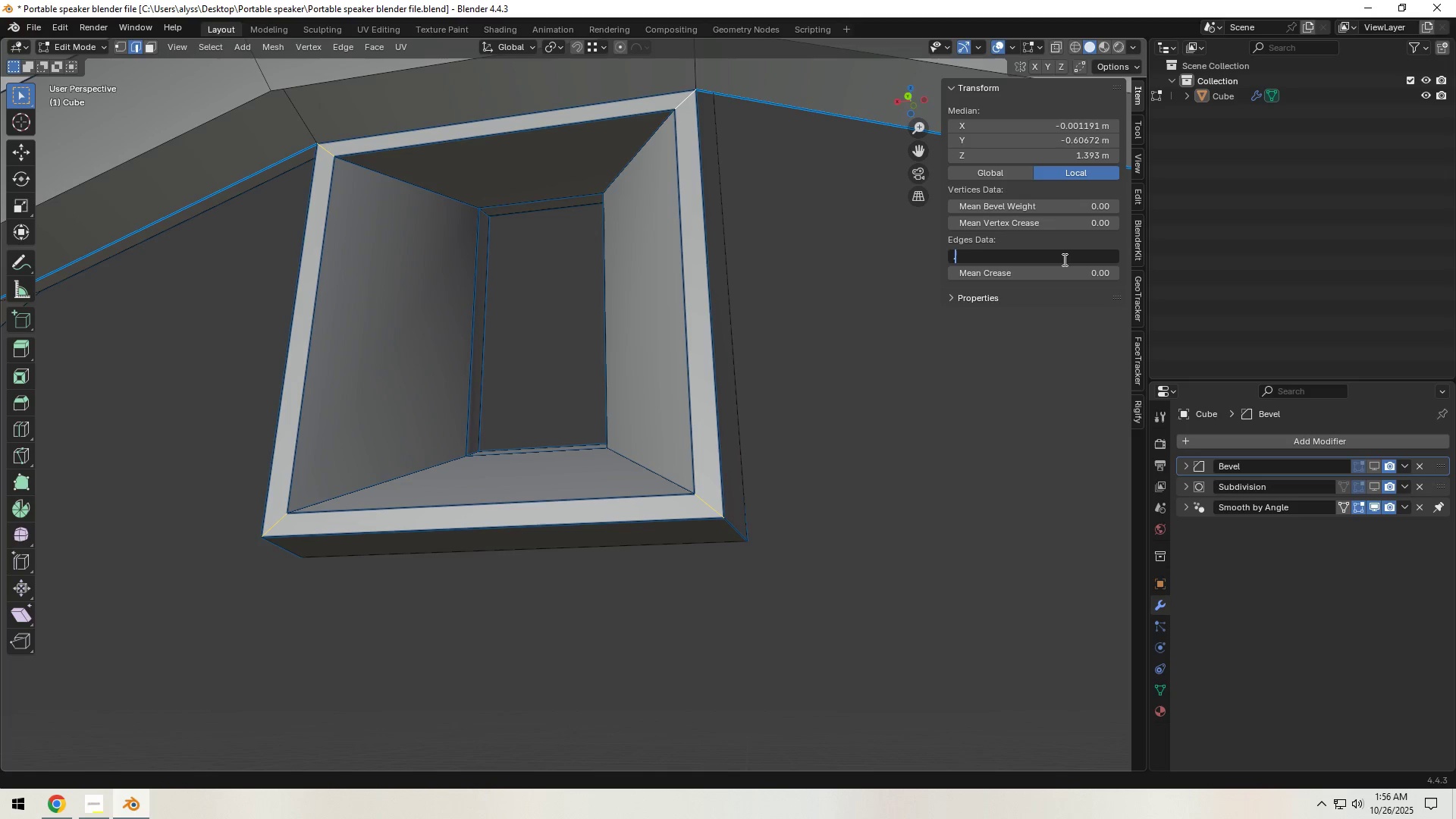 
key(Numpad3)
 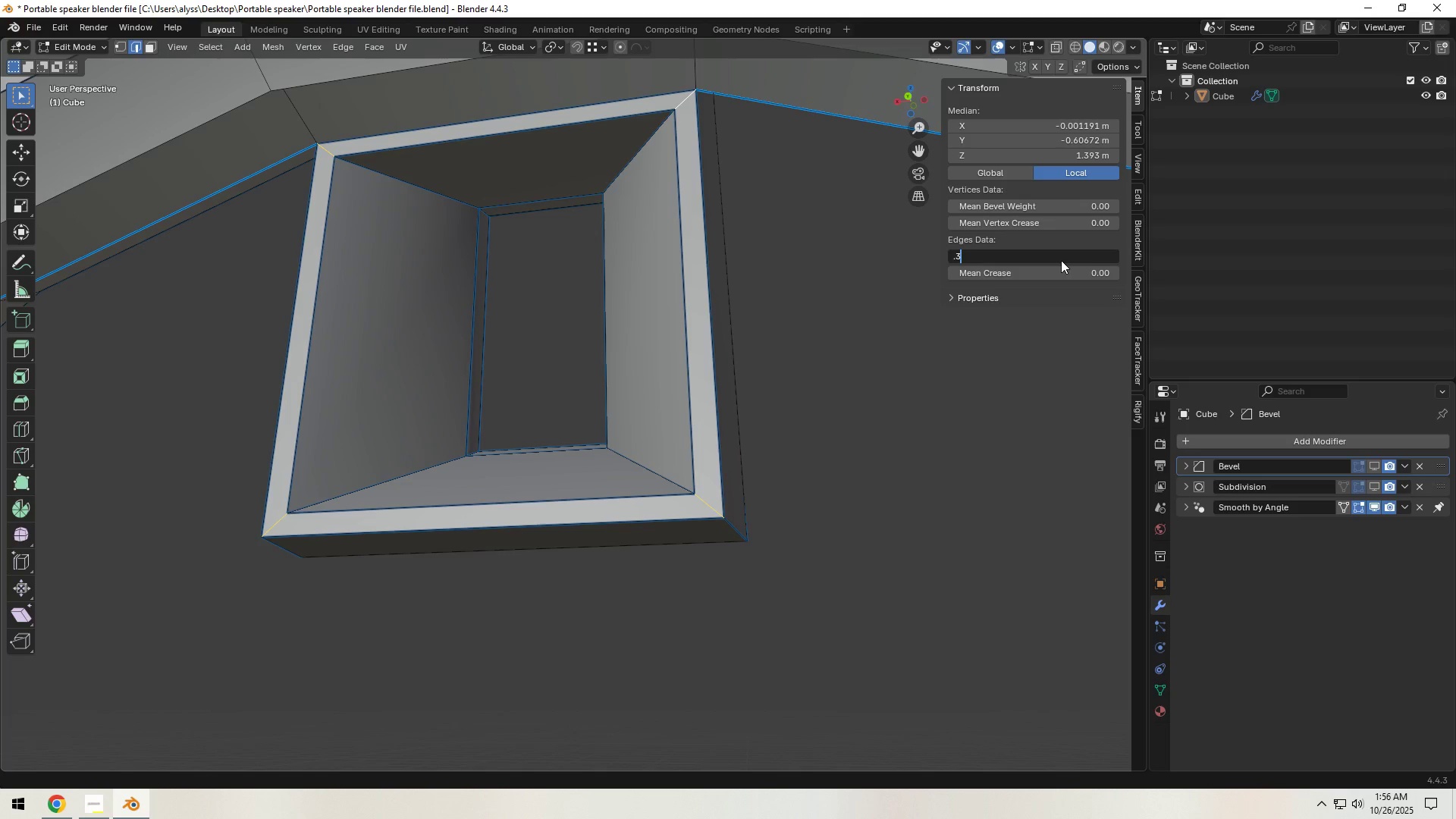 
key(NumpadEnter)
 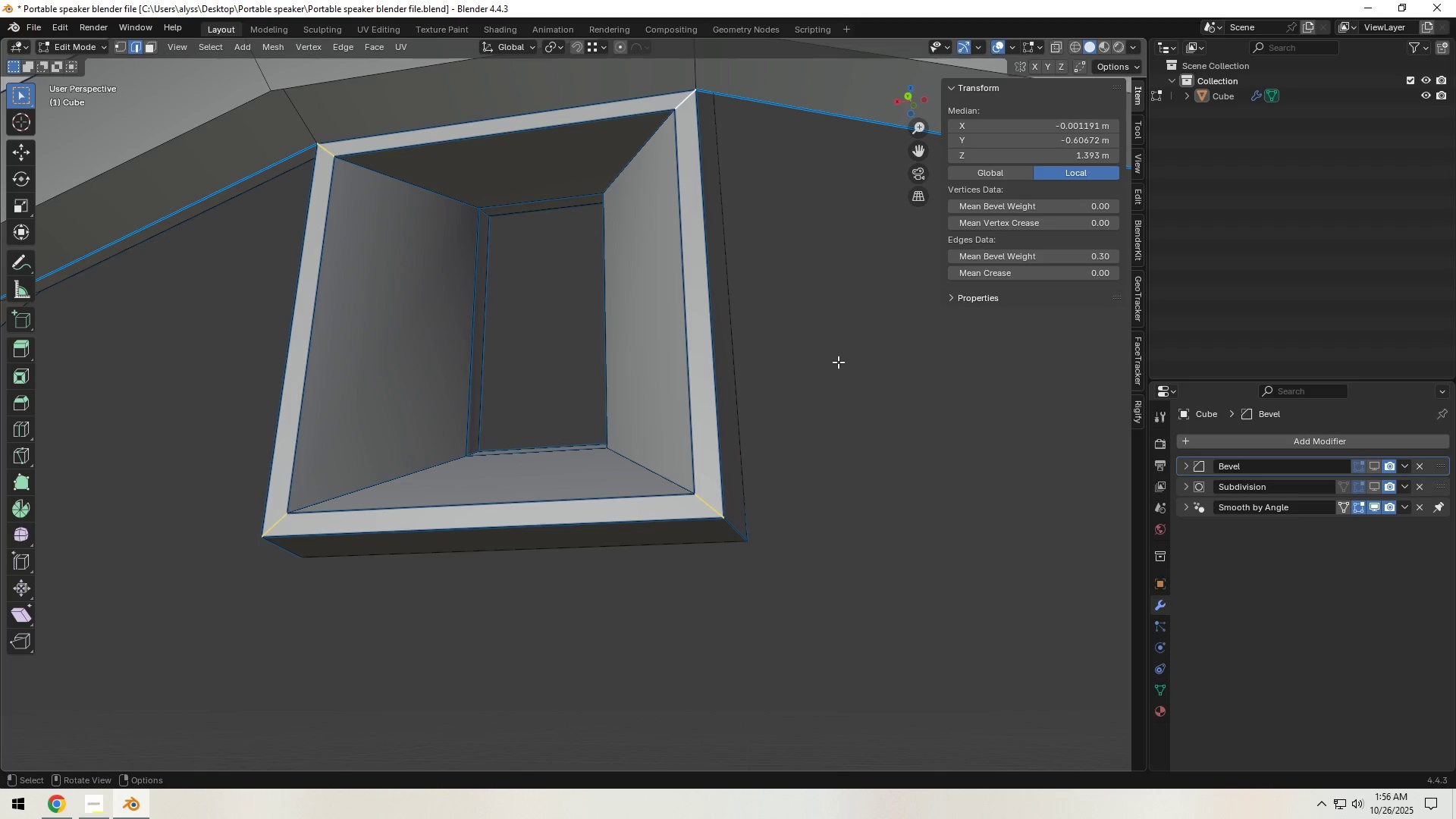 
left_click([839, 362])
 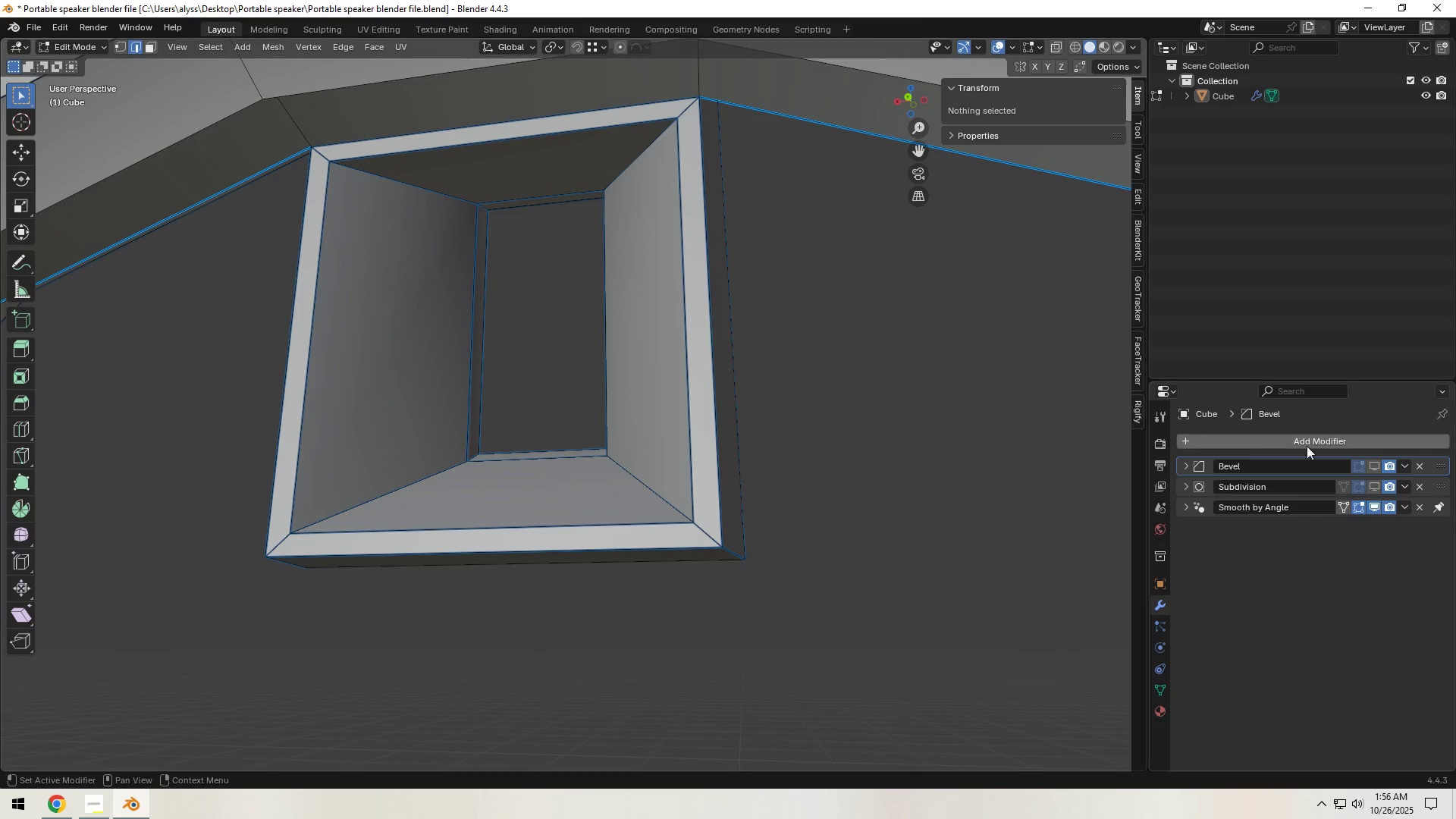 
wait(5.69)
 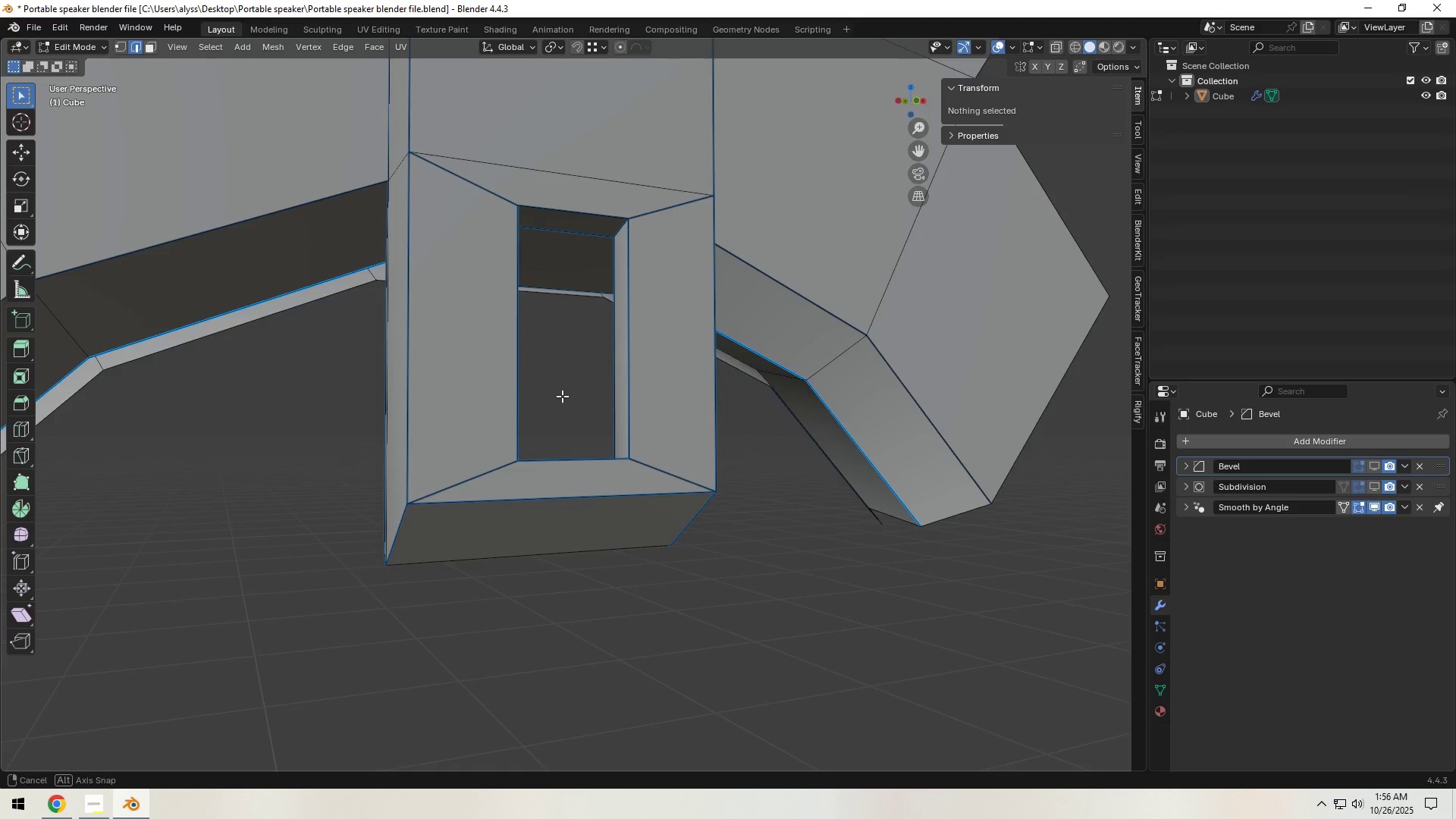 
double_click([1374, 485])
 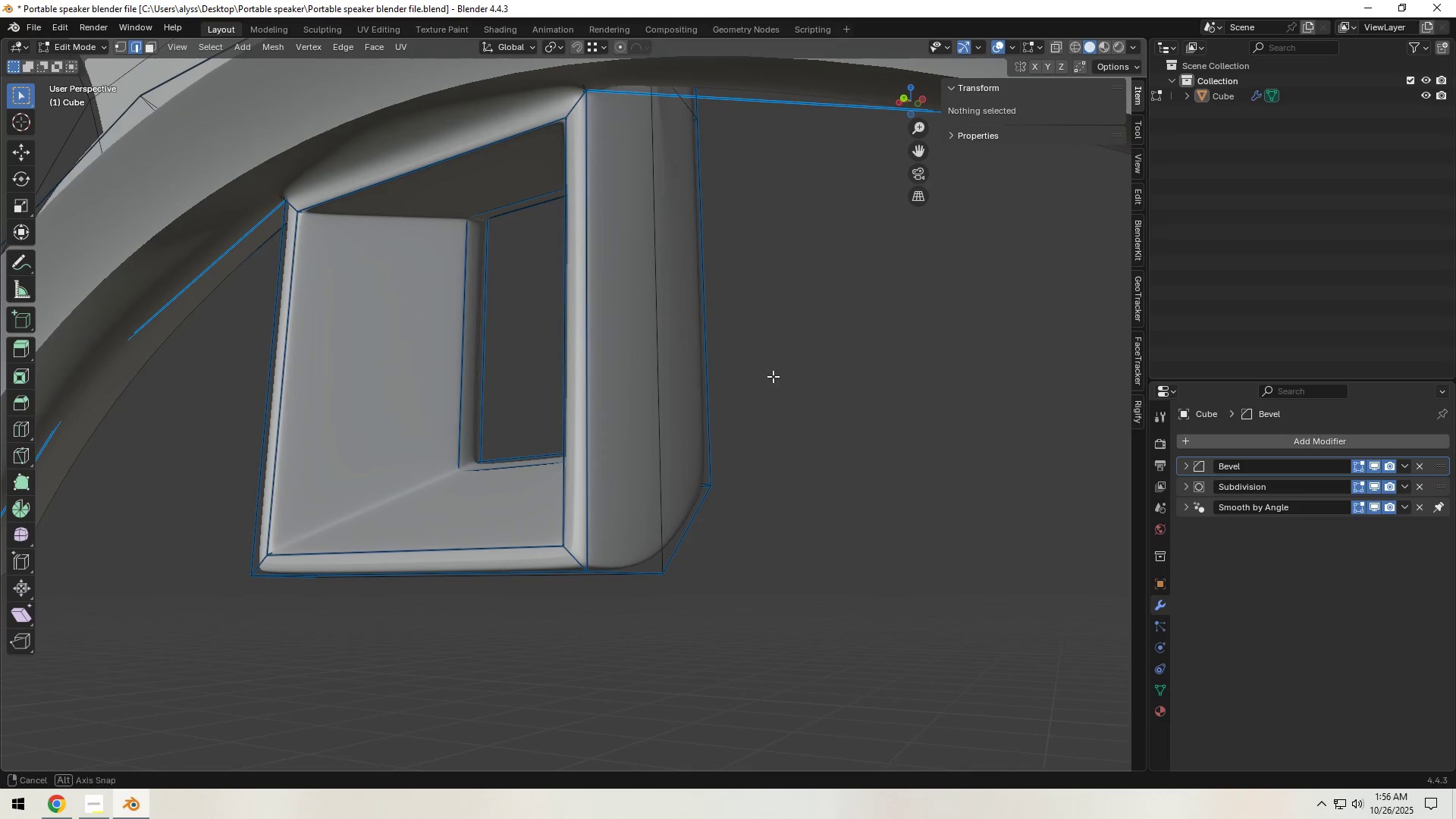 
wait(7.3)
 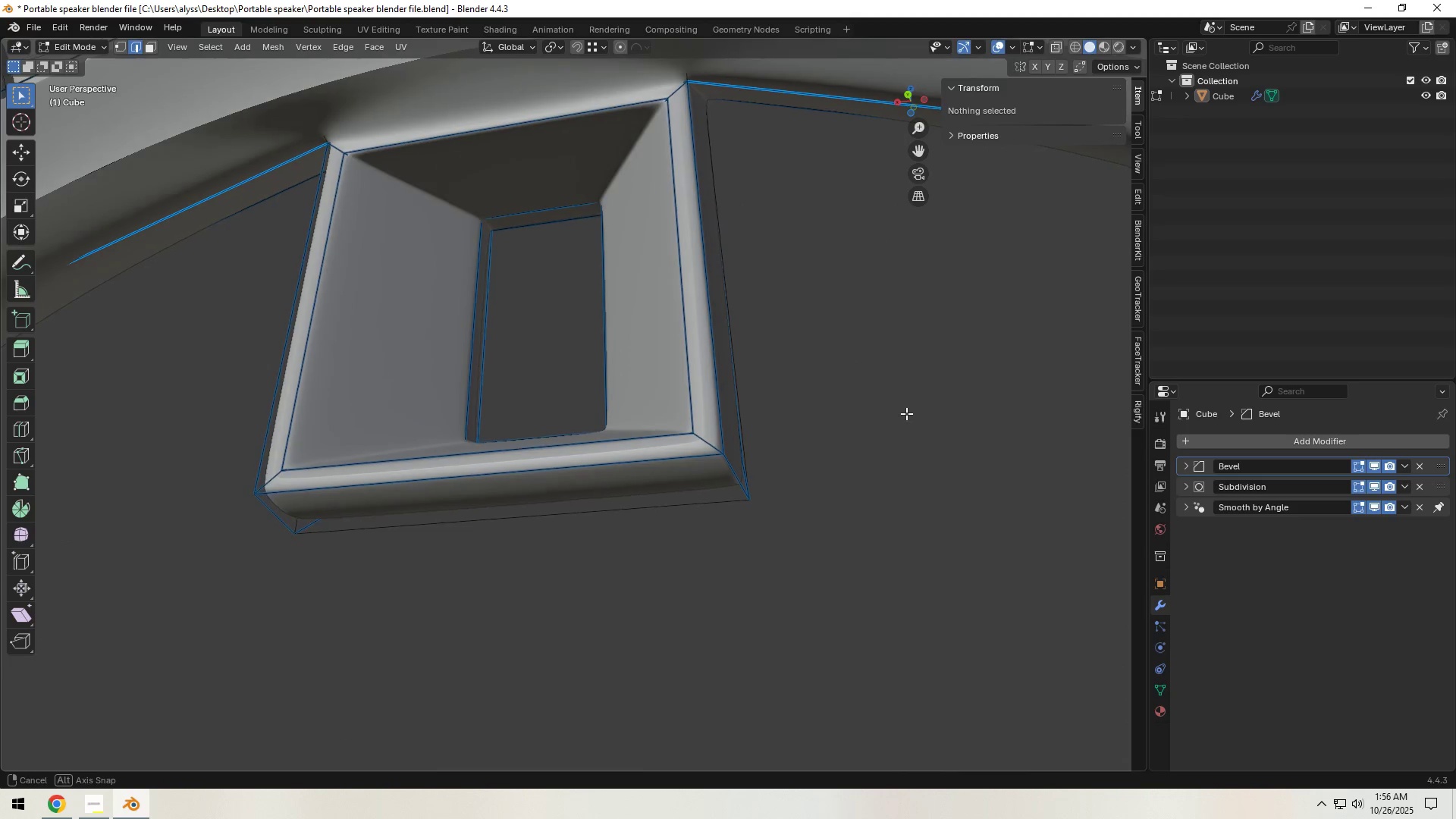 
key(3)
 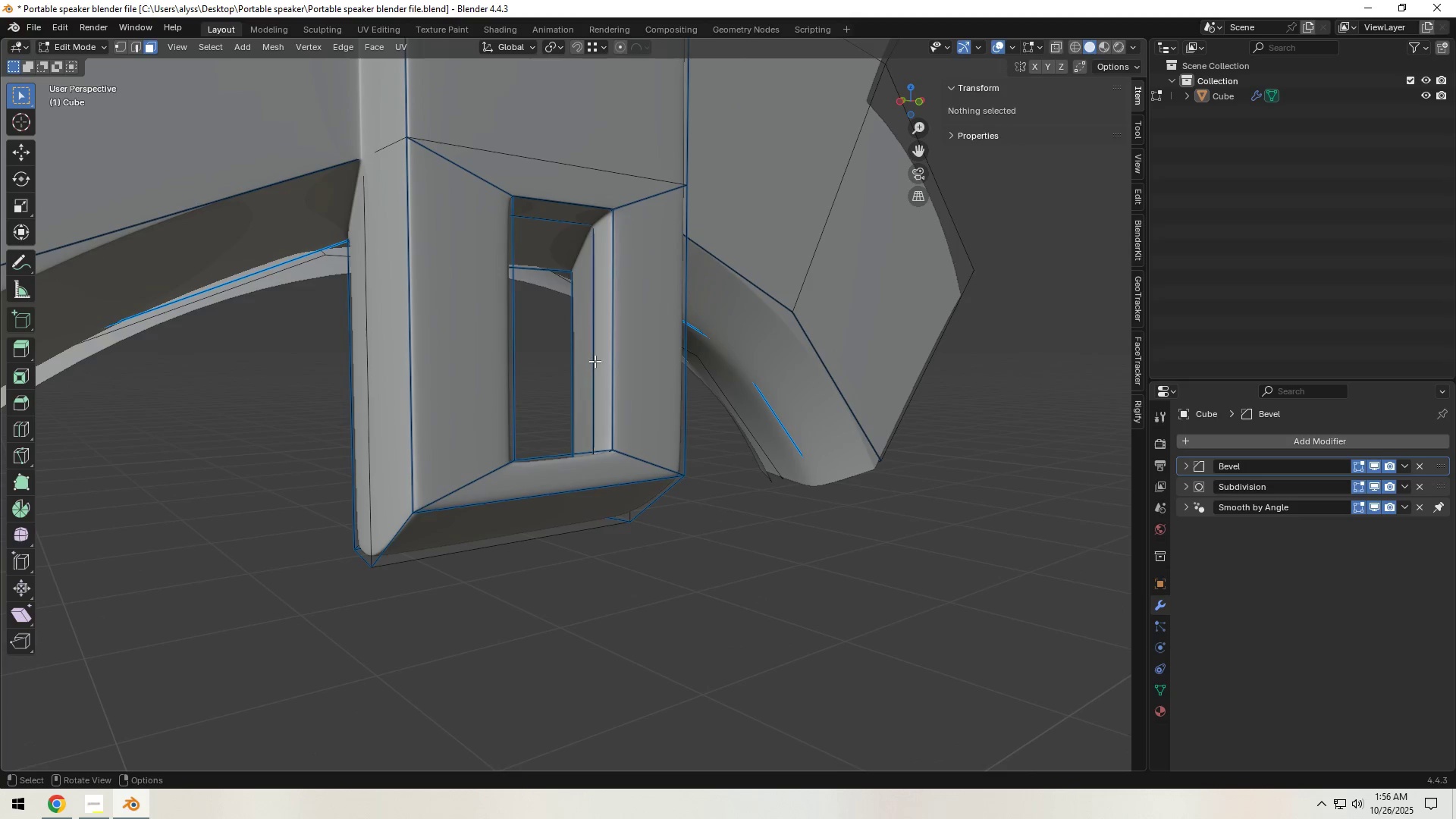 
left_click([595, 361])
 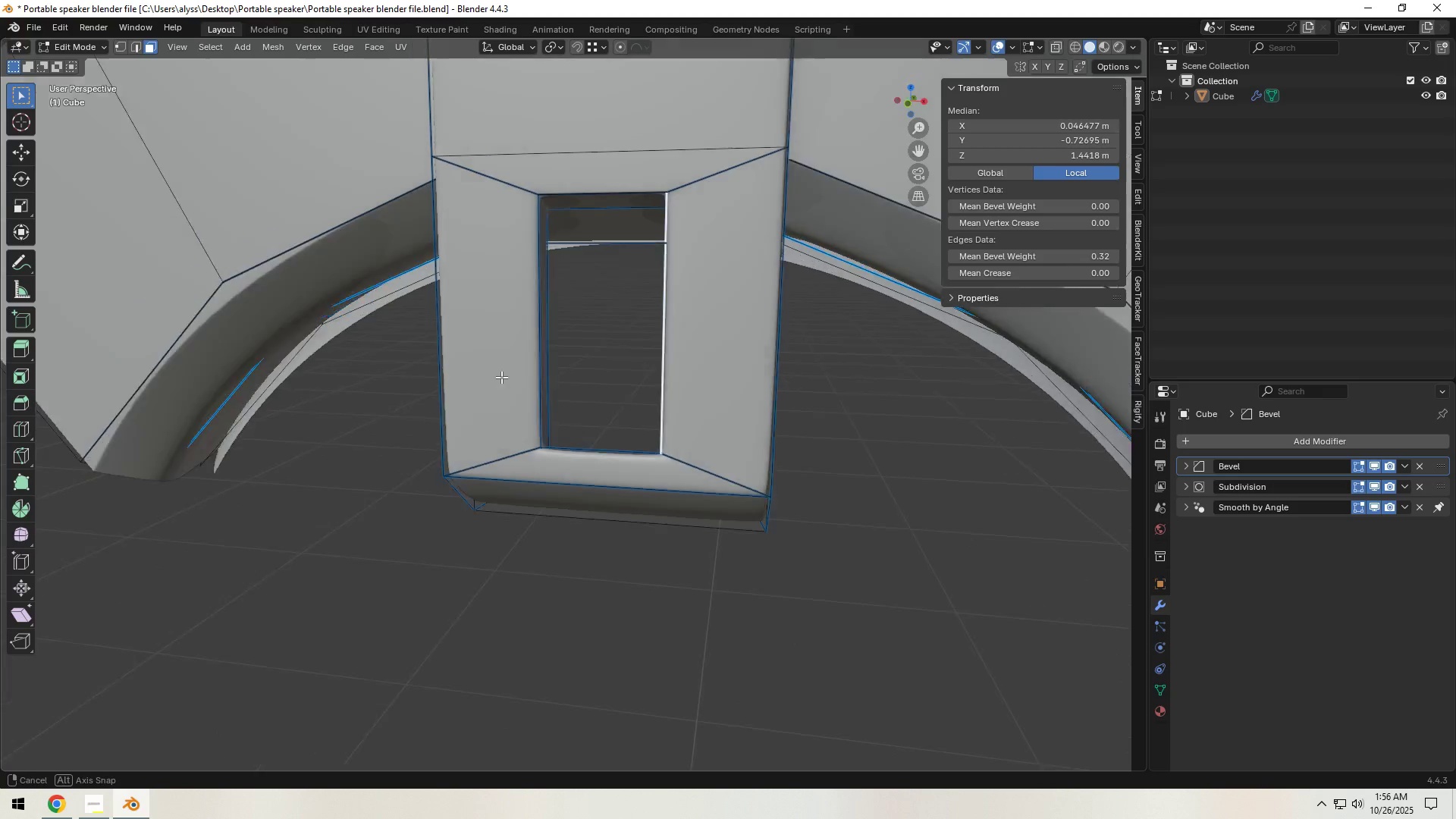 
scroll: coordinate [589, 357], scroll_direction: up, amount: 4.0
 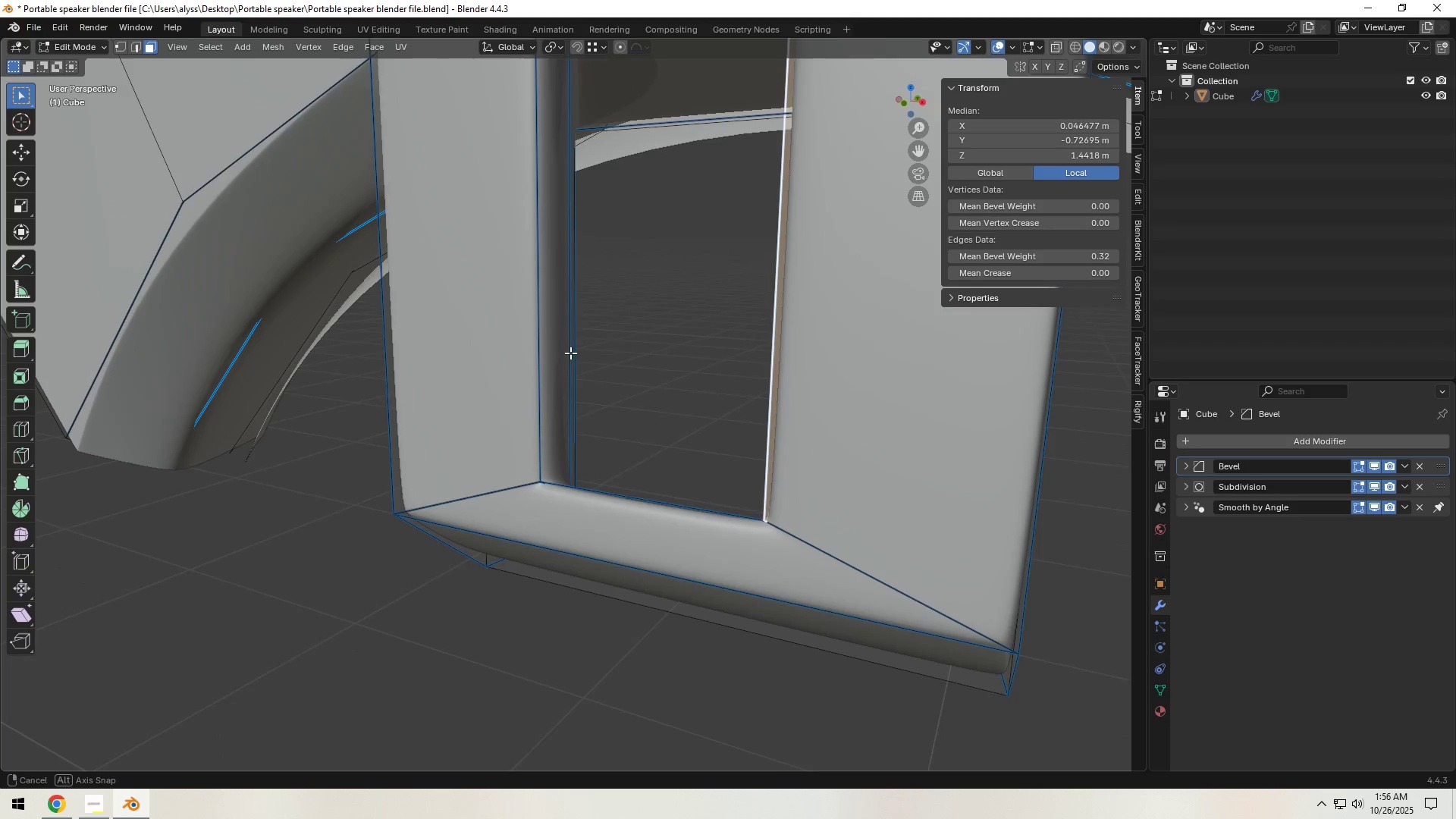 
hold_key(key=ShiftLeft, duration=0.34)
left_click([558, 340])
 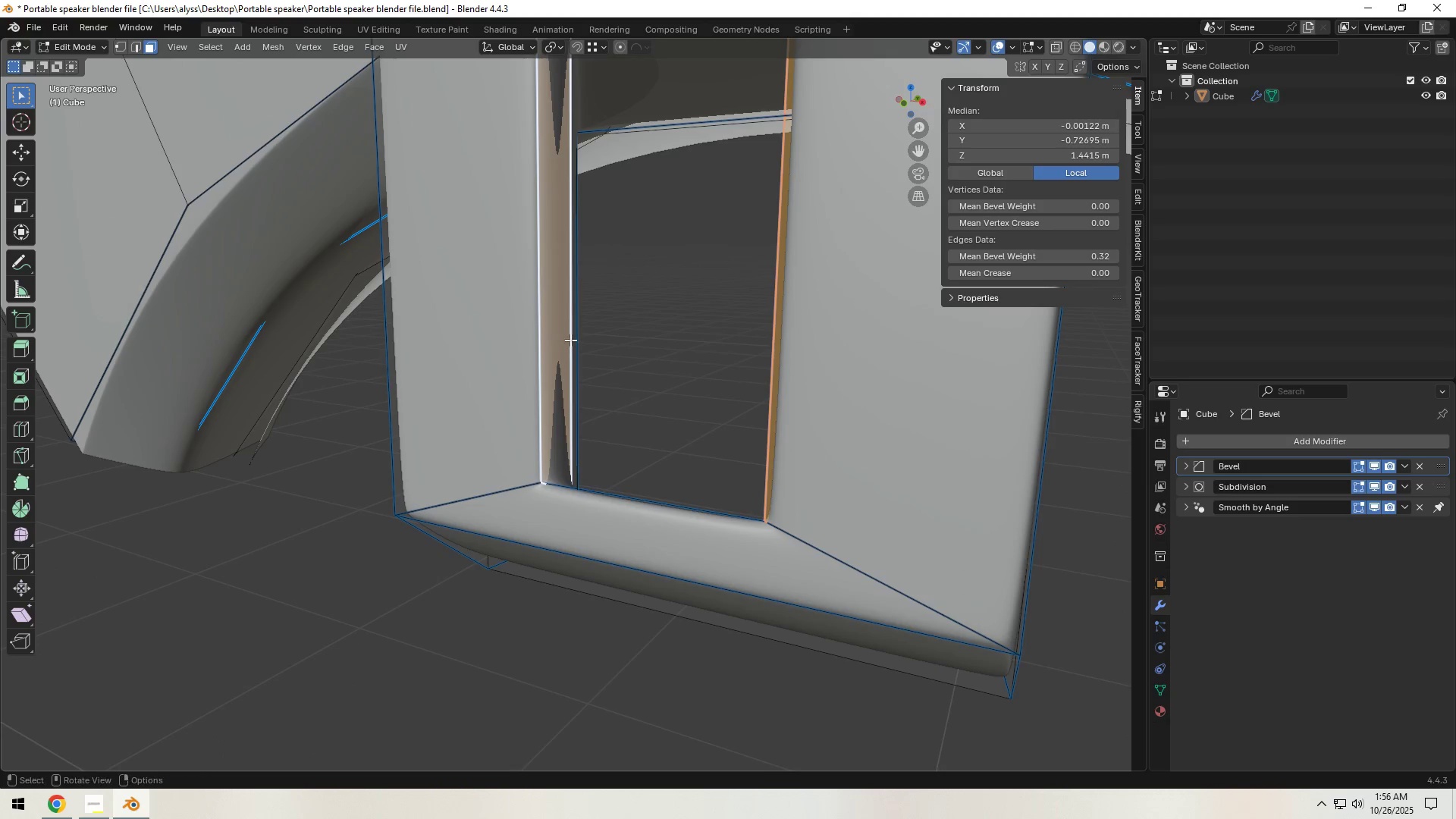 
scroll: coordinate [577, 340], scroll_direction: down, amount: 3.0
 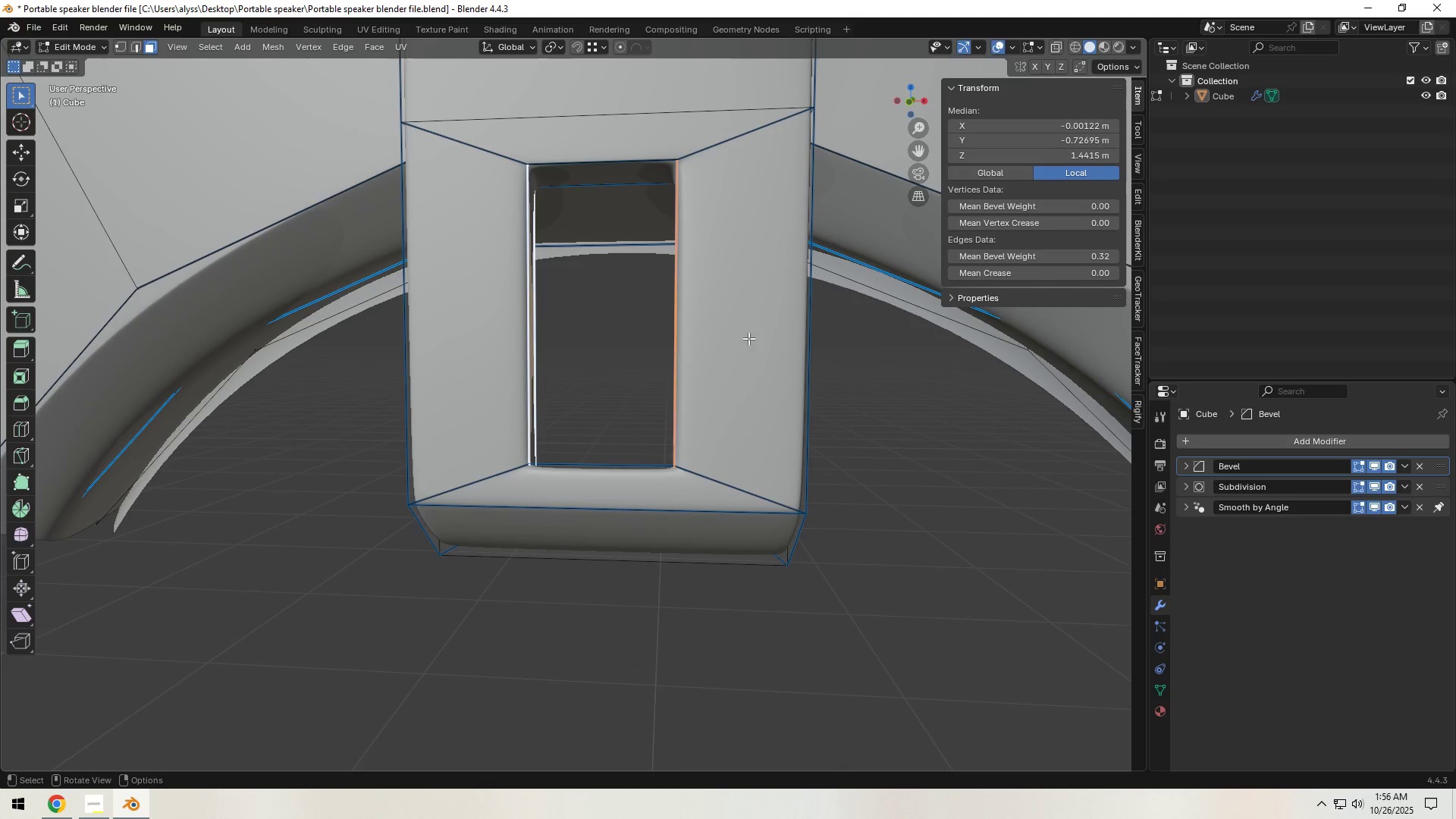 
type(sx)
 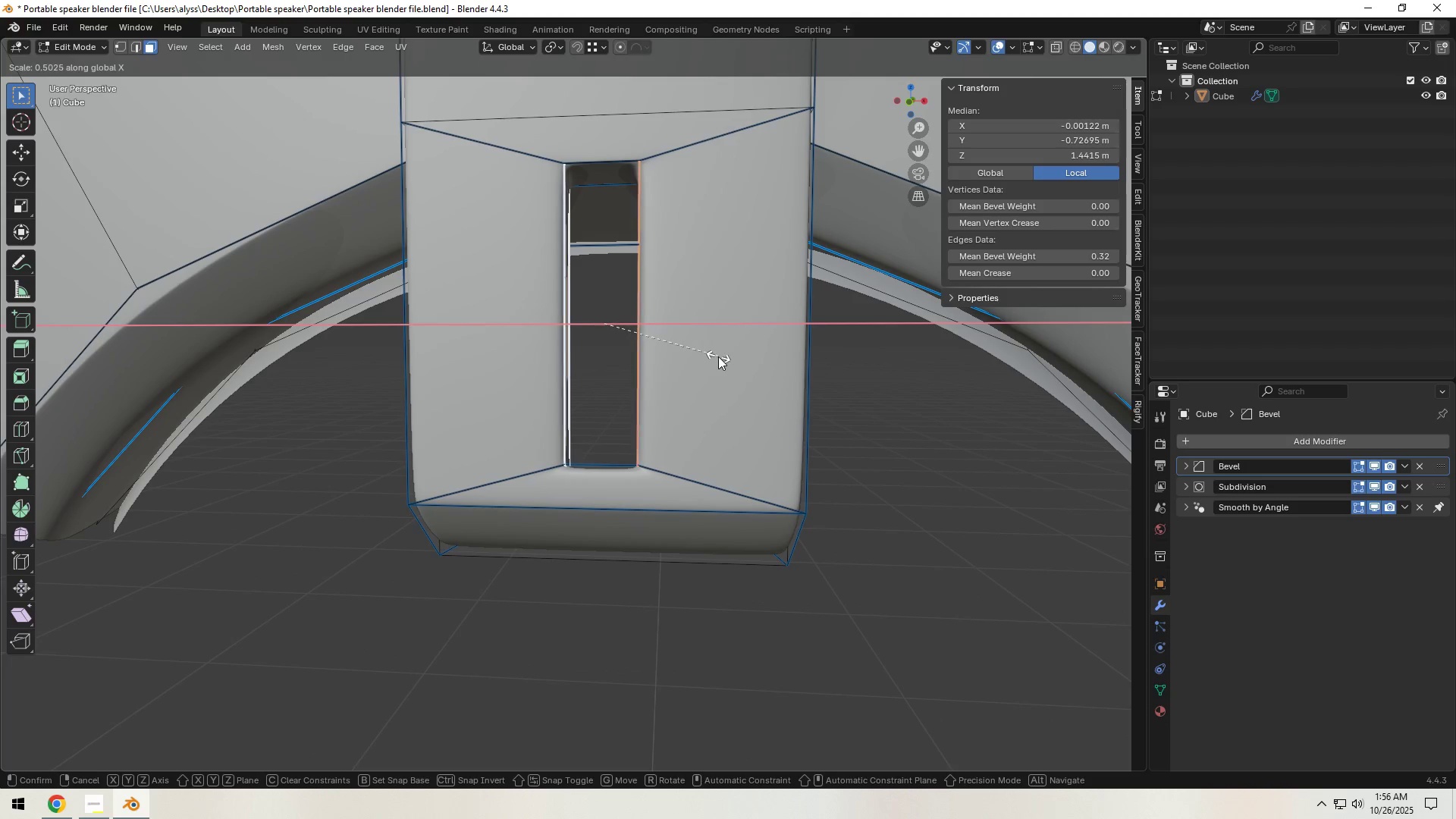 
left_click([717, 356])
 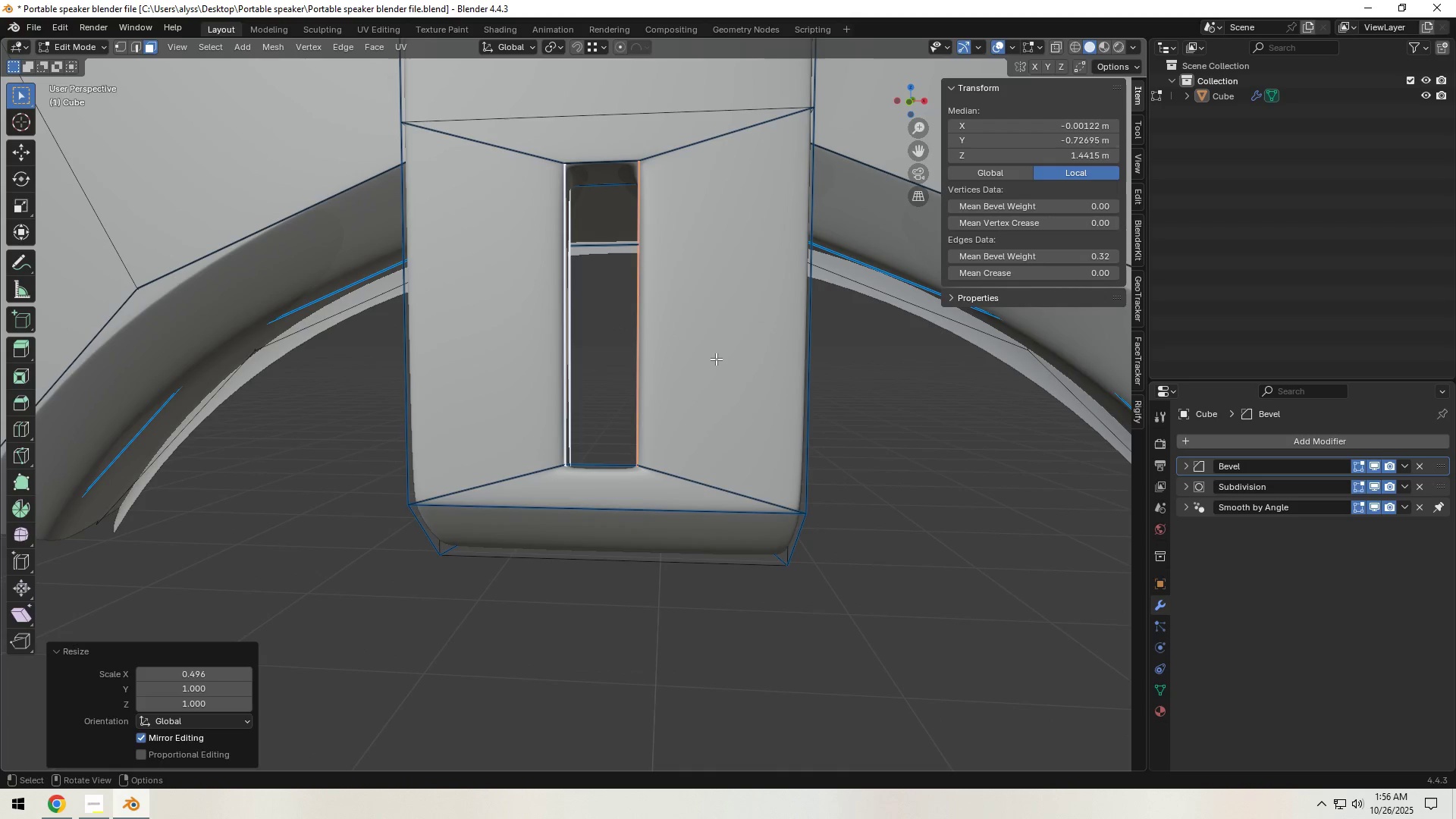 
key(Tab)
 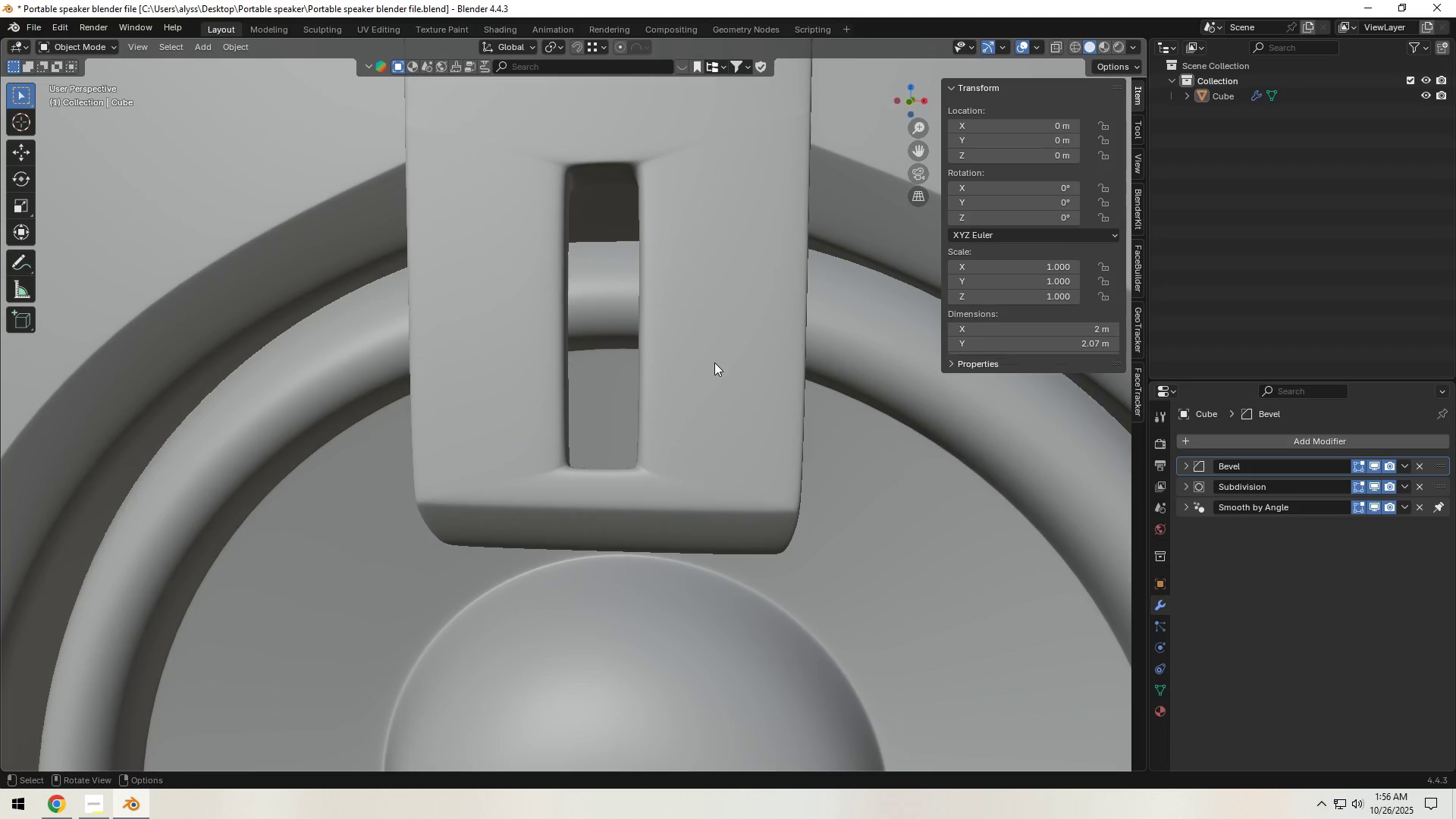 
scroll: coordinate [710, 373], scroll_direction: down, amount: 13.0
 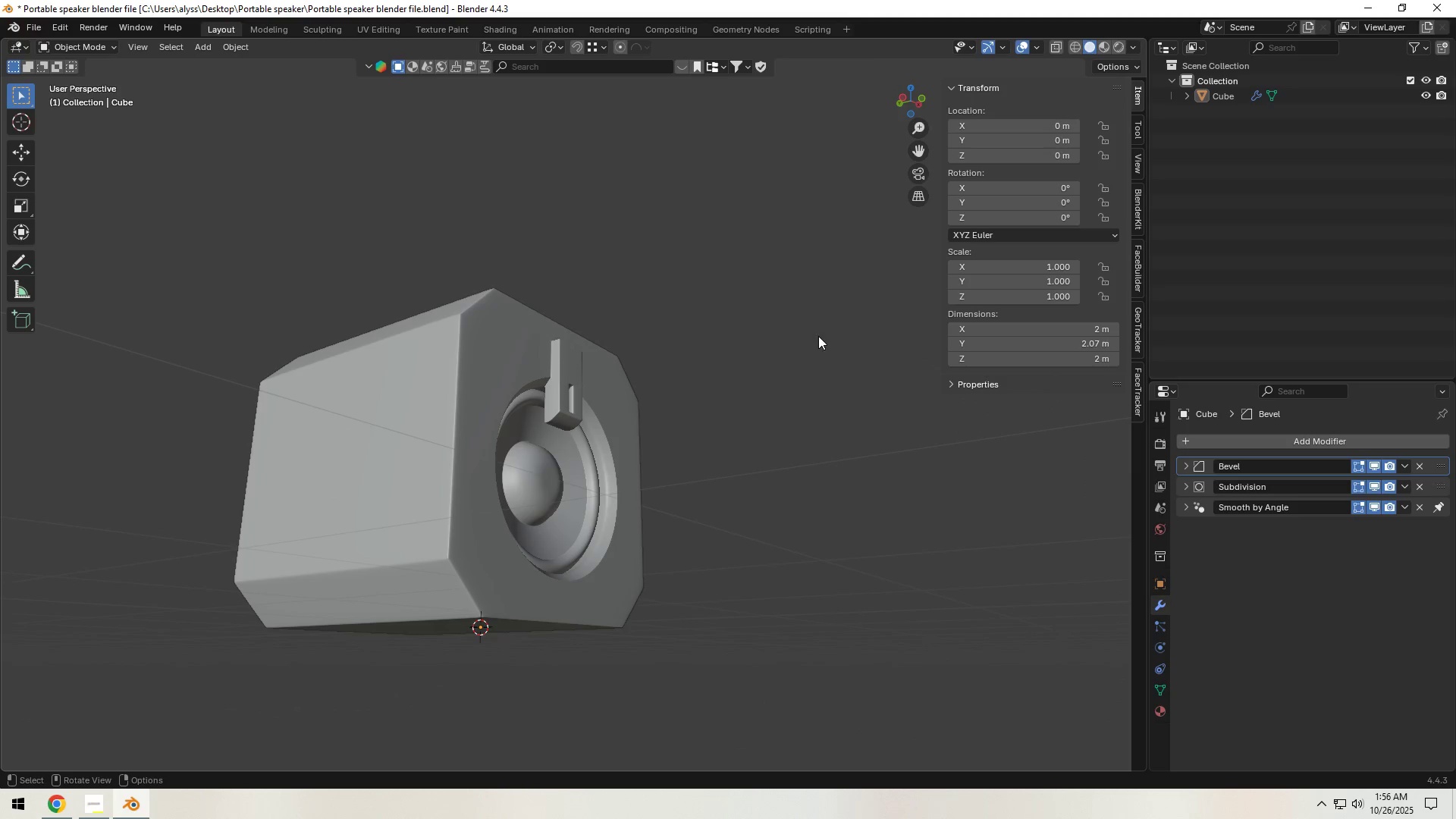 
left_click([802, 344])
 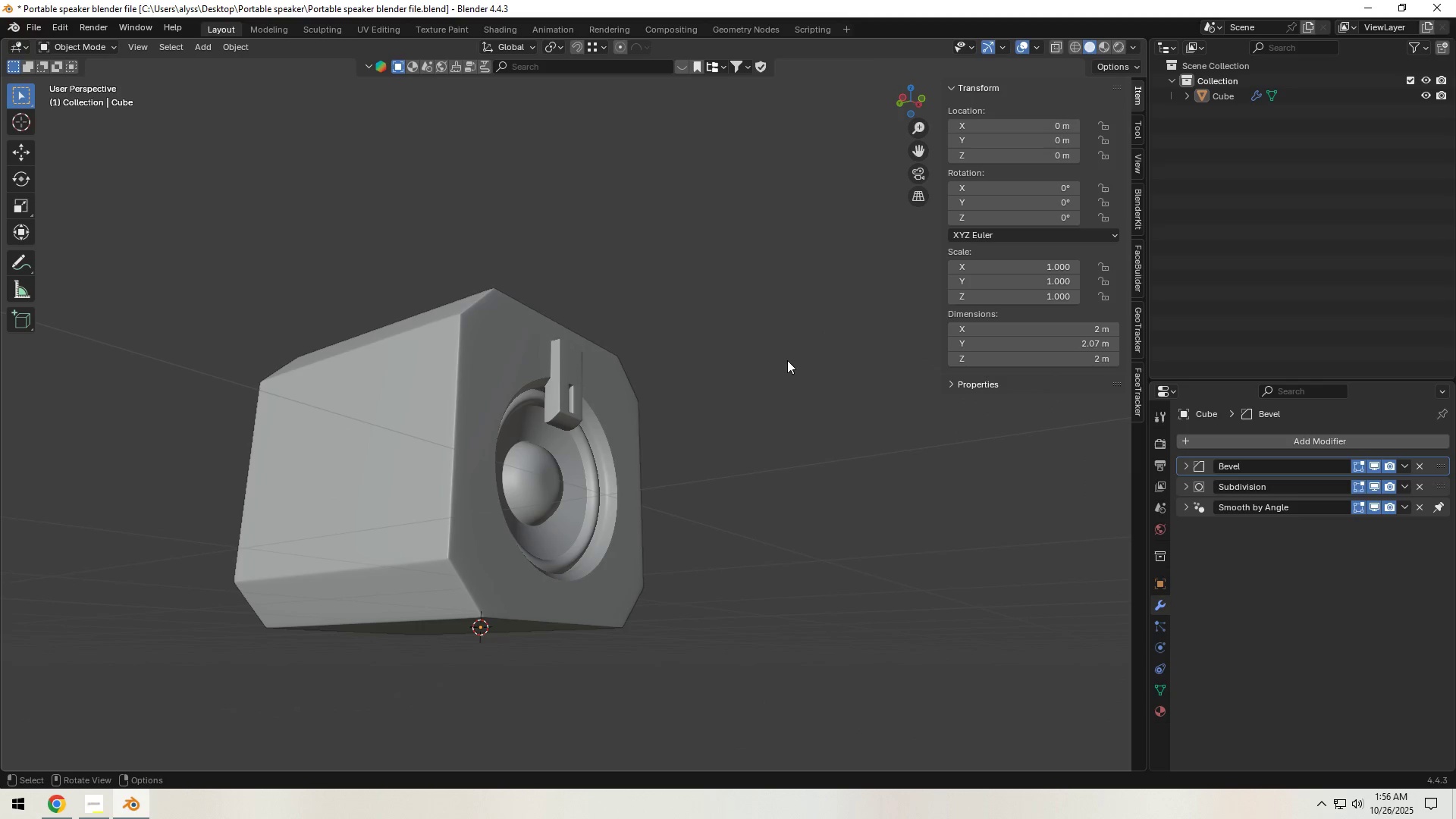 
key(Control+S)
 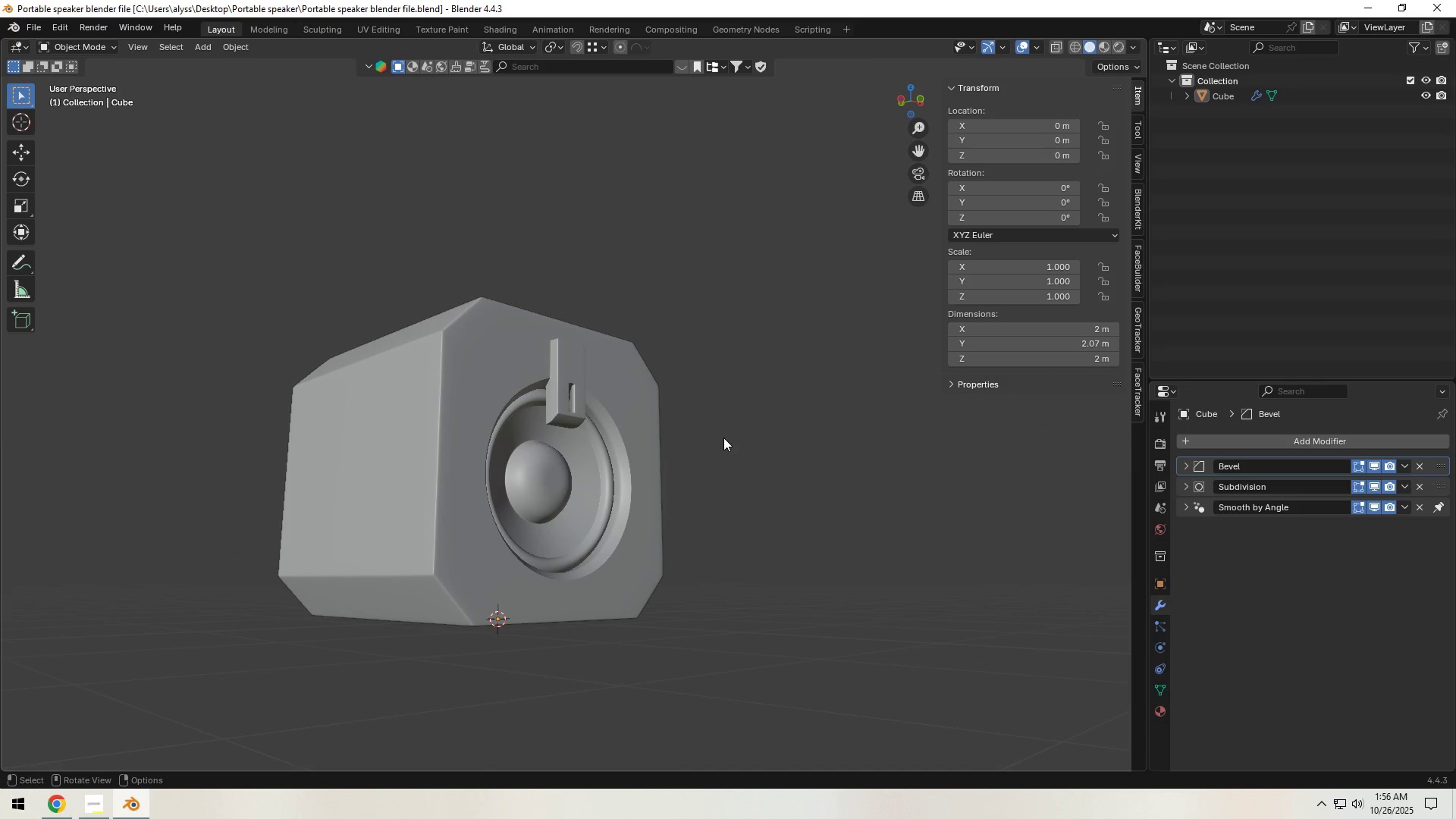 
wait(7.09)
 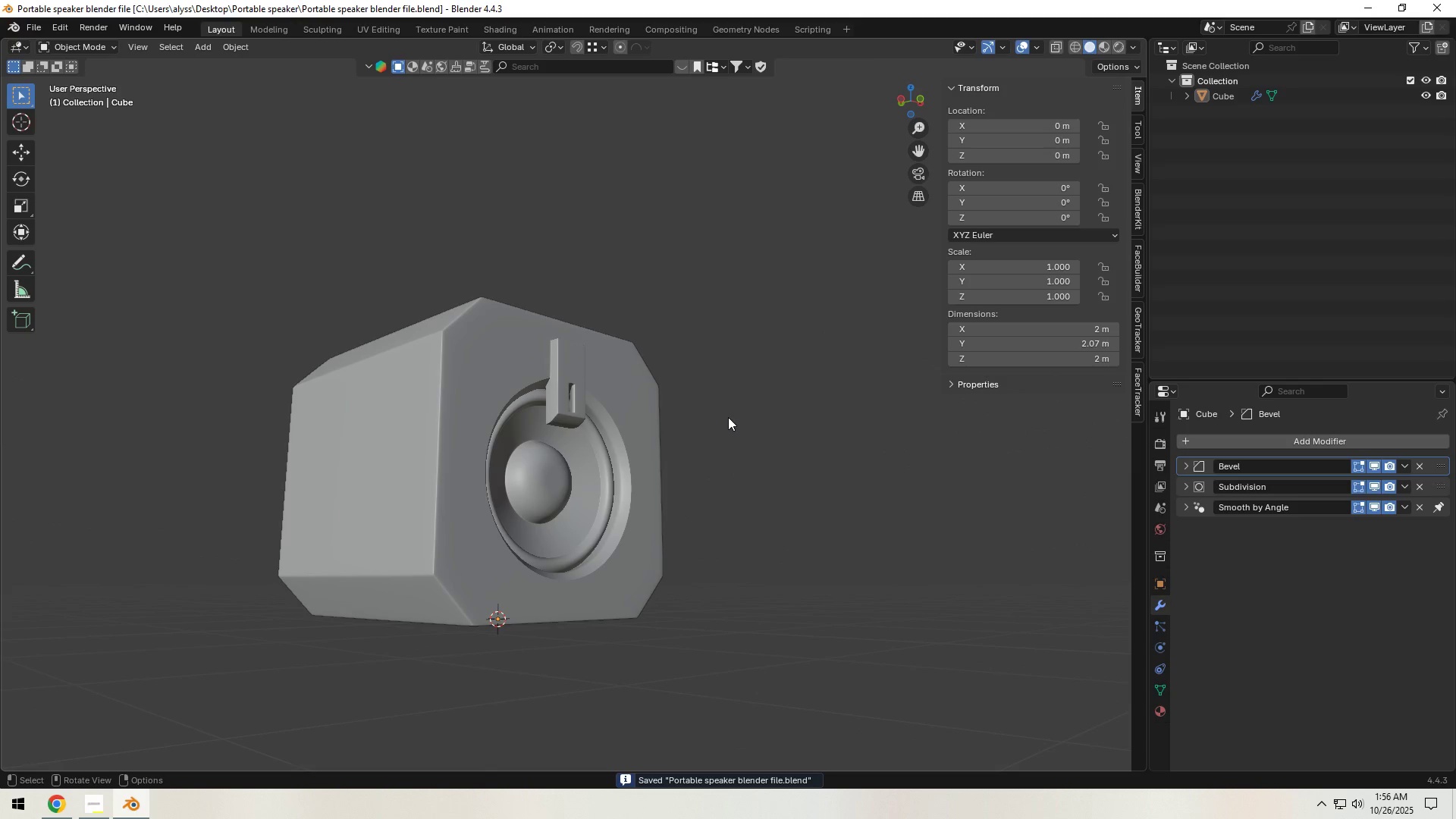 
scroll: coordinate [632, 428], scroll_direction: up, amount: 4.0
 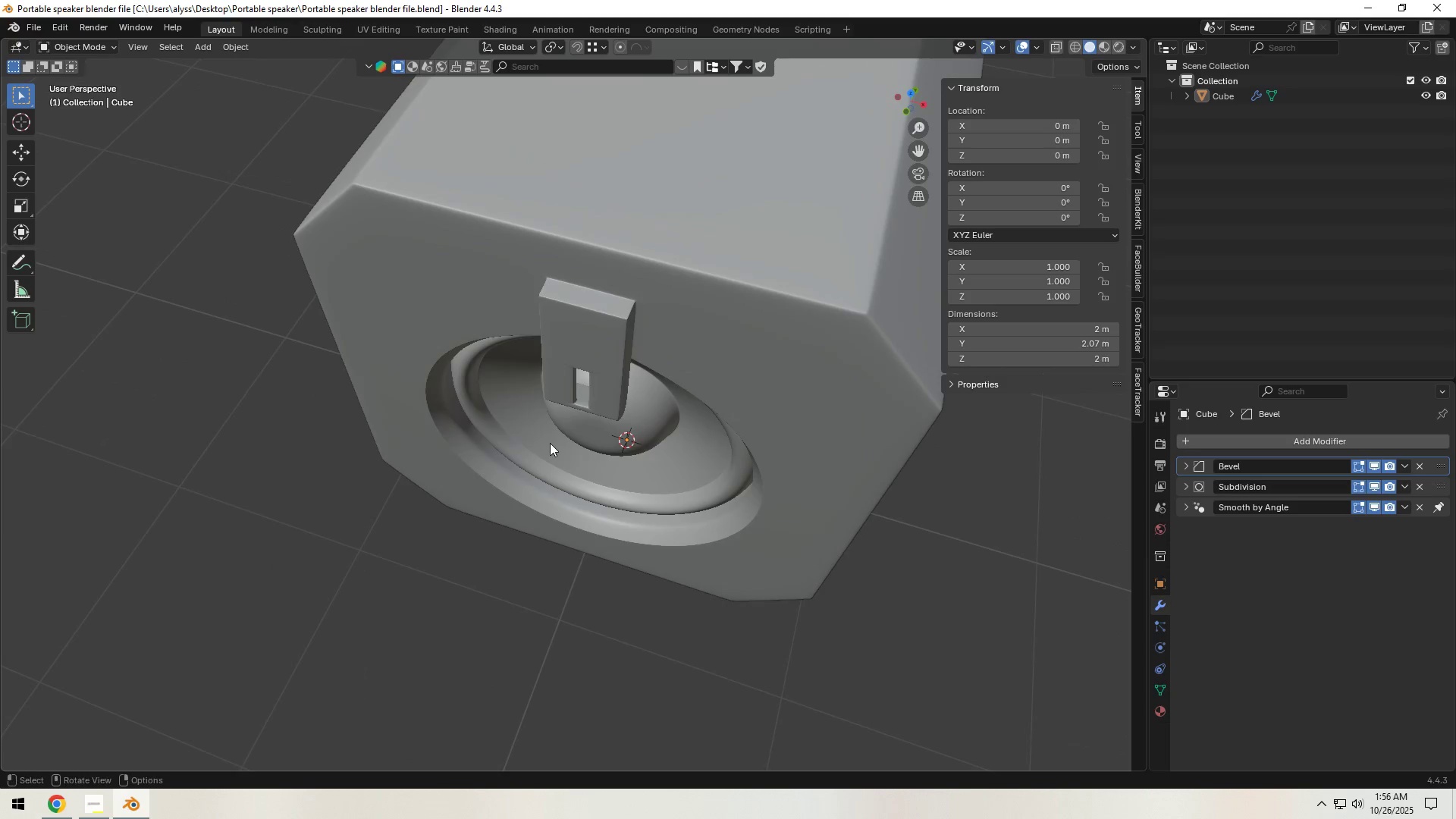 
hold_key(key=ShiftLeft, duration=0.36)
 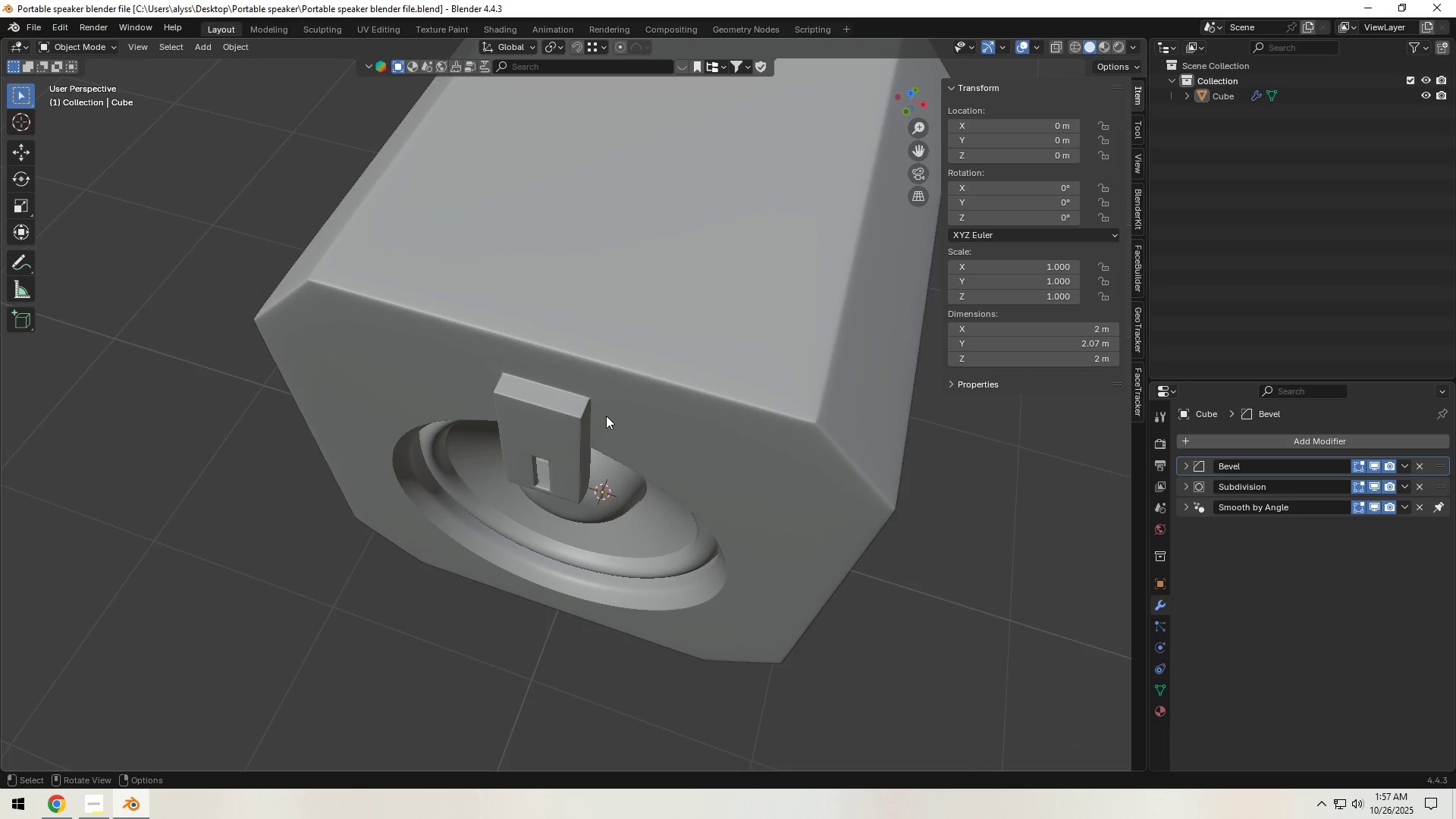 
scroll: coordinate [606, 415], scroll_direction: up, amount: 4.0
 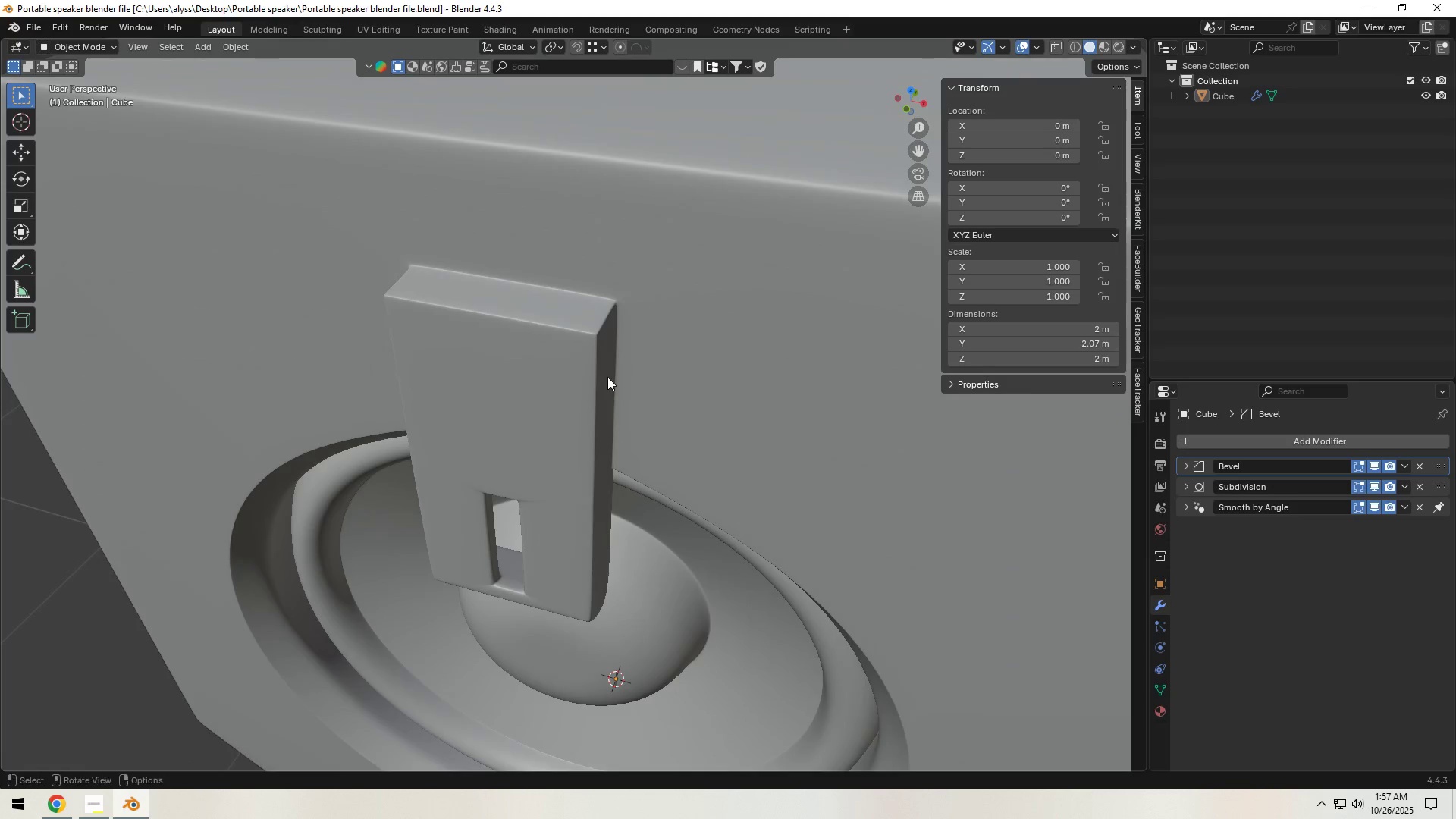 
left_click([605, 348])
 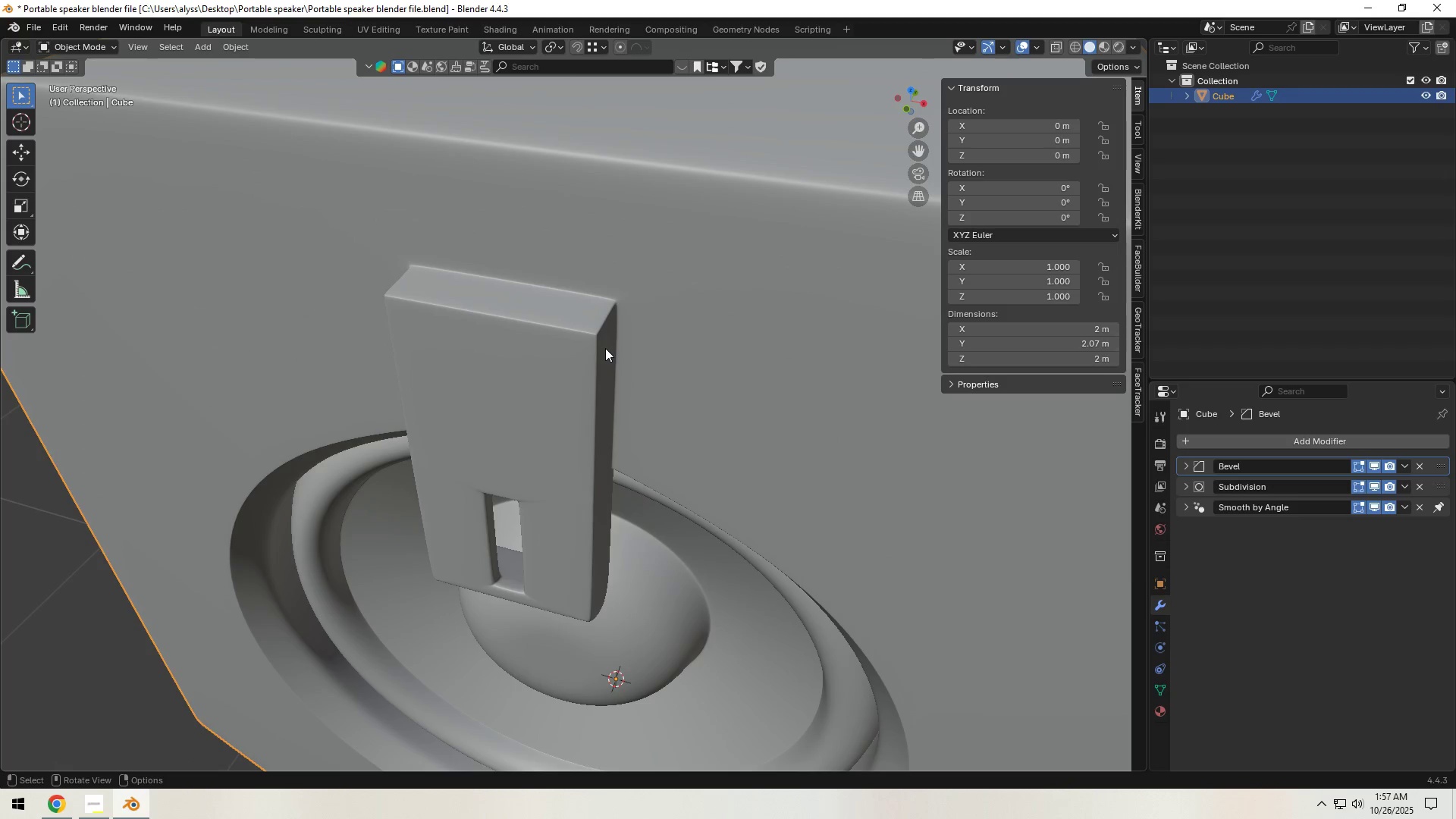 
key(Tab)
 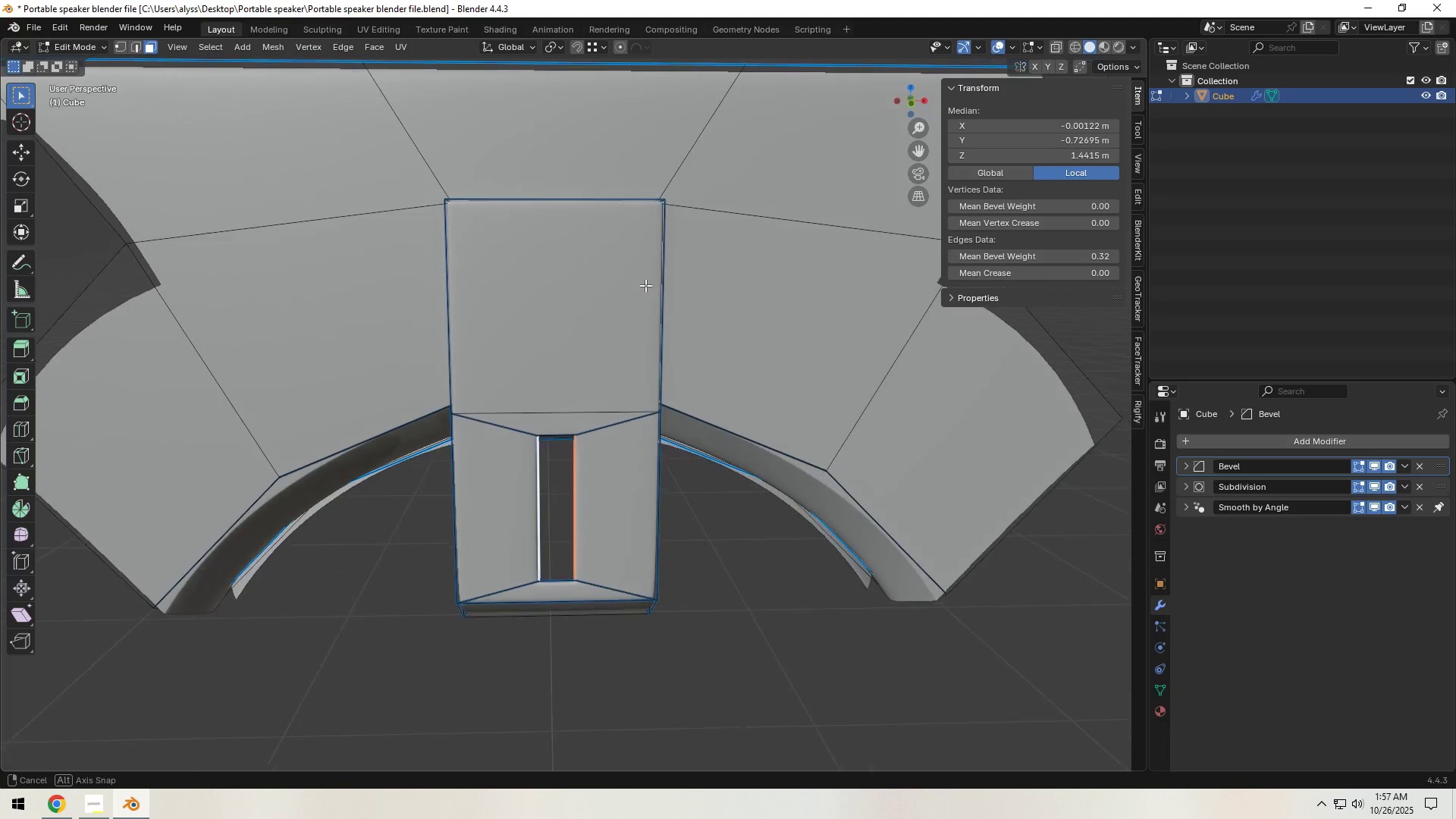 
scroll: coordinate [645, 285], scroll_direction: down, amount: 4.0
 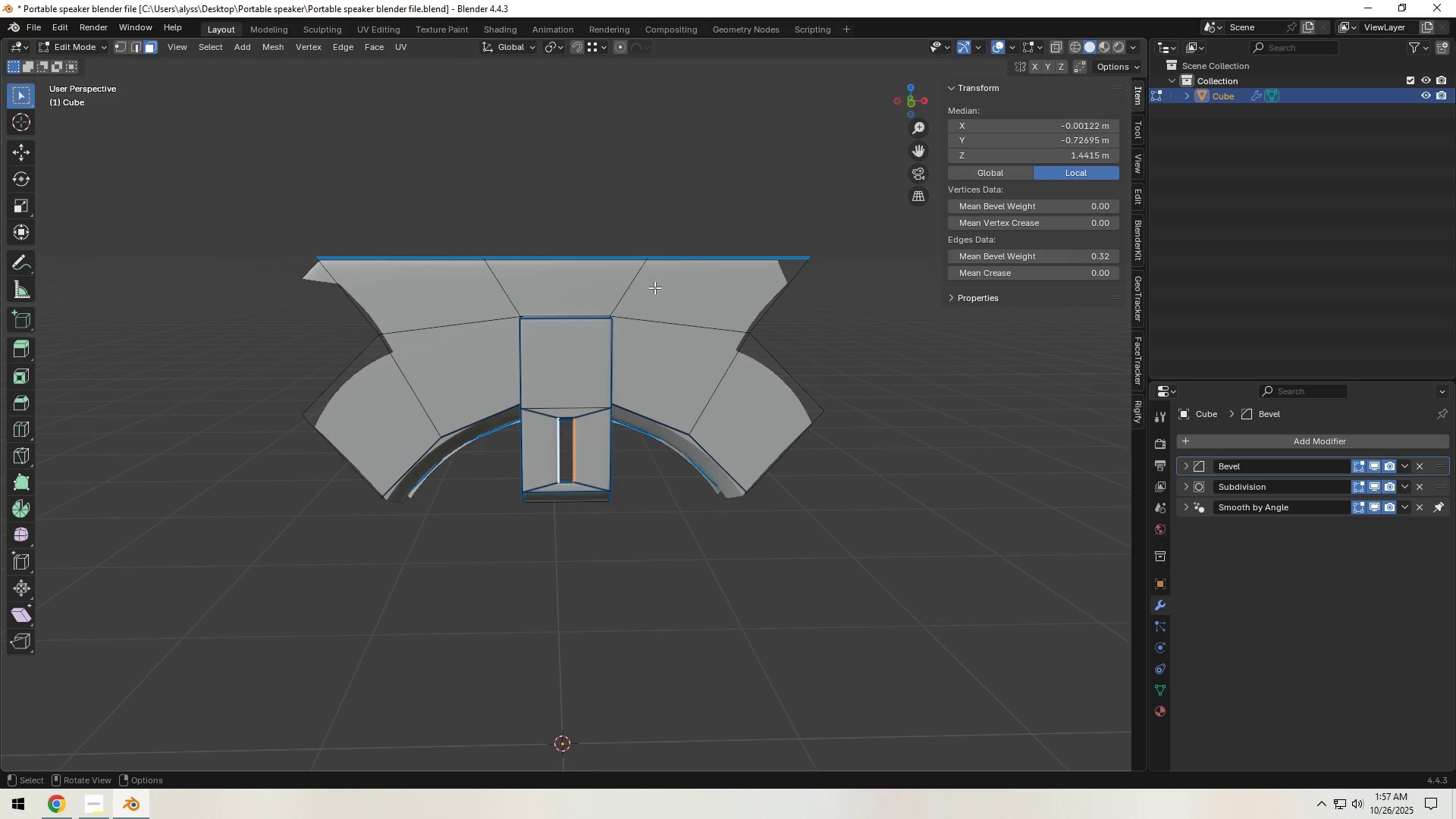 
key(Alt+H)
 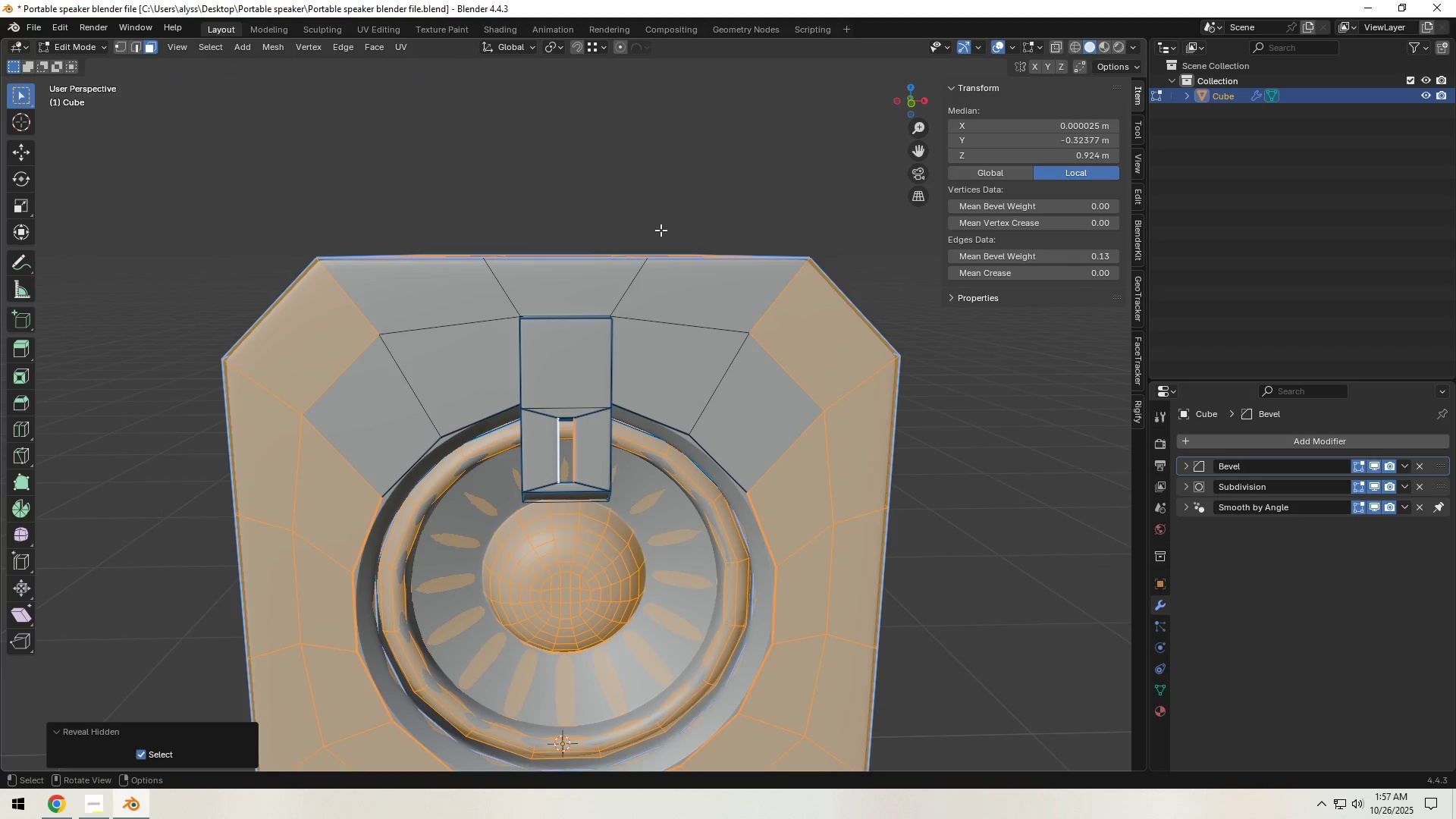 
left_click([651, 151])
 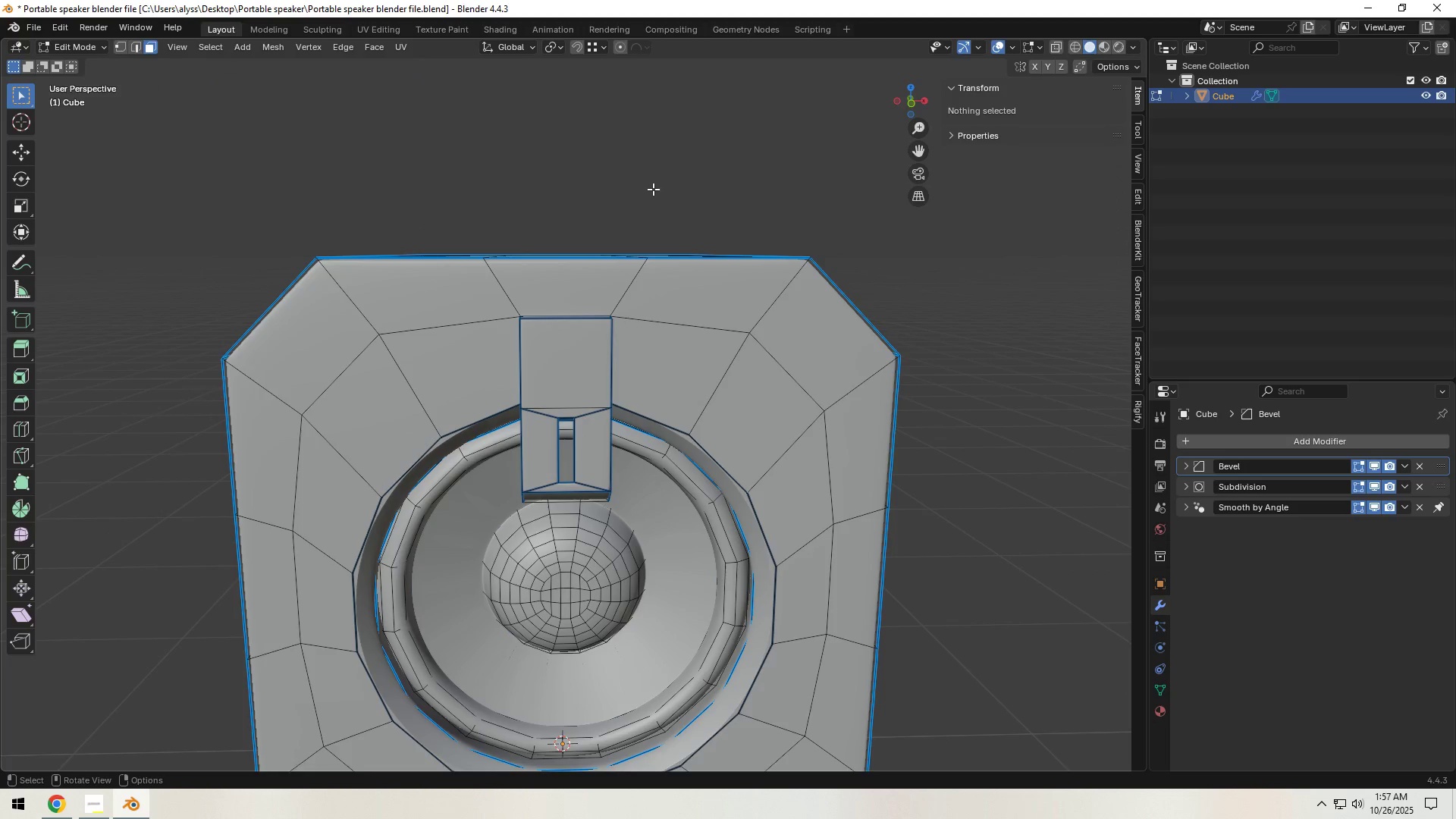 
scroll: coordinate [649, 342], scroll_direction: down, amount: 4.0
 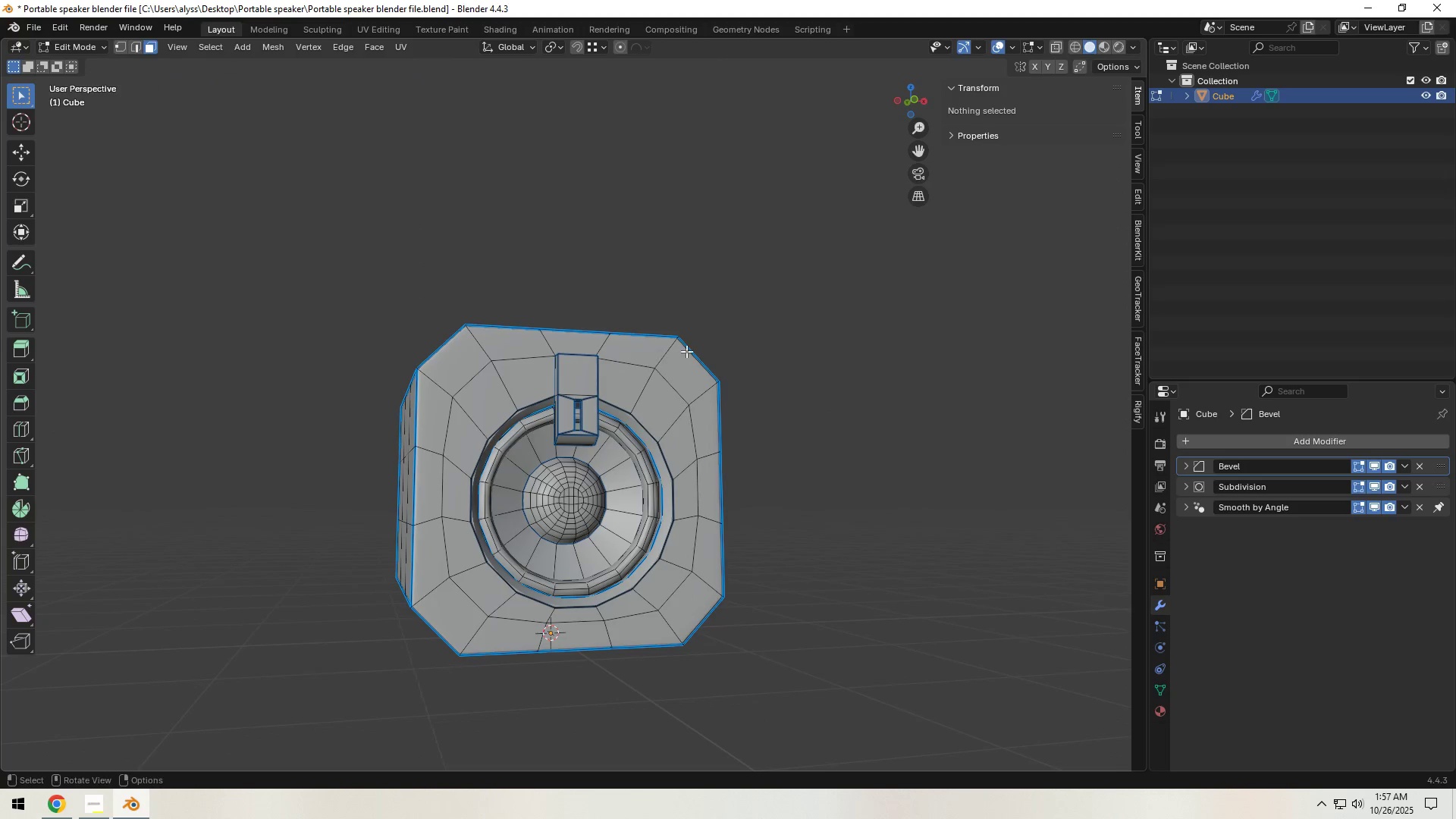 
left_click([824, 355])
 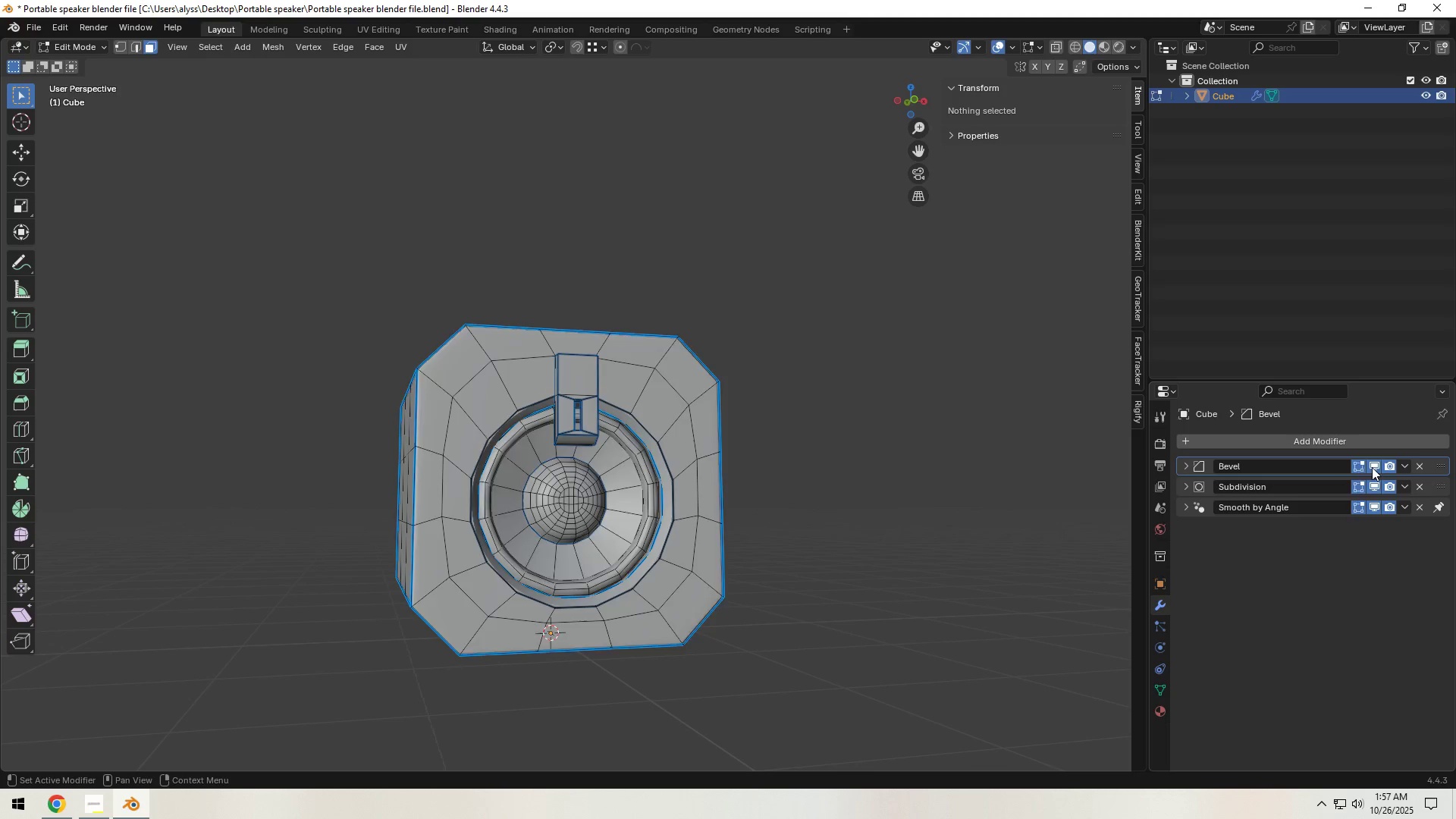 
double_click([1373, 485])
 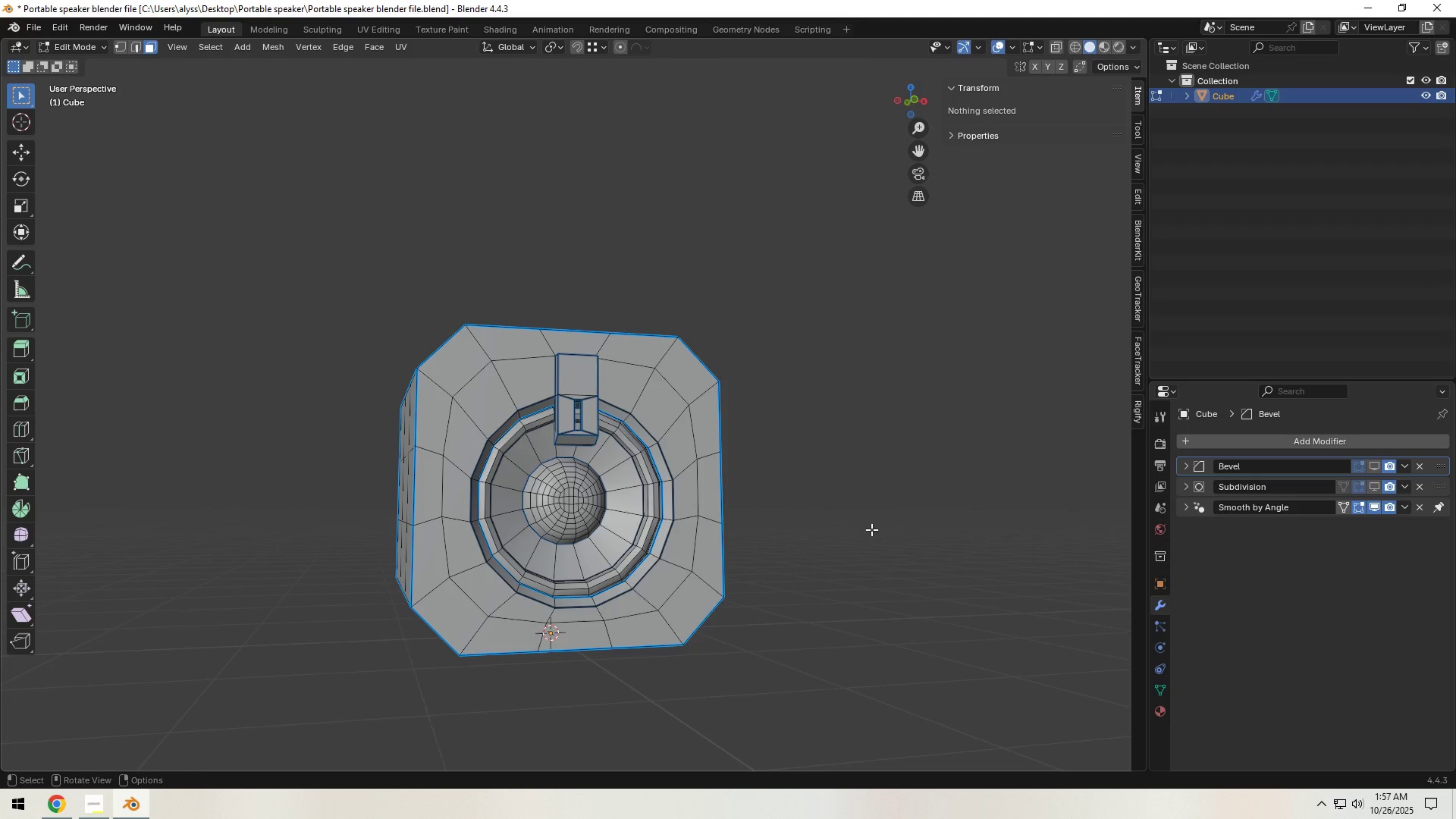 
left_click([767, 507])
 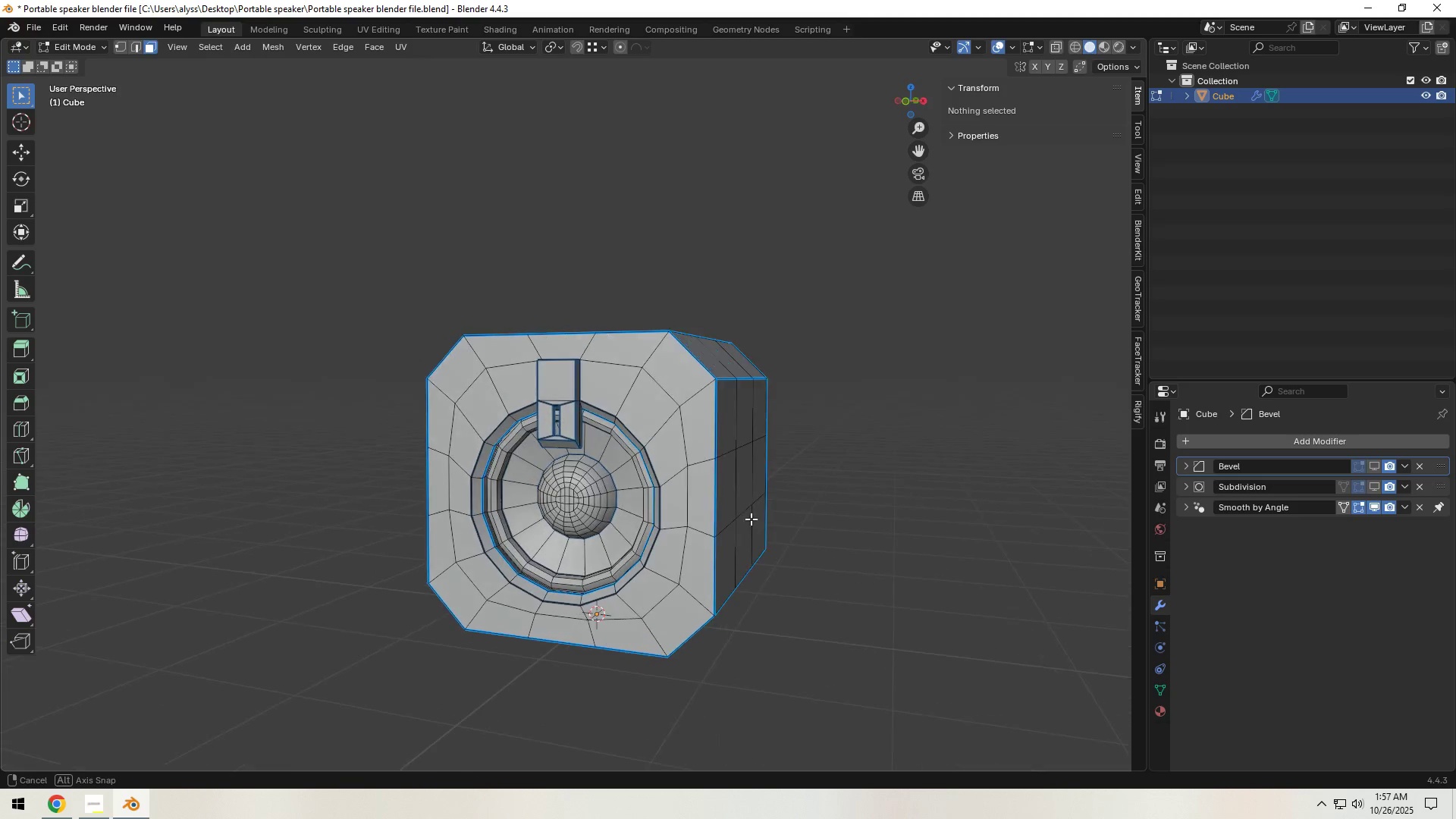 
scroll: coordinate [621, 505], scroll_direction: up, amount: 6.0
 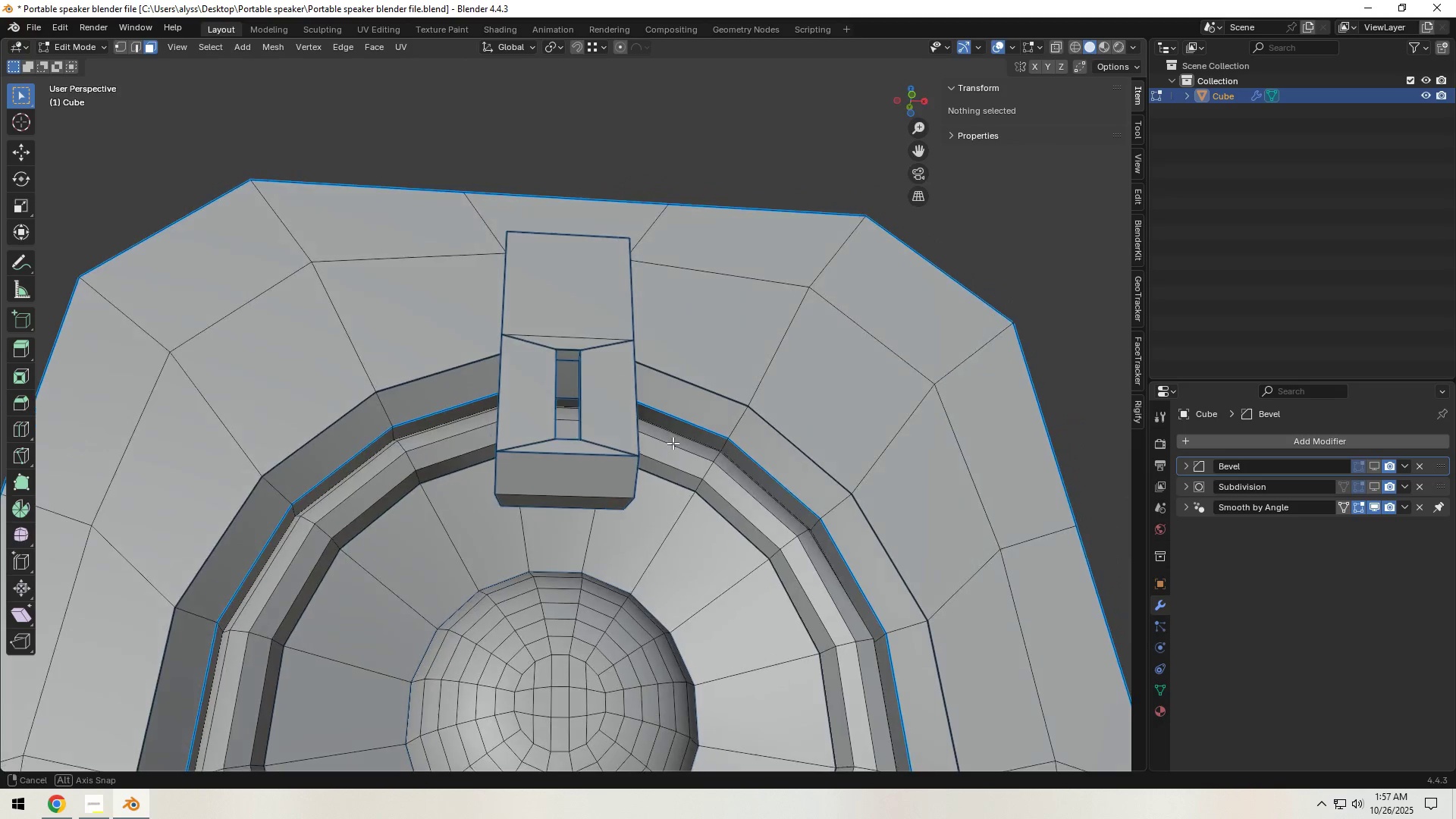 
key(Control+R)
 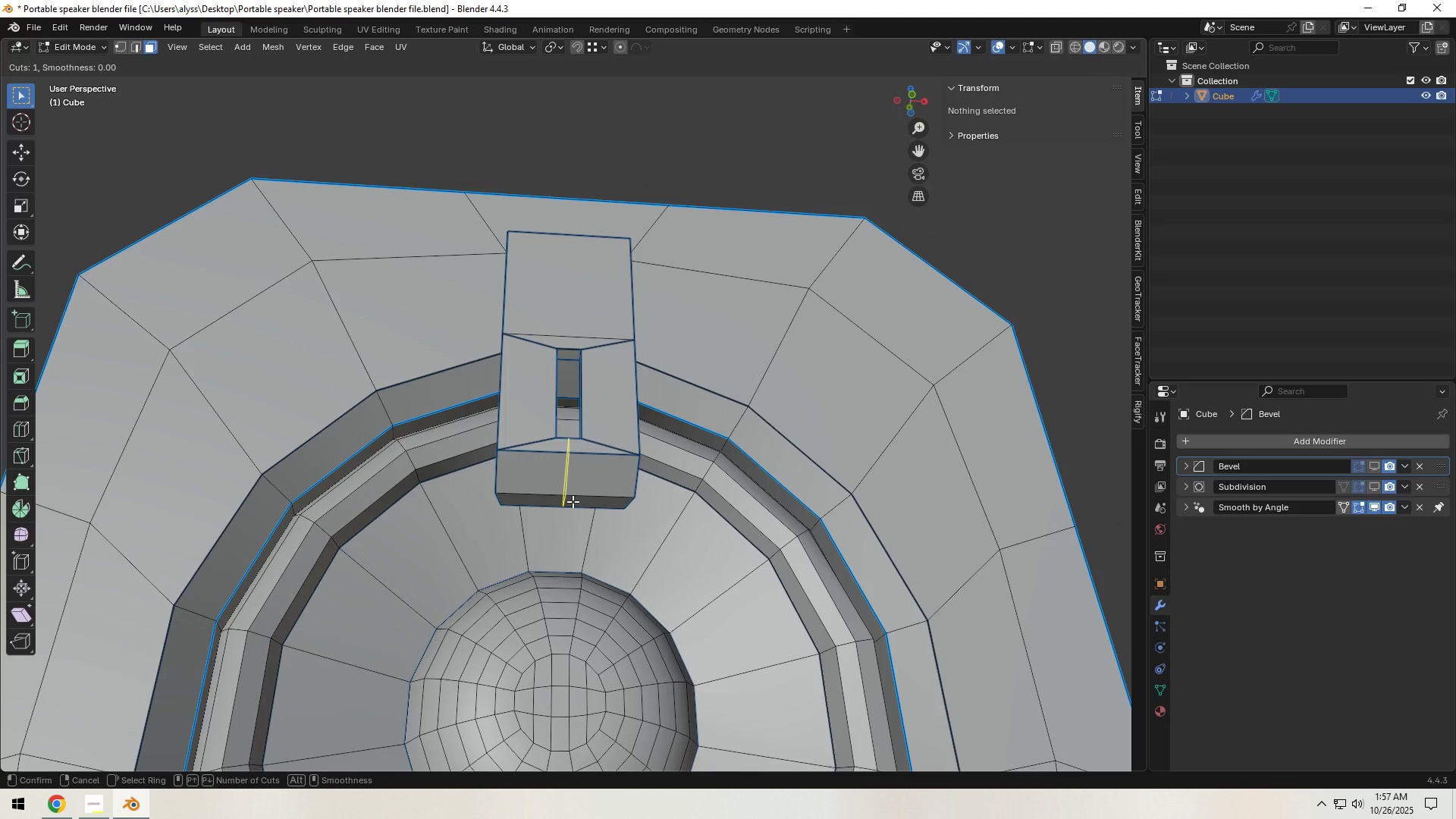 
left_click([573, 501])
 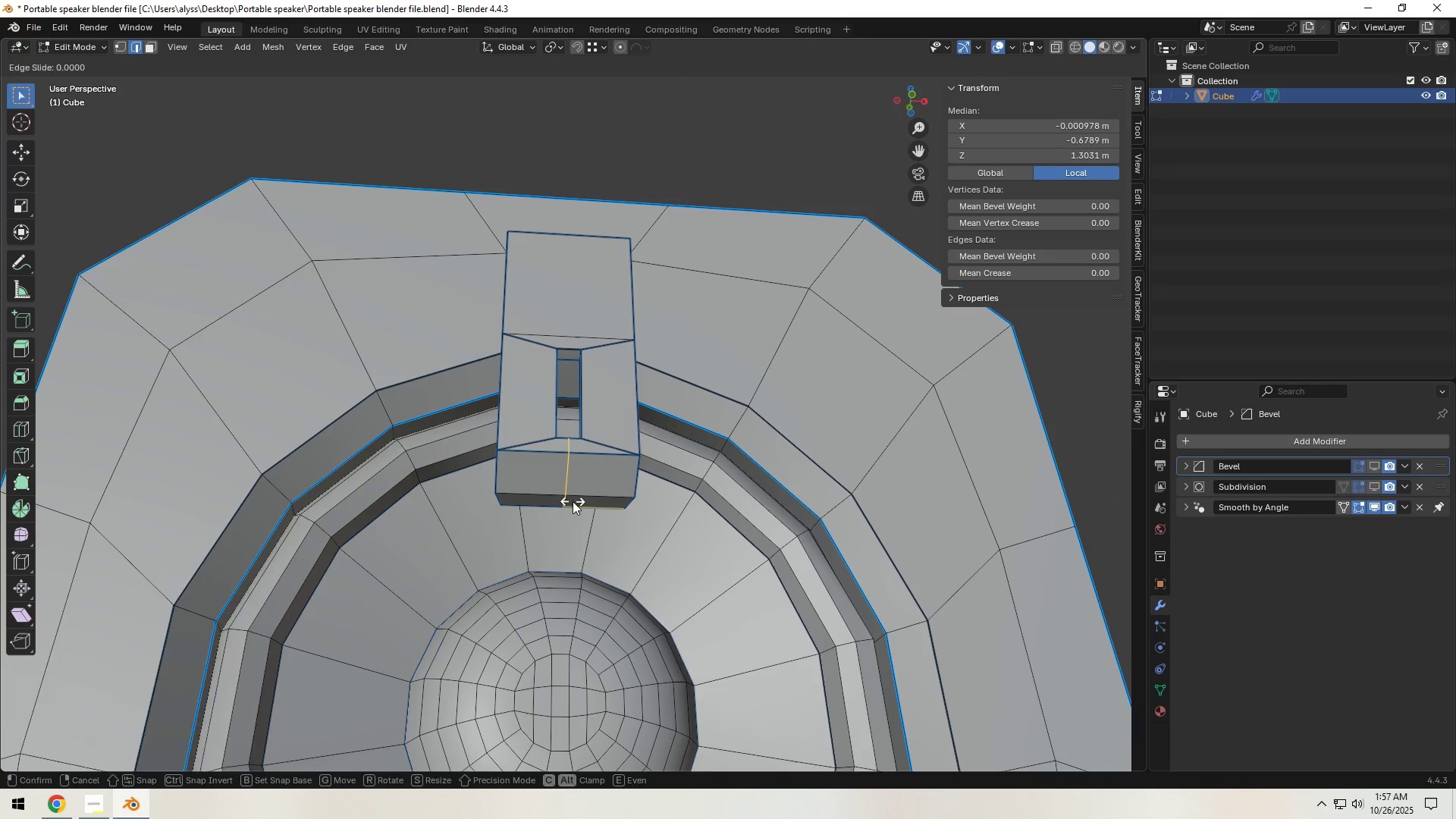 
right_click([573, 501])
 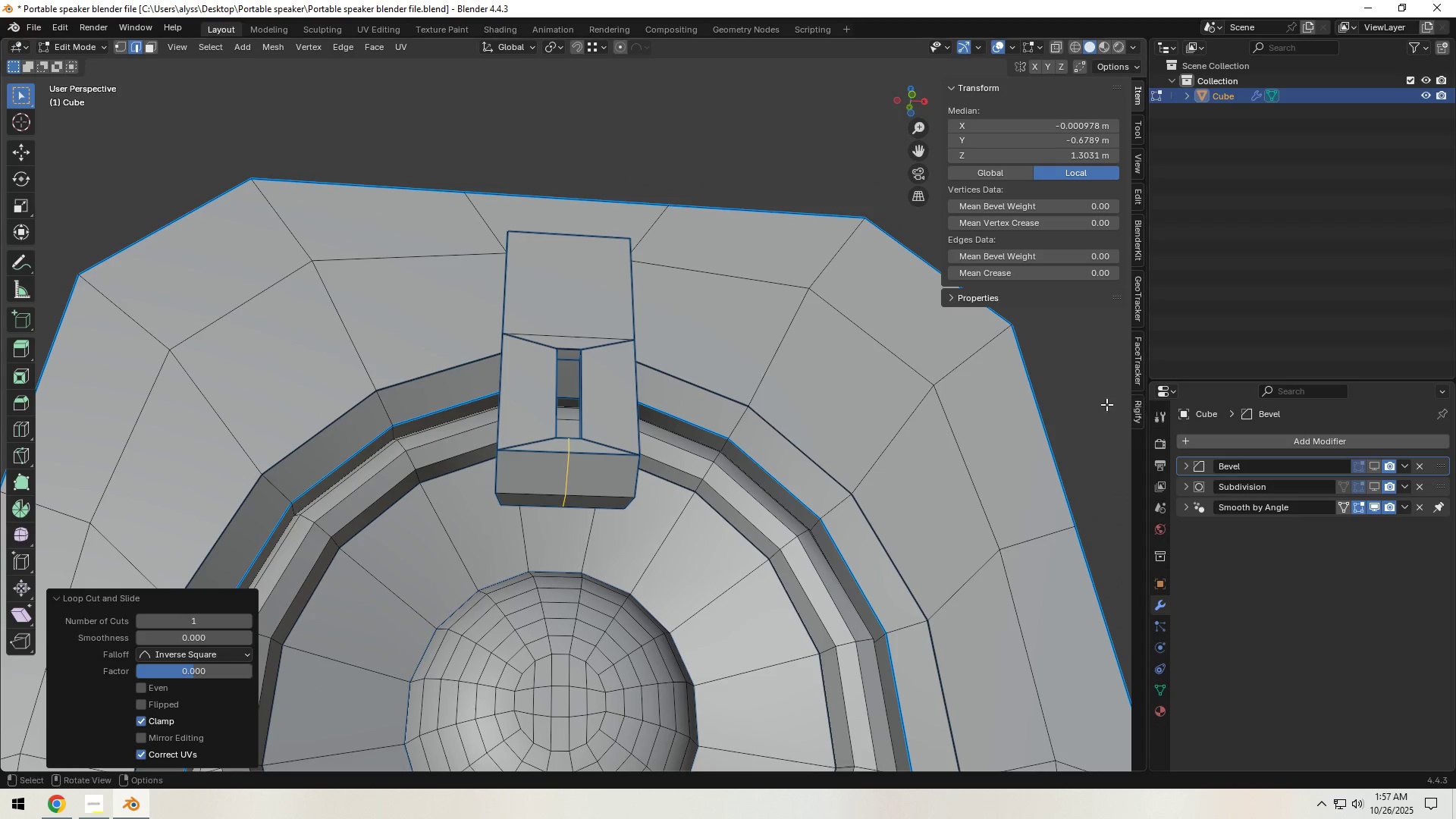 
left_click([1097, 401])
 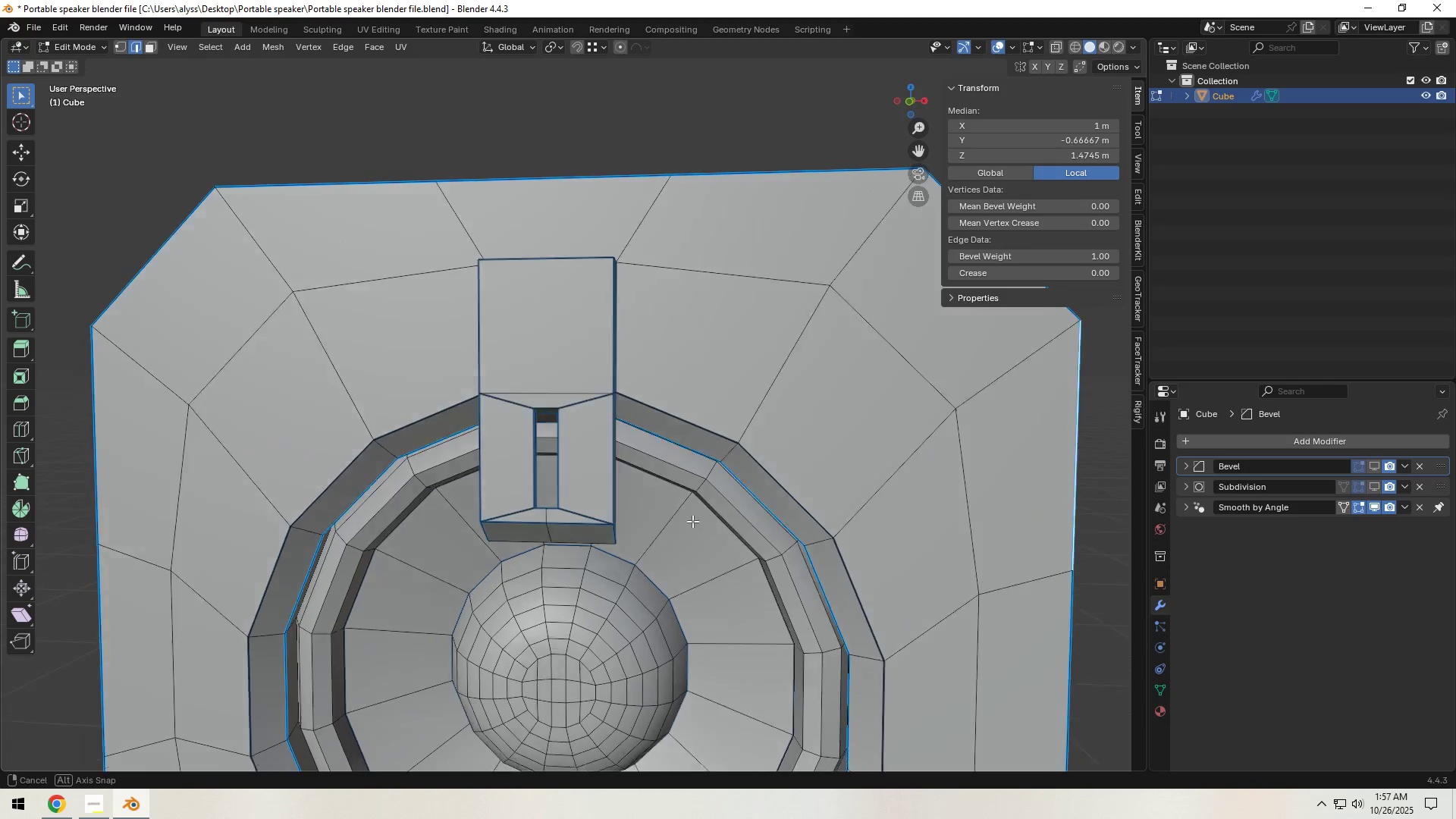 
hold_key(key=ShiftLeft, duration=0.34)
 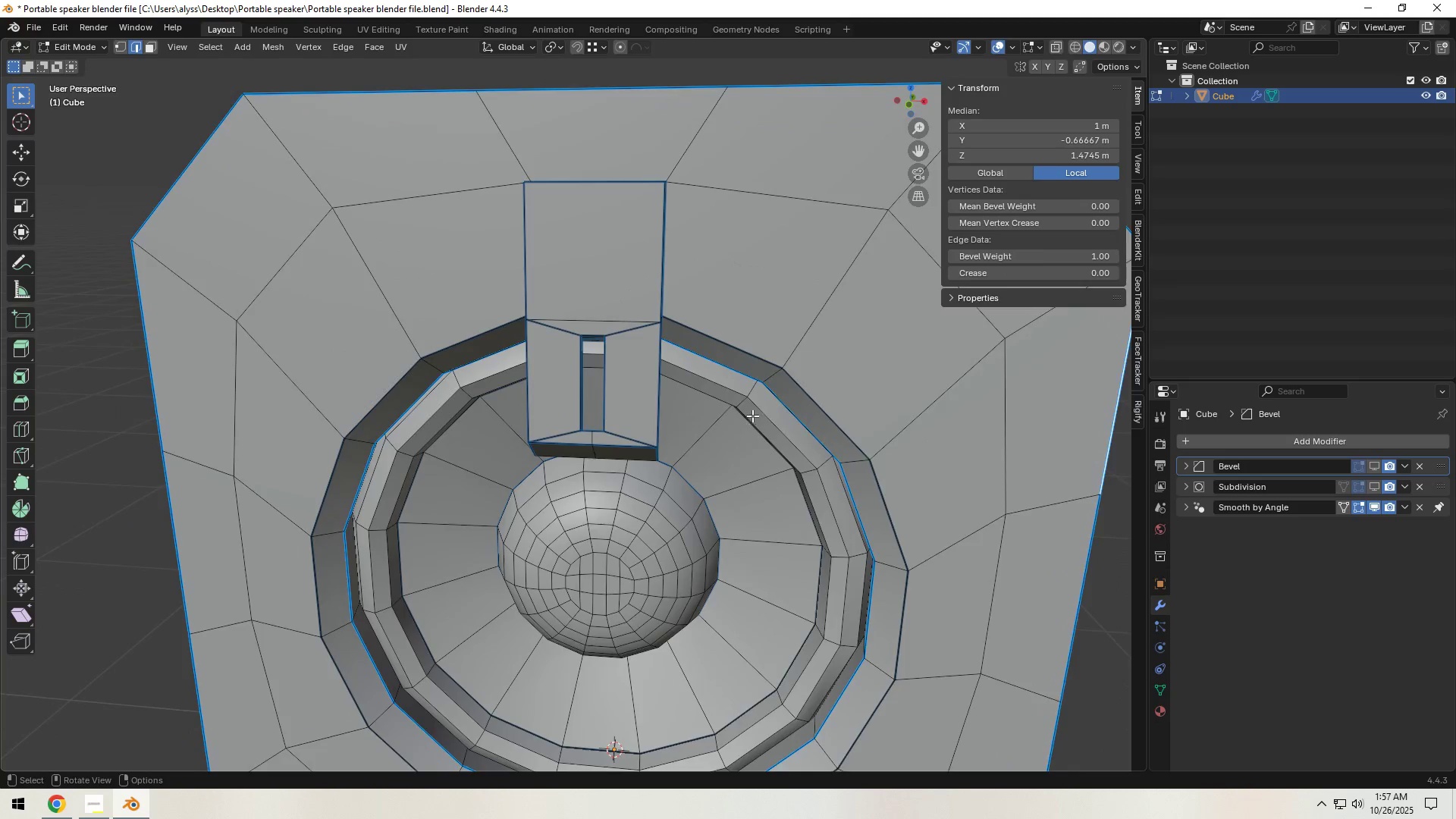 
scroll: coordinate [753, 416], scroll_direction: up, amount: 4.0
 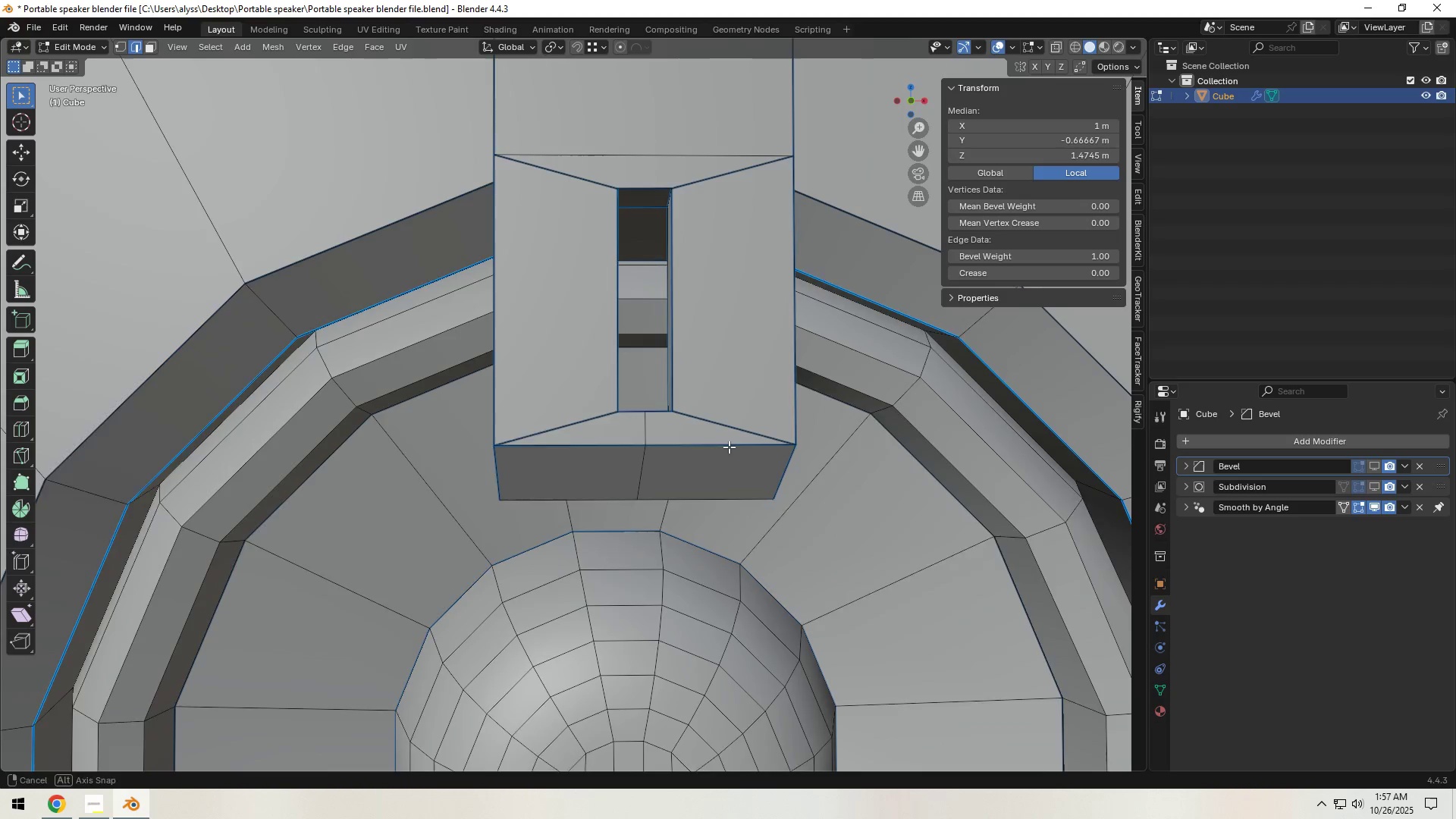 
hold_key(key=AltLeft, duration=0.53)
left_click([646, 469])
 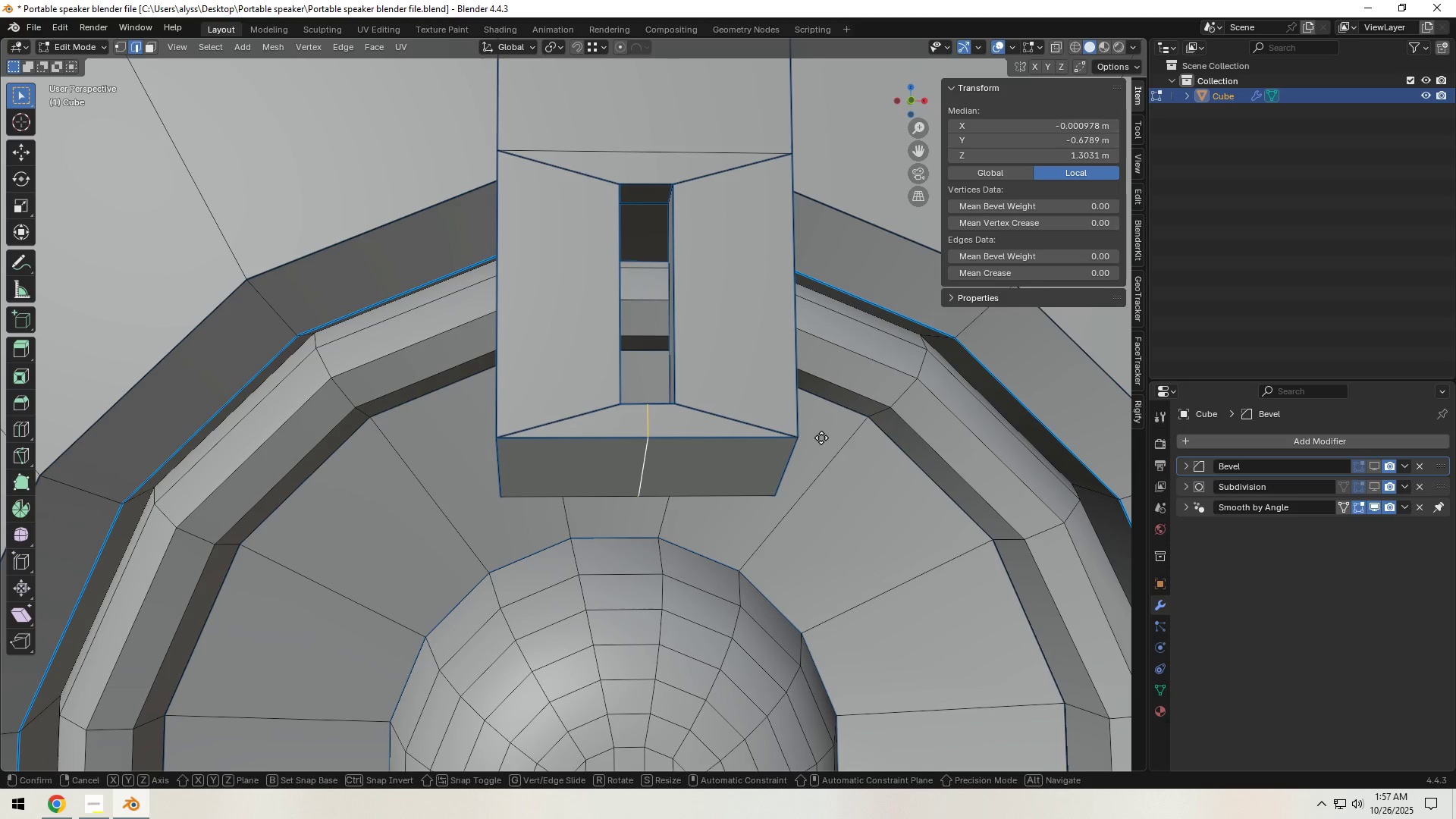 
type(gz)
 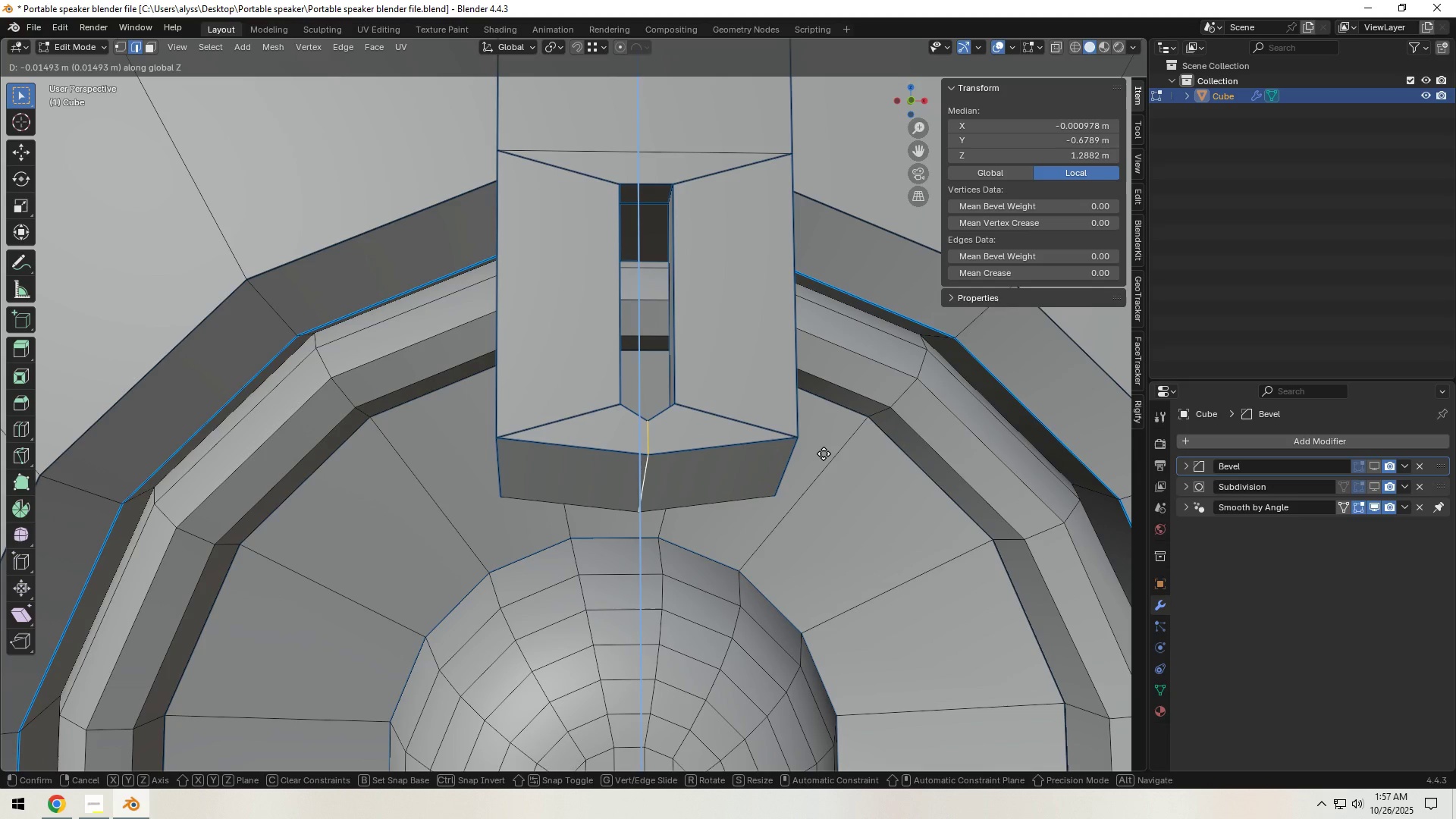 
left_click([824, 453])
 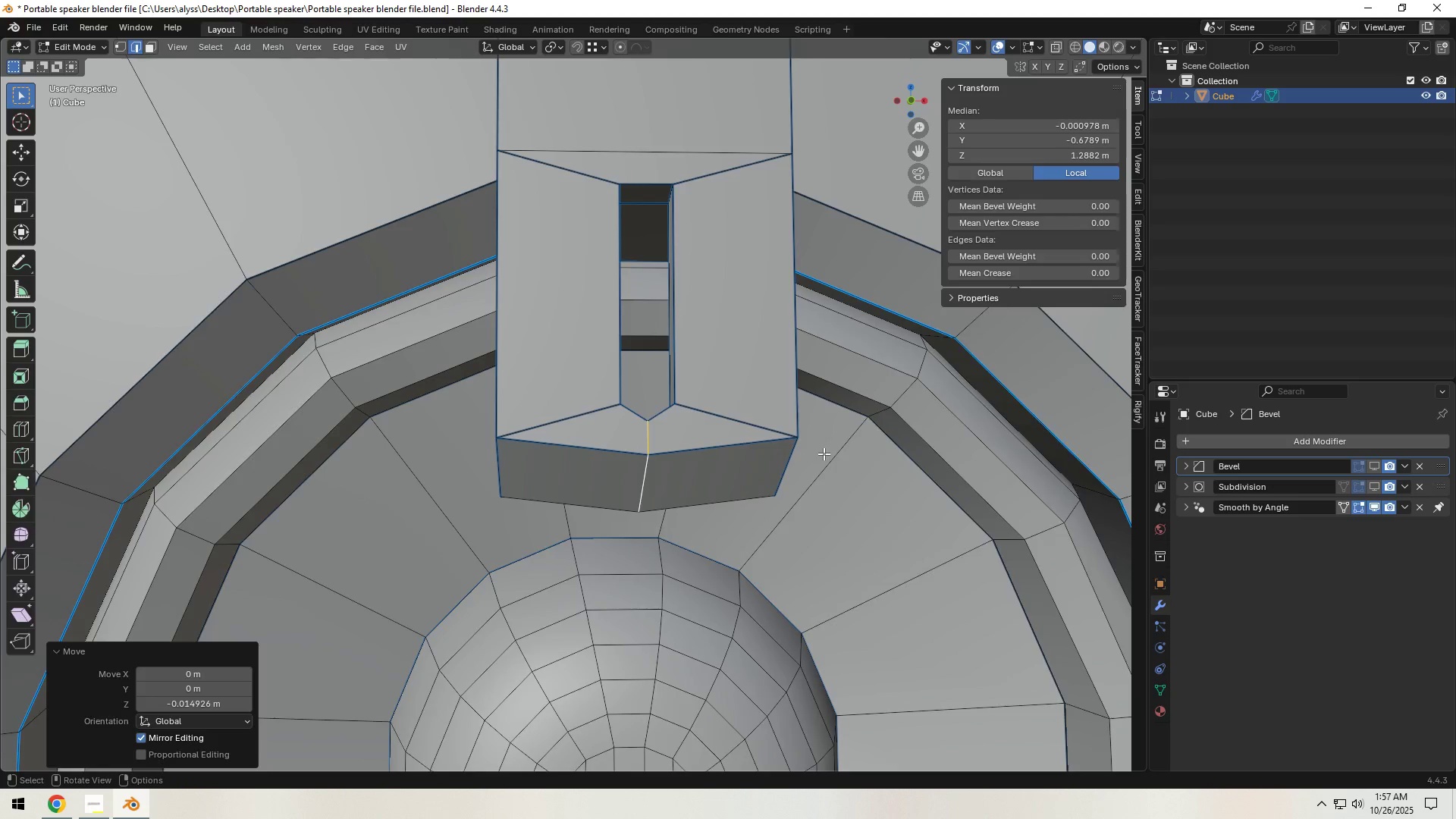 
key(Tab)
 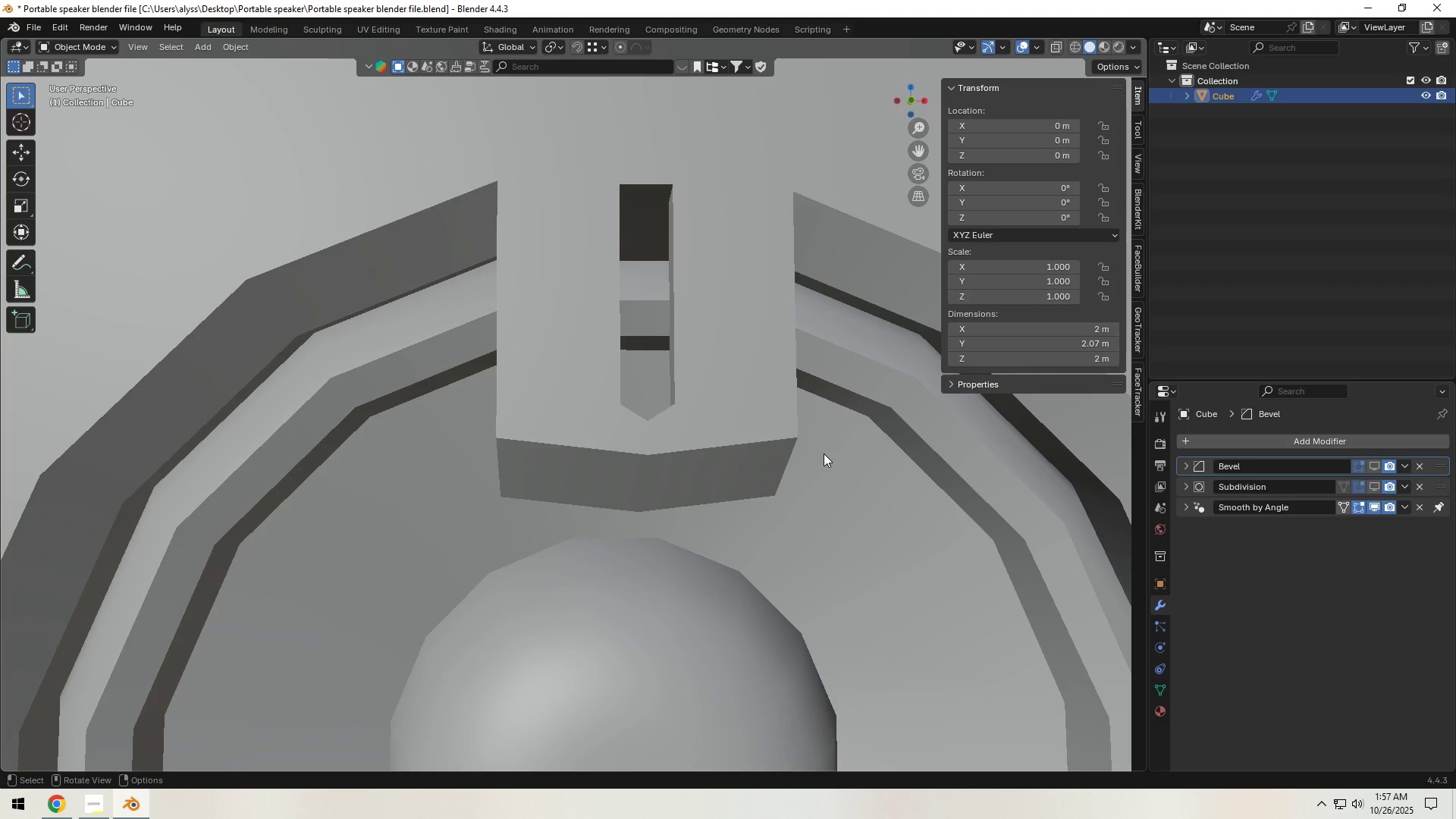 
scroll: coordinate [824, 453], scroll_direction: down, amount: 4.0
 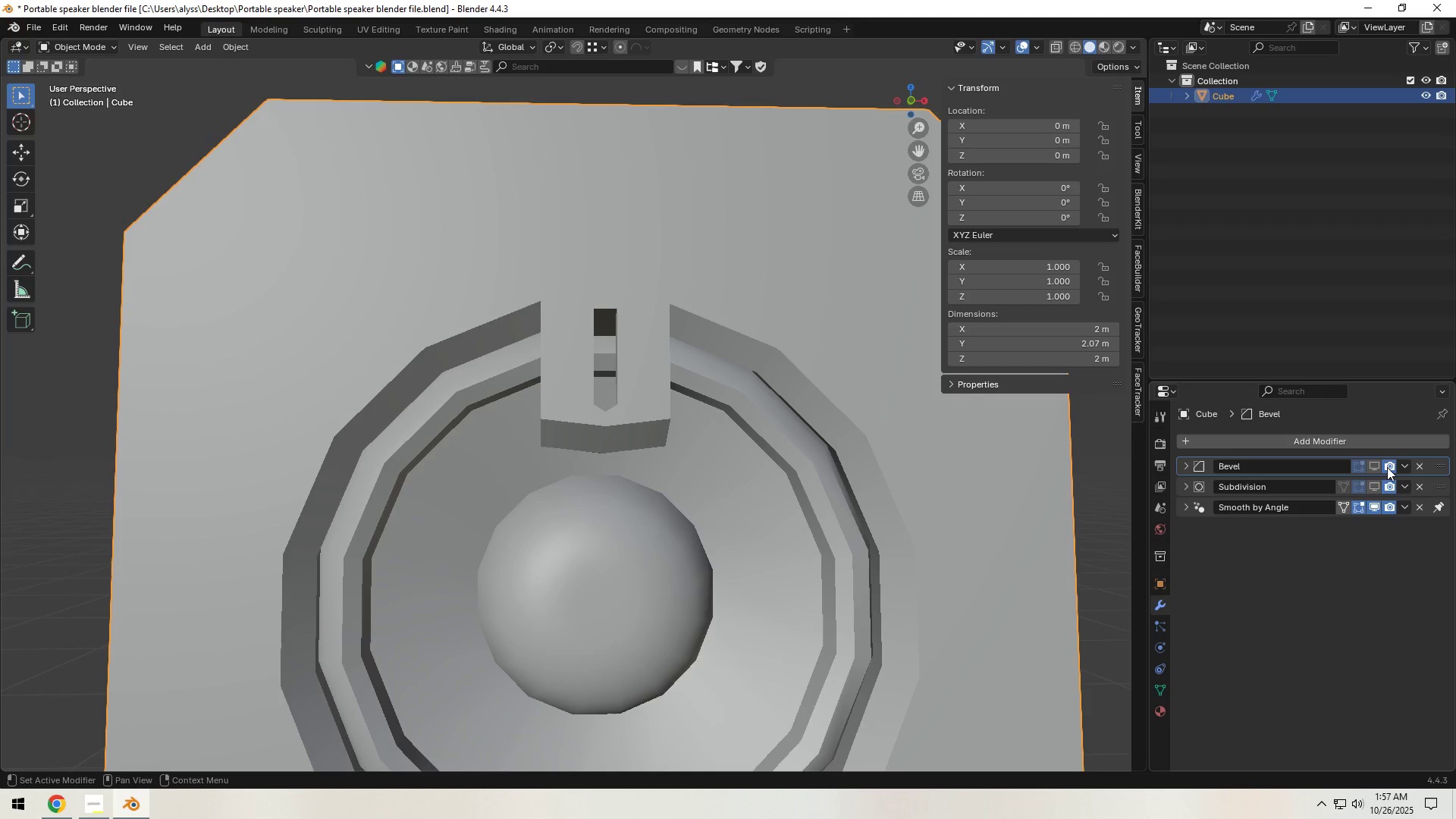 
left_click([1379, 469])
 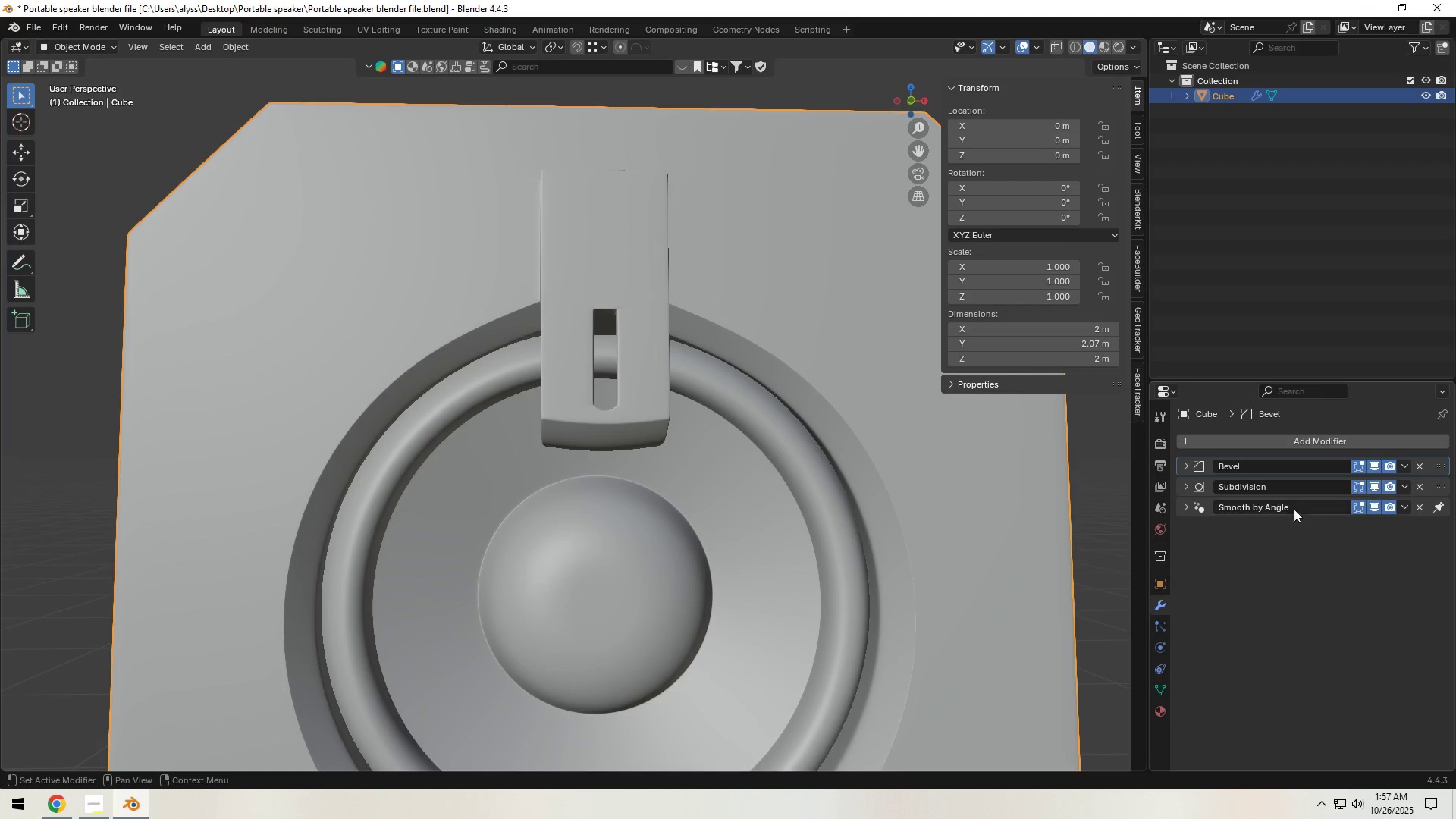 
scroll: coordinate [801, 508], scroll_direction: down, amount: 4.0
 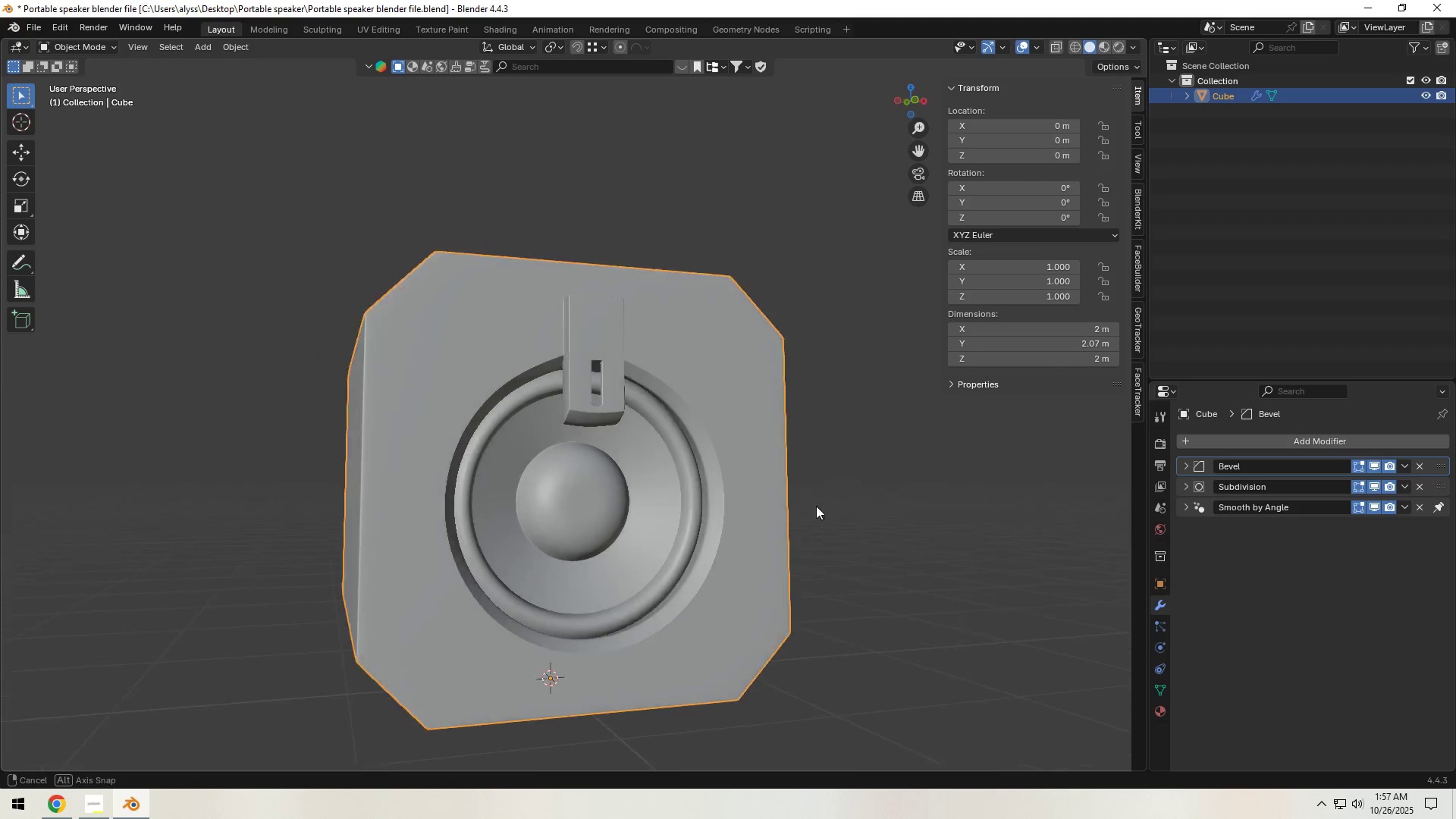 
scroll: coordinate [726, 507], scroll_direction: up, amount: 4.0
 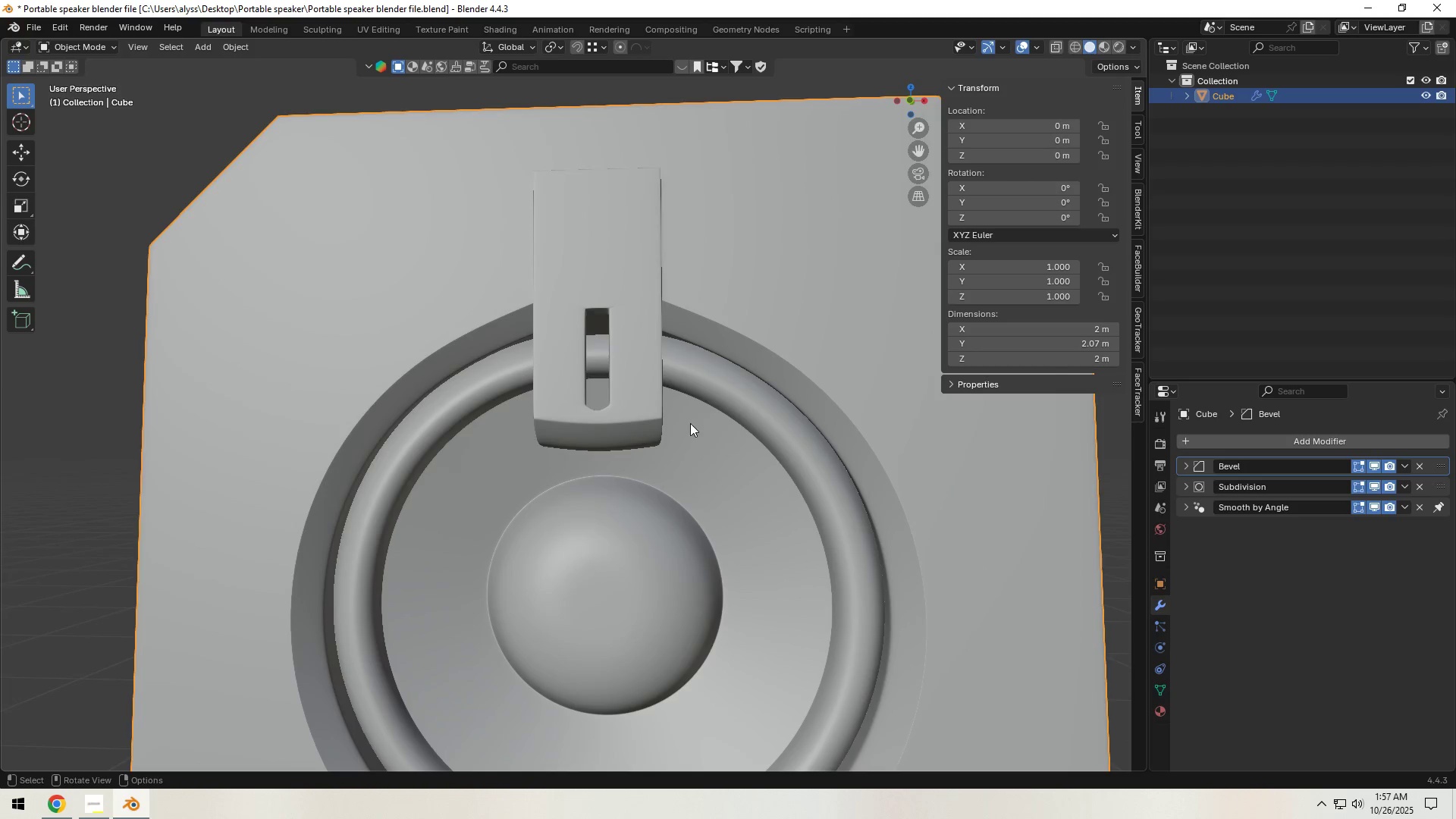 
hold_key(key=ShiftLeft, duration=0.3)
 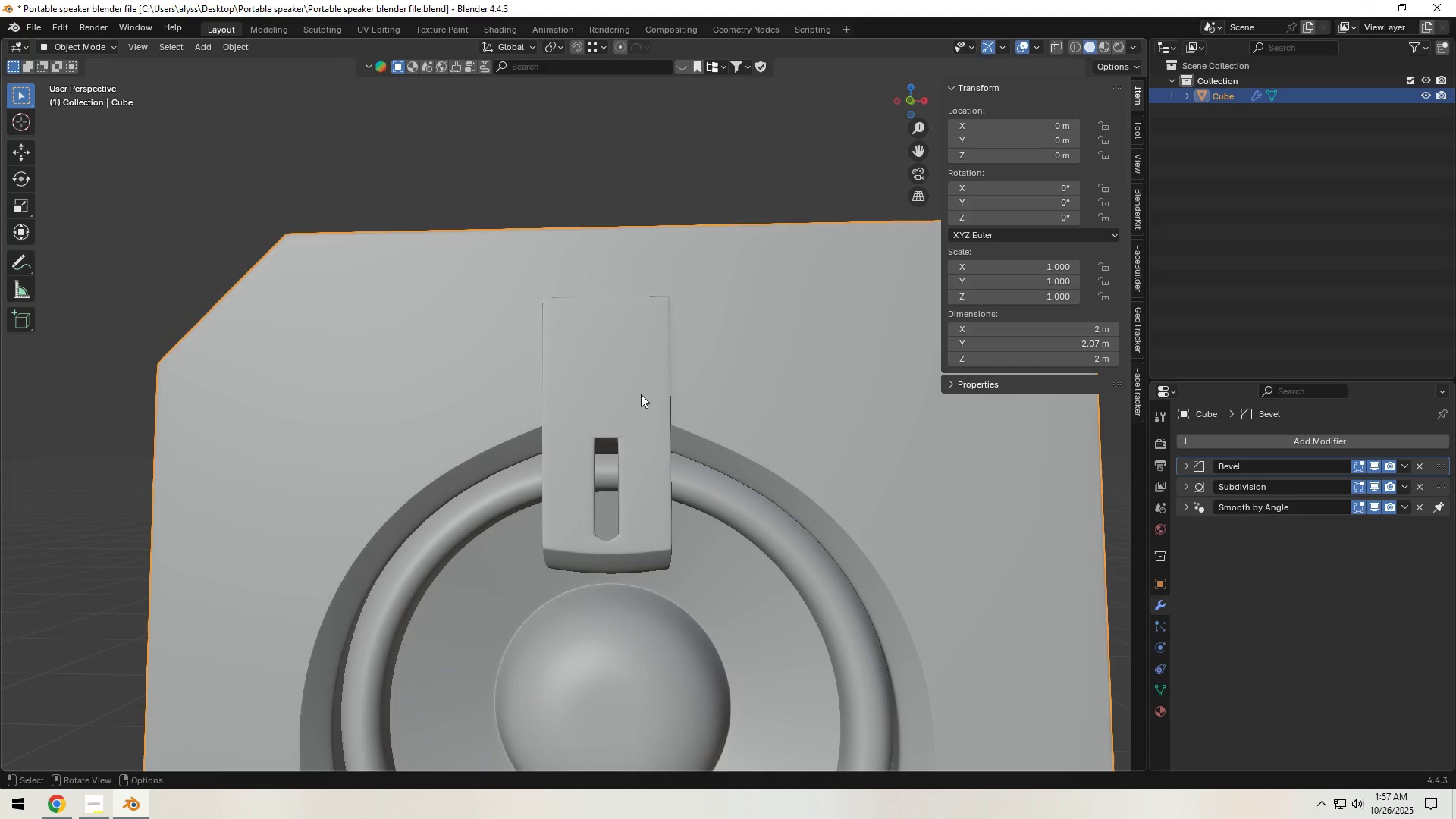 
key(Tab)
 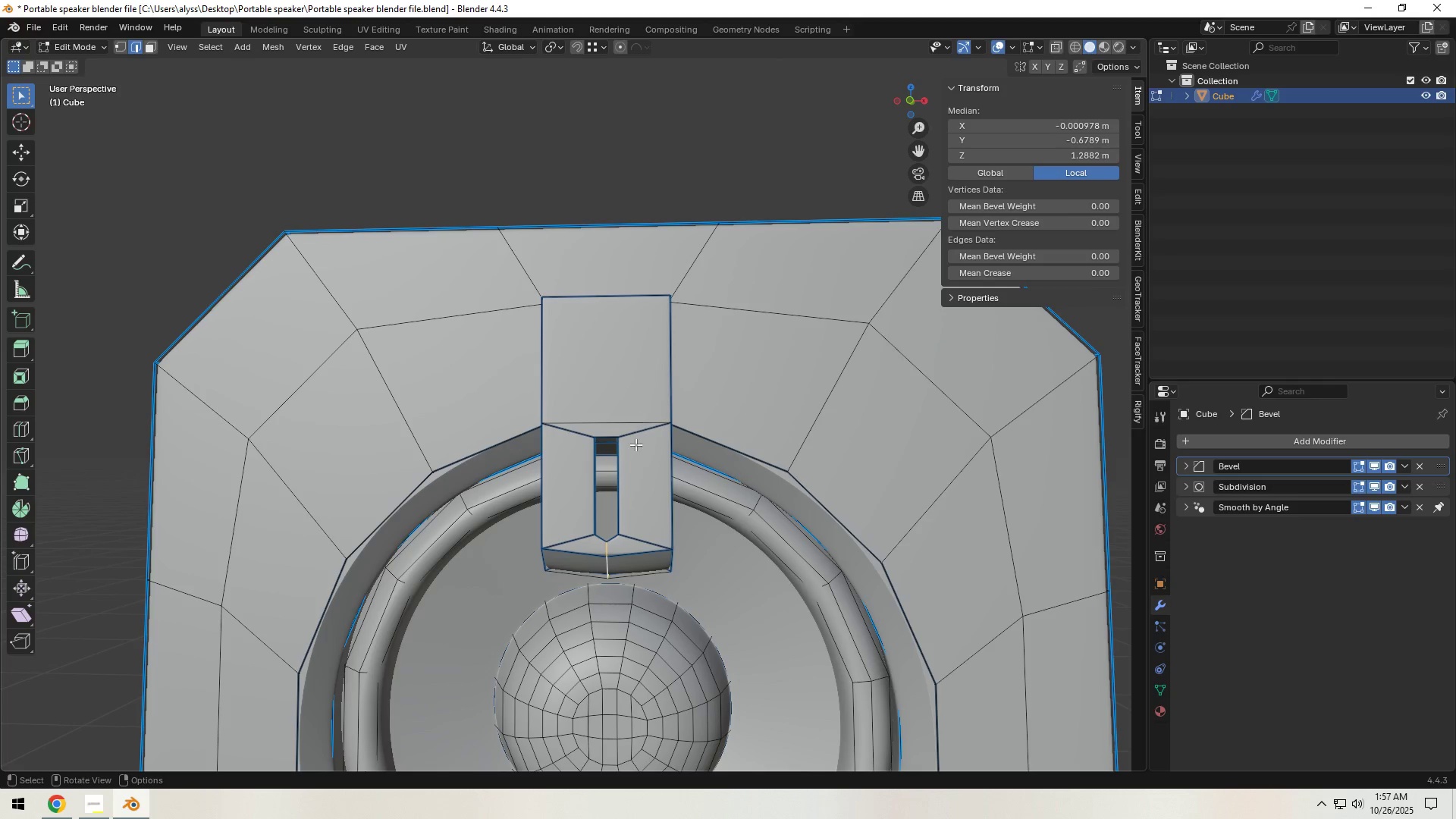 
scroll: coordinate [634, 455], scroll_direction: up, amount: 3.0
 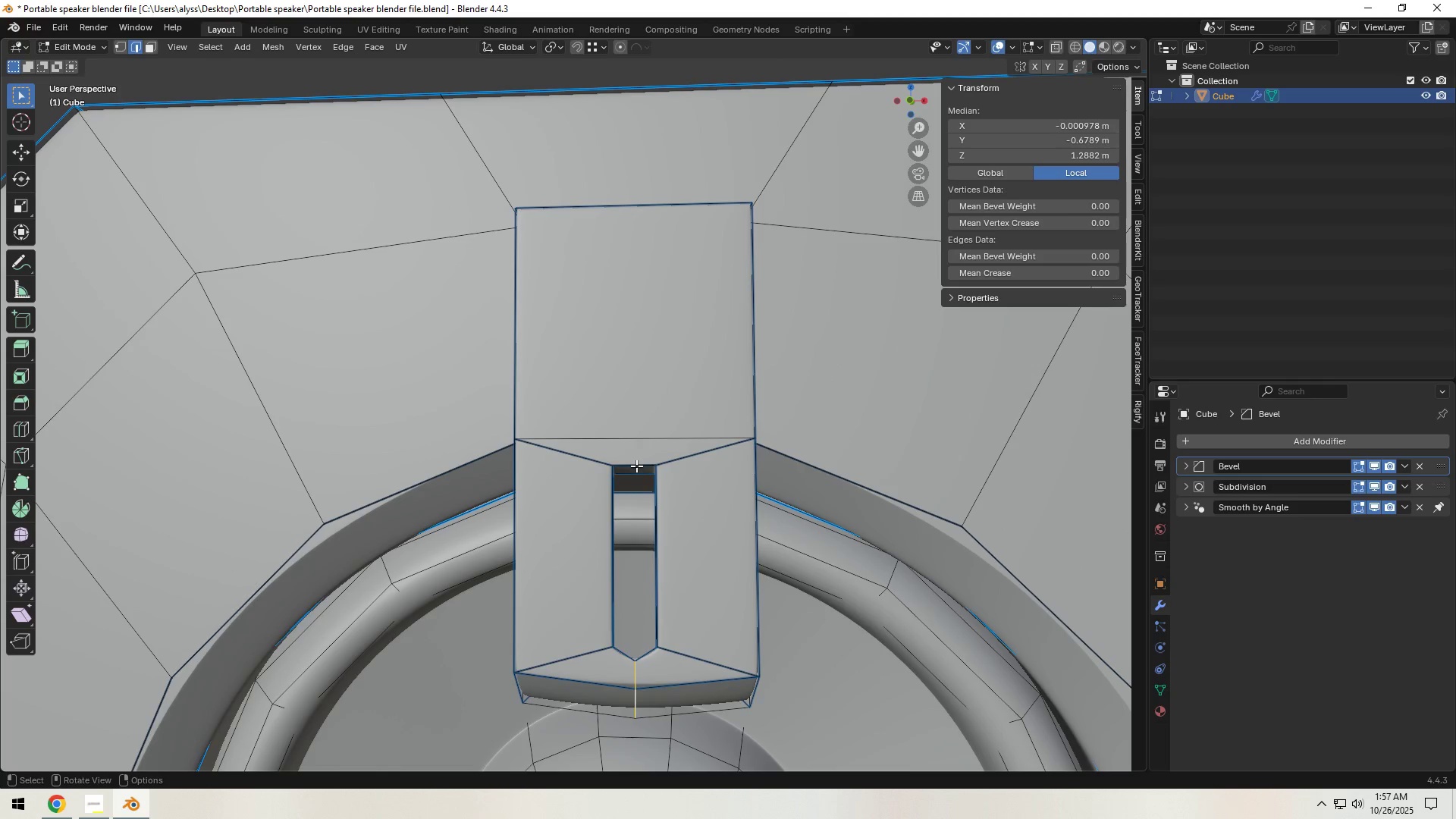 
key(Control+R)
 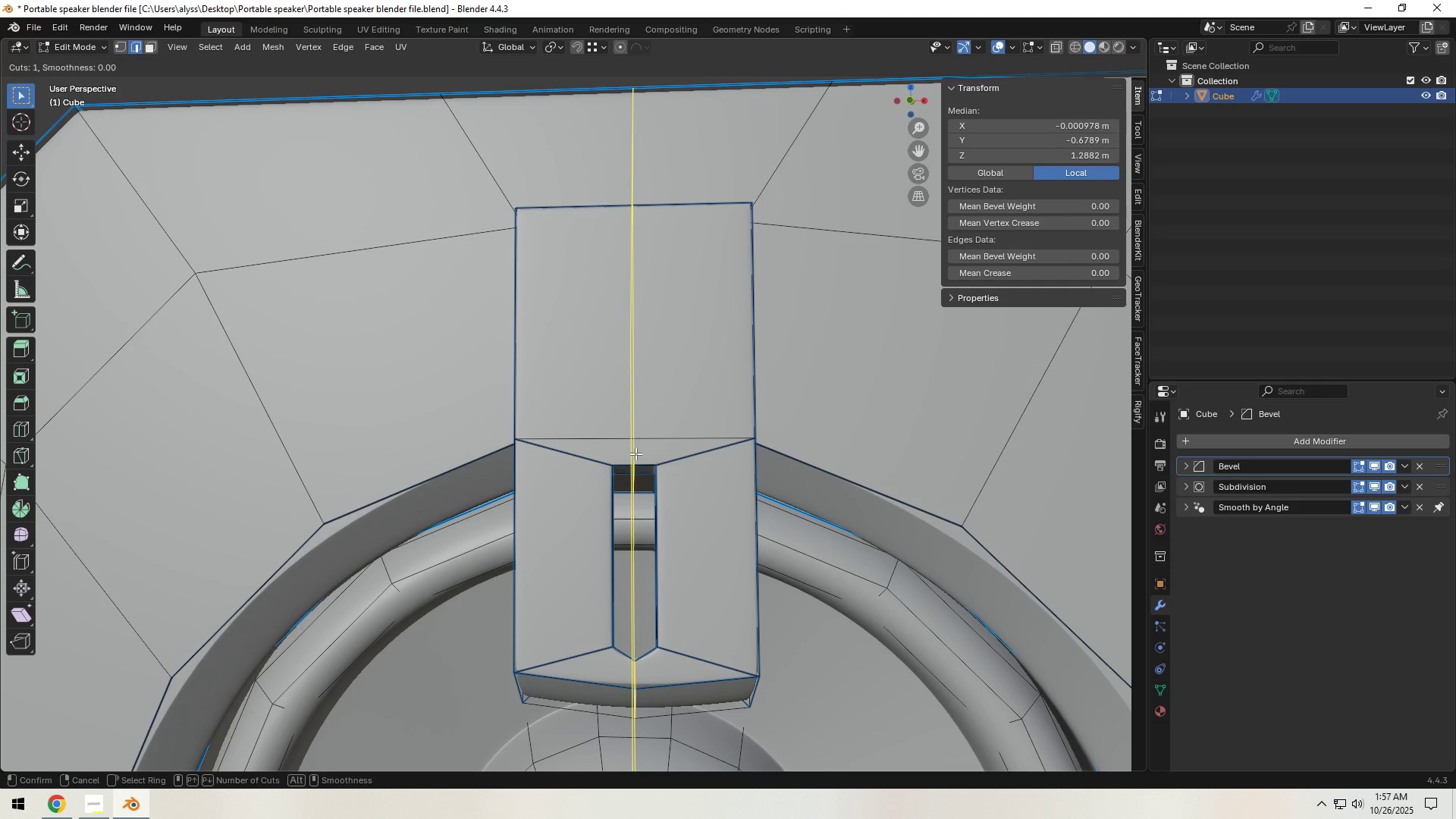 
right_click([635, 453])
 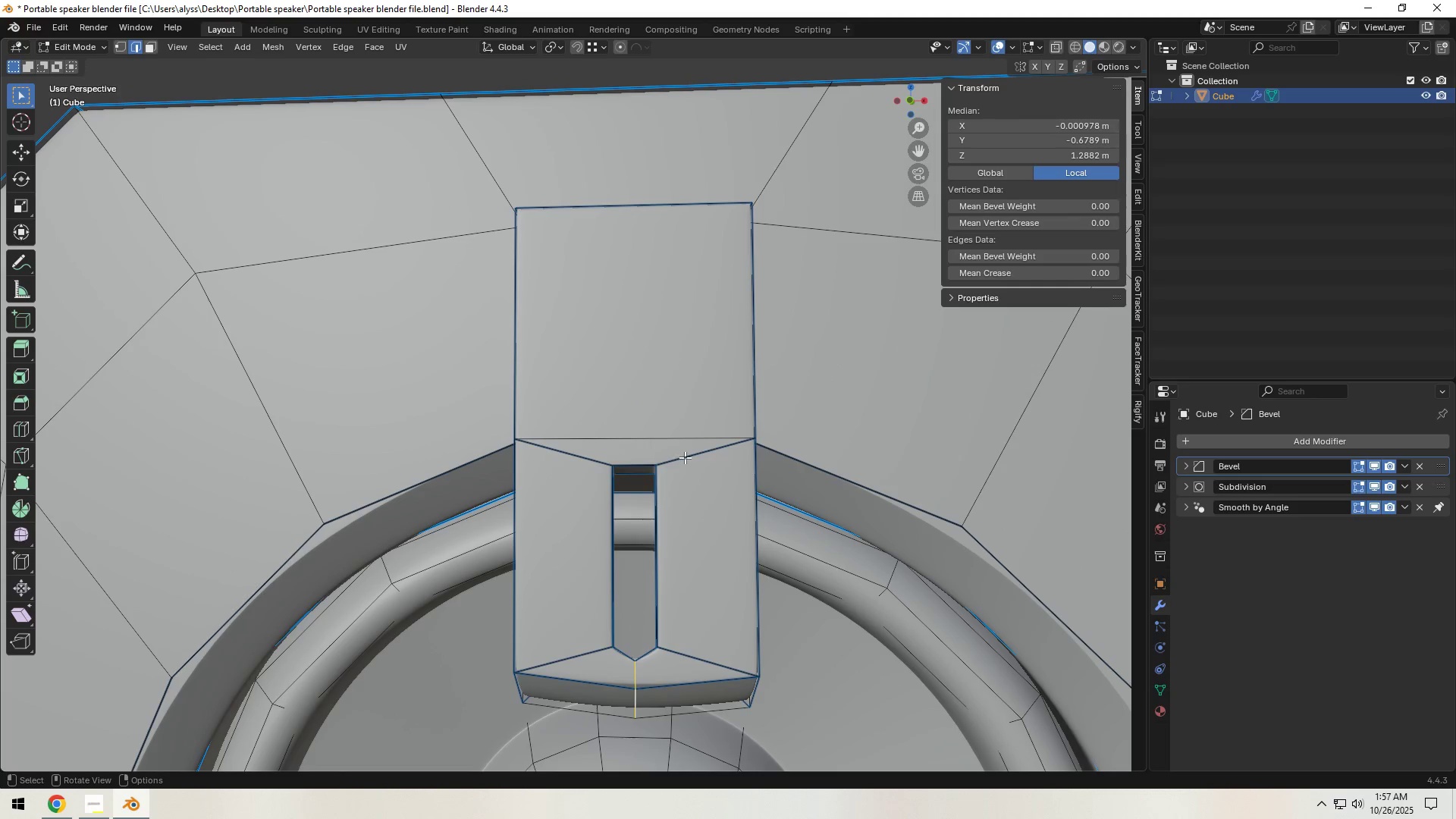 
scroll: coordinate [656, 457], scroll_direction: down, amount: 4.0
 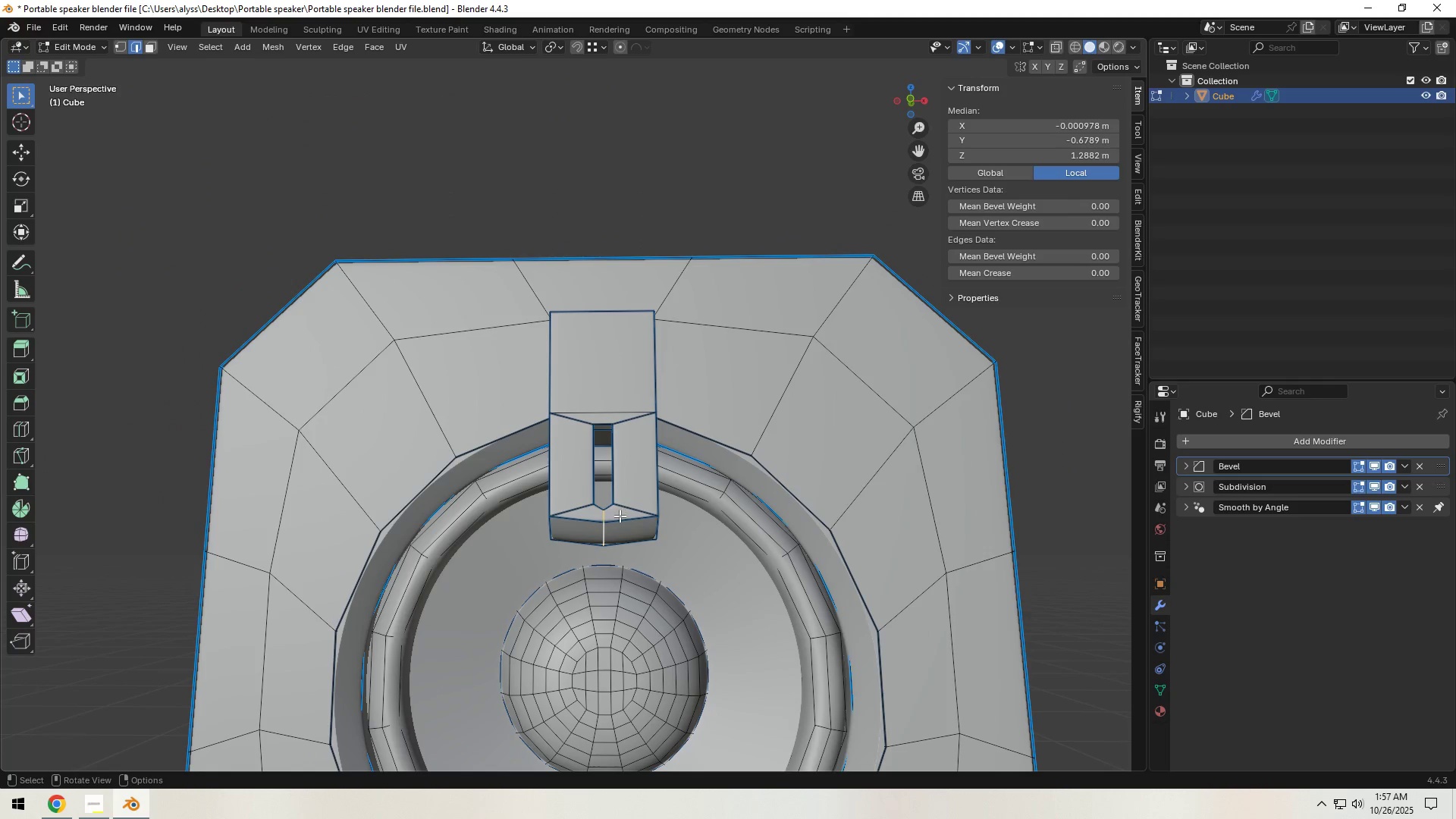 
scroll: coordinate [627, 521], scroll_direction: up, amount: 4.0
 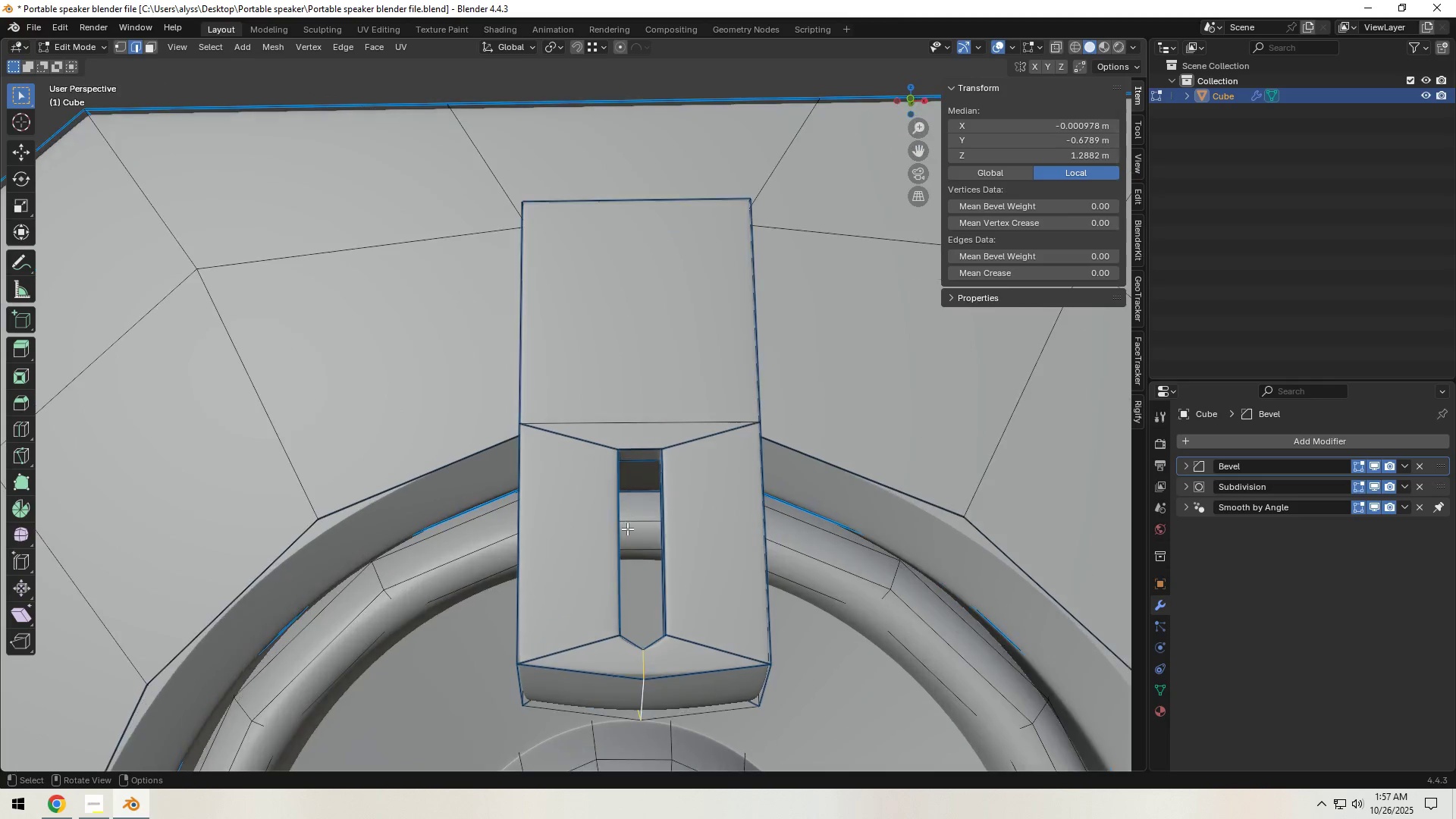 
hold_key(key=ShiftLeft, duration=0.56)
 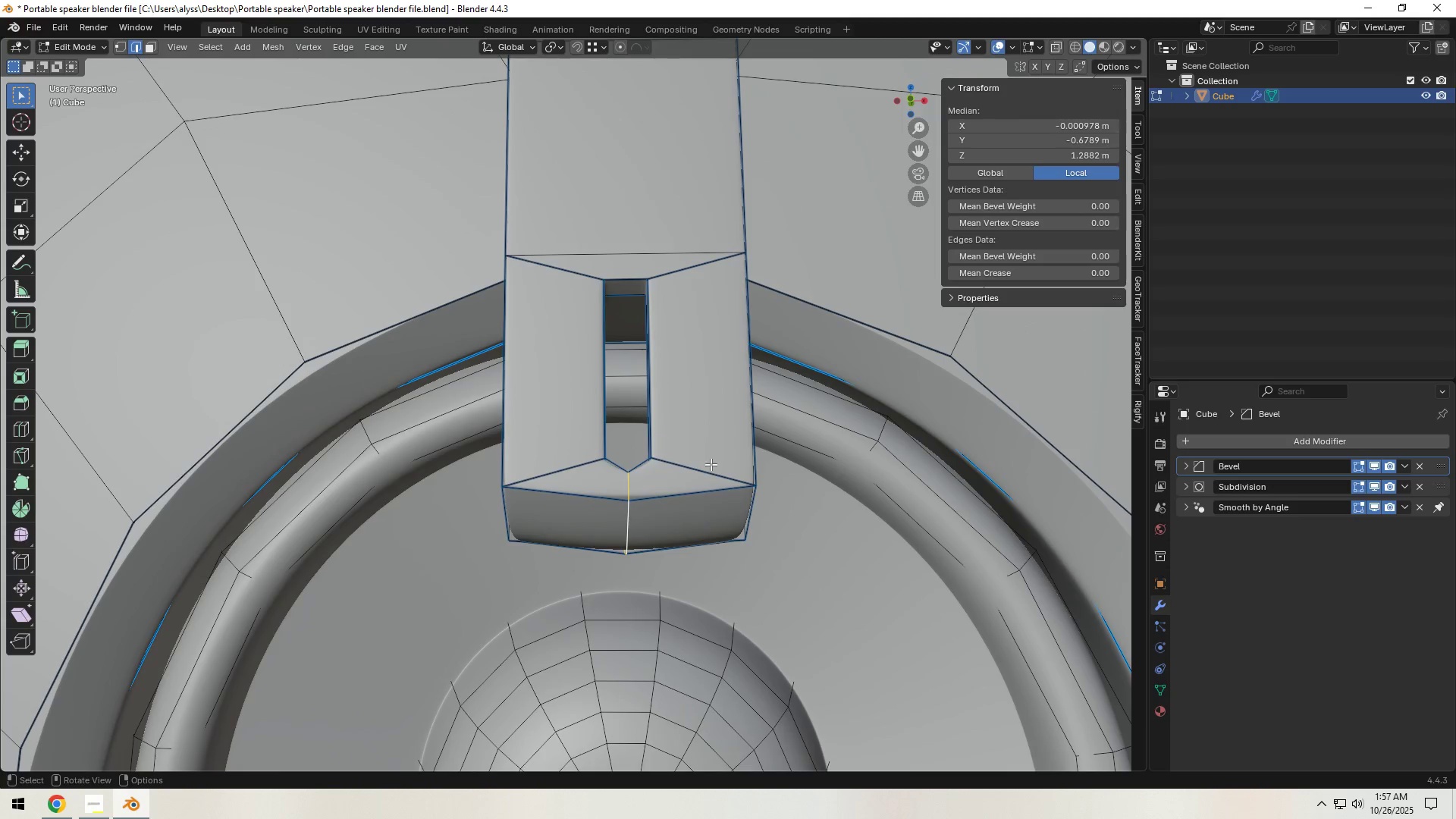 
type(gz)
 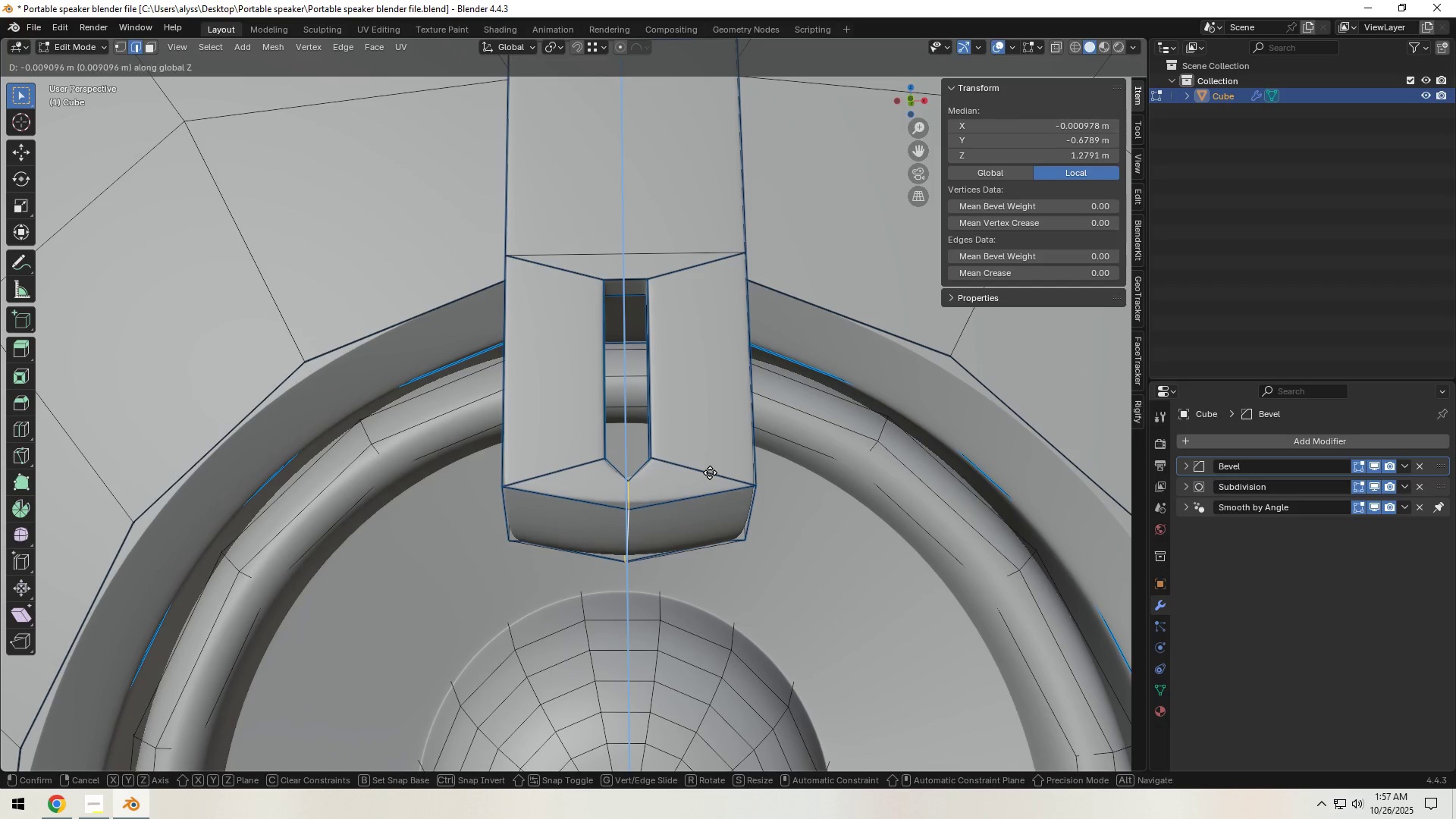 
left_click([710, 472])
 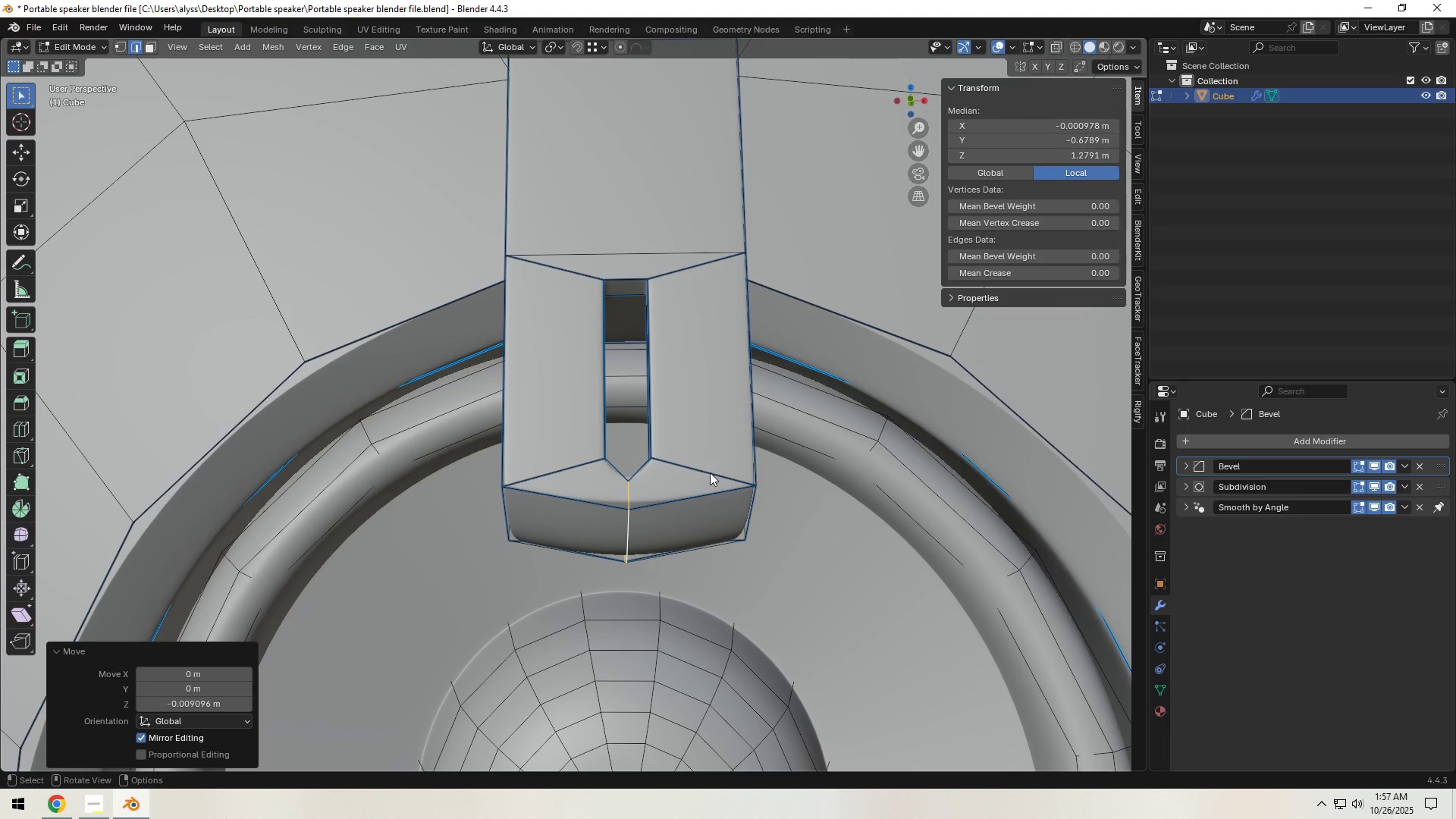 
key(Tab)
 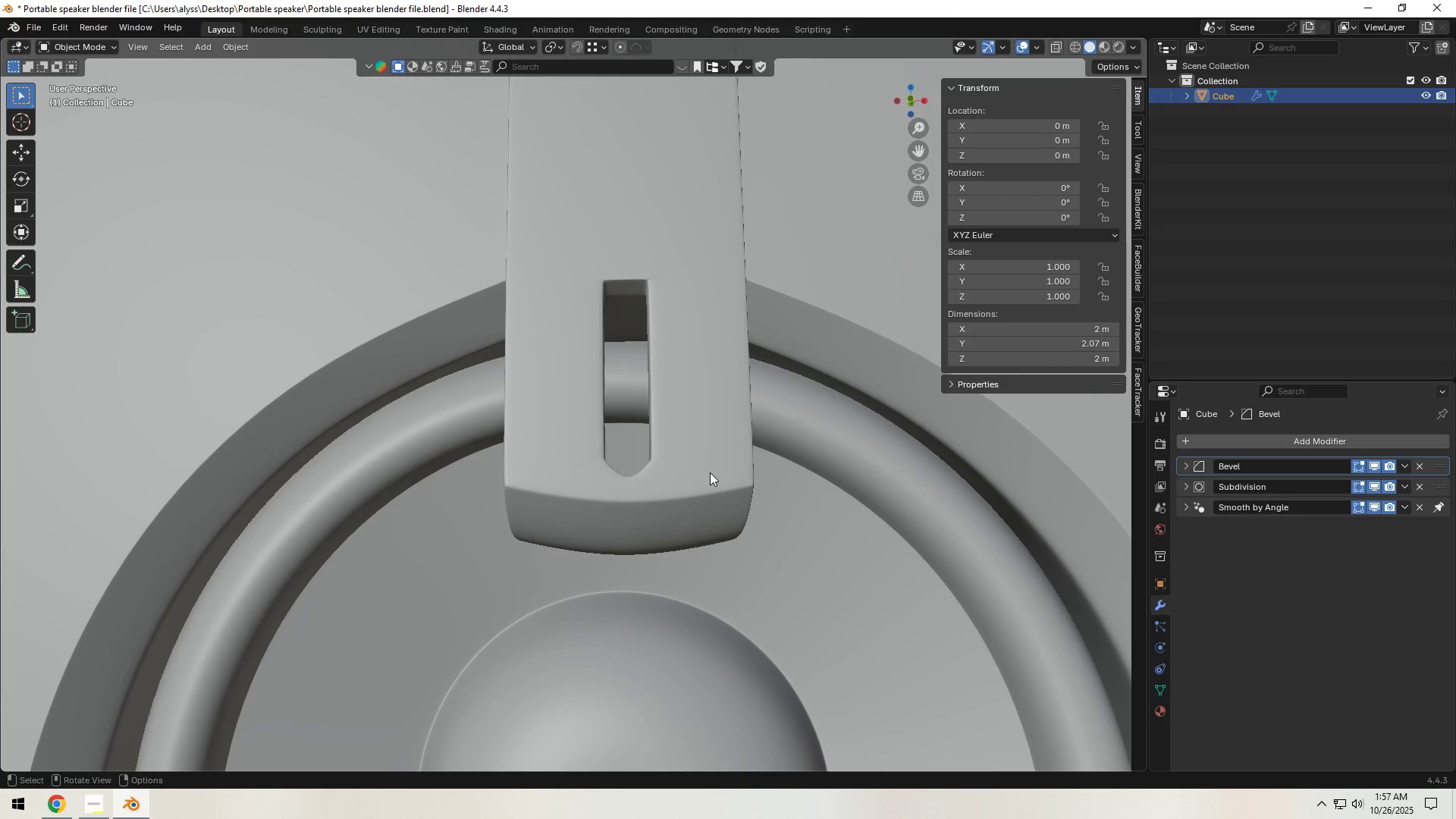 
scroll: coordinate [710, 478], scroll_direction: down, amount: 3.0
 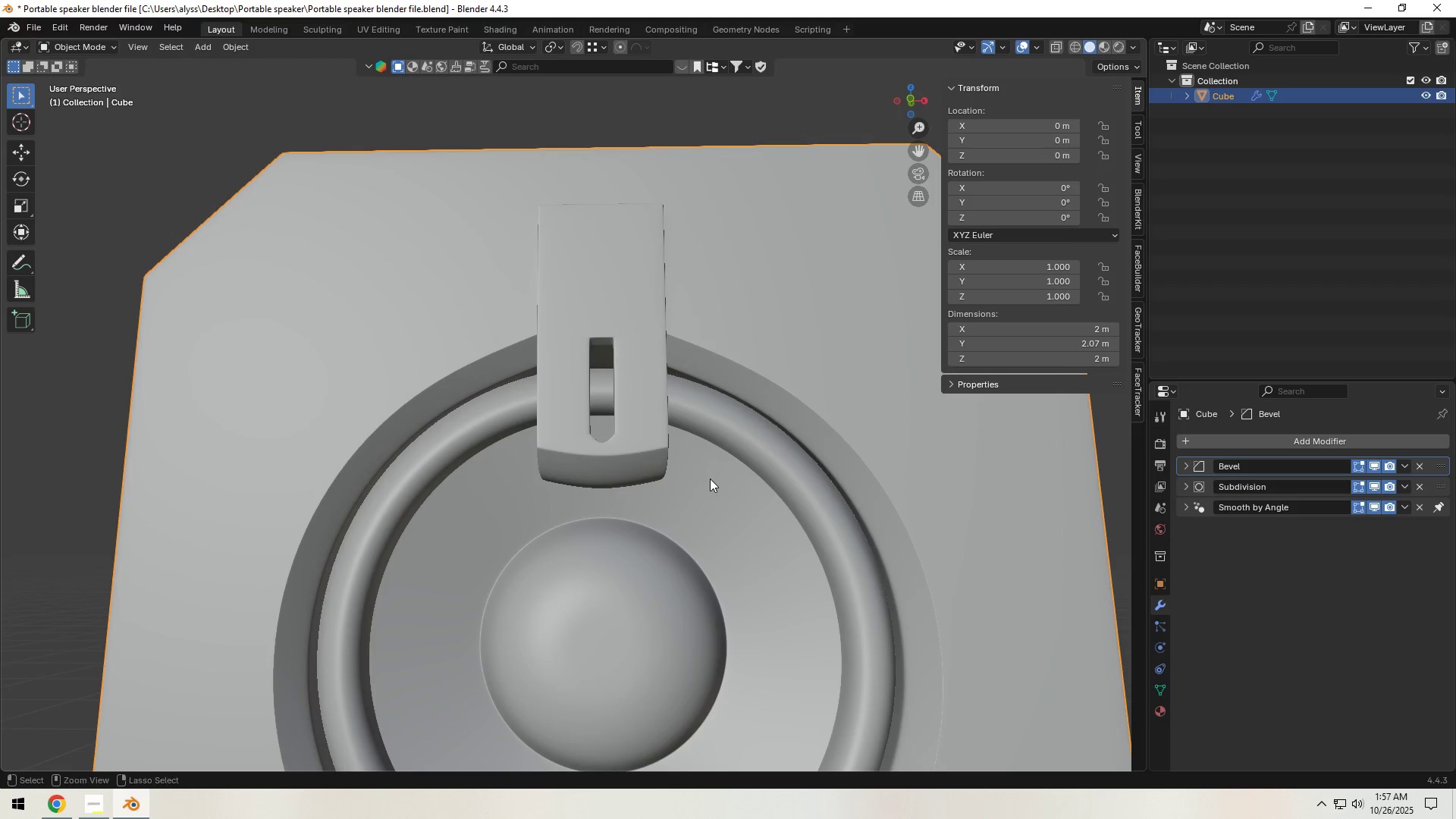 
key(Control+S)
 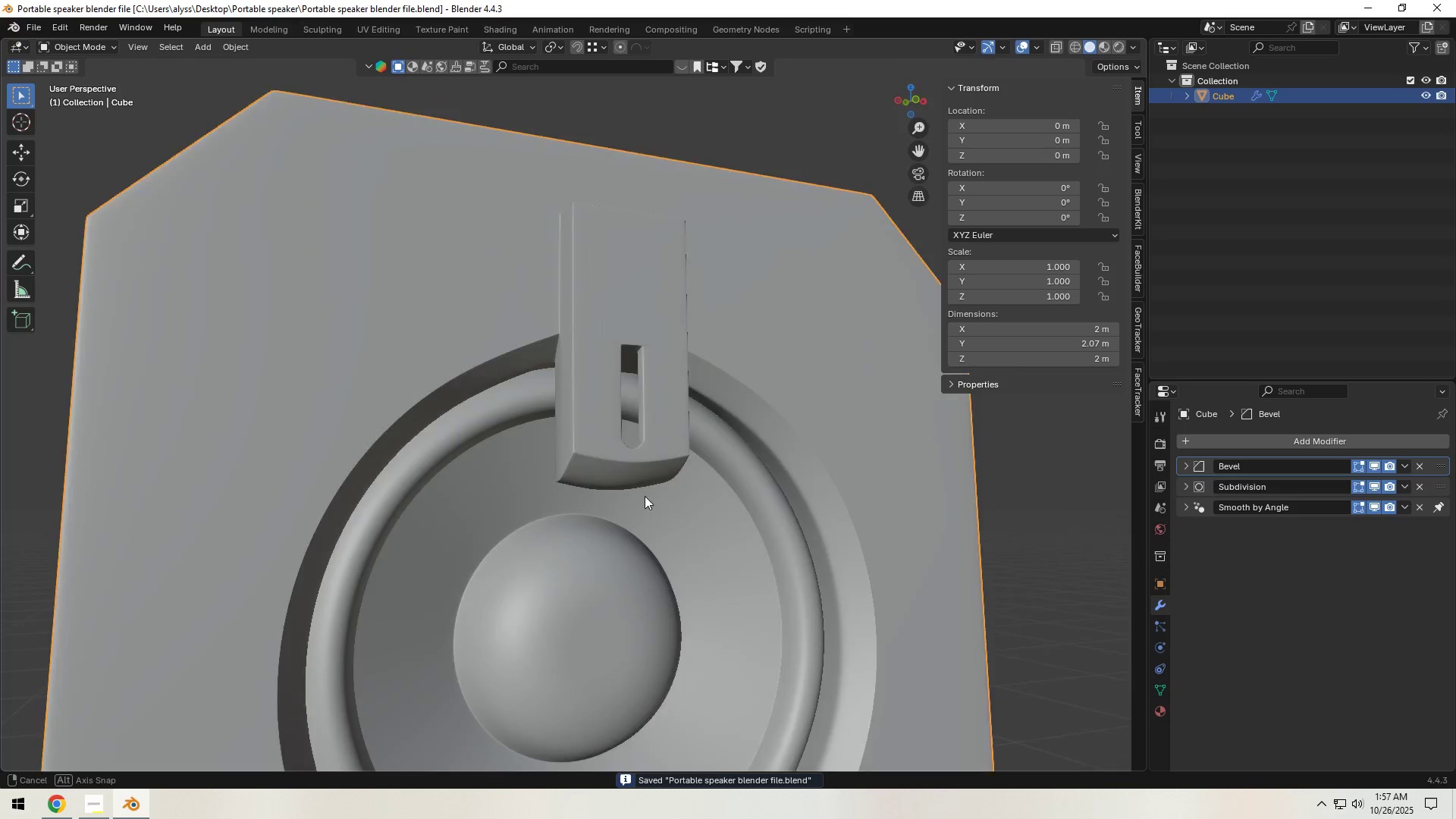 
key(Tab)
 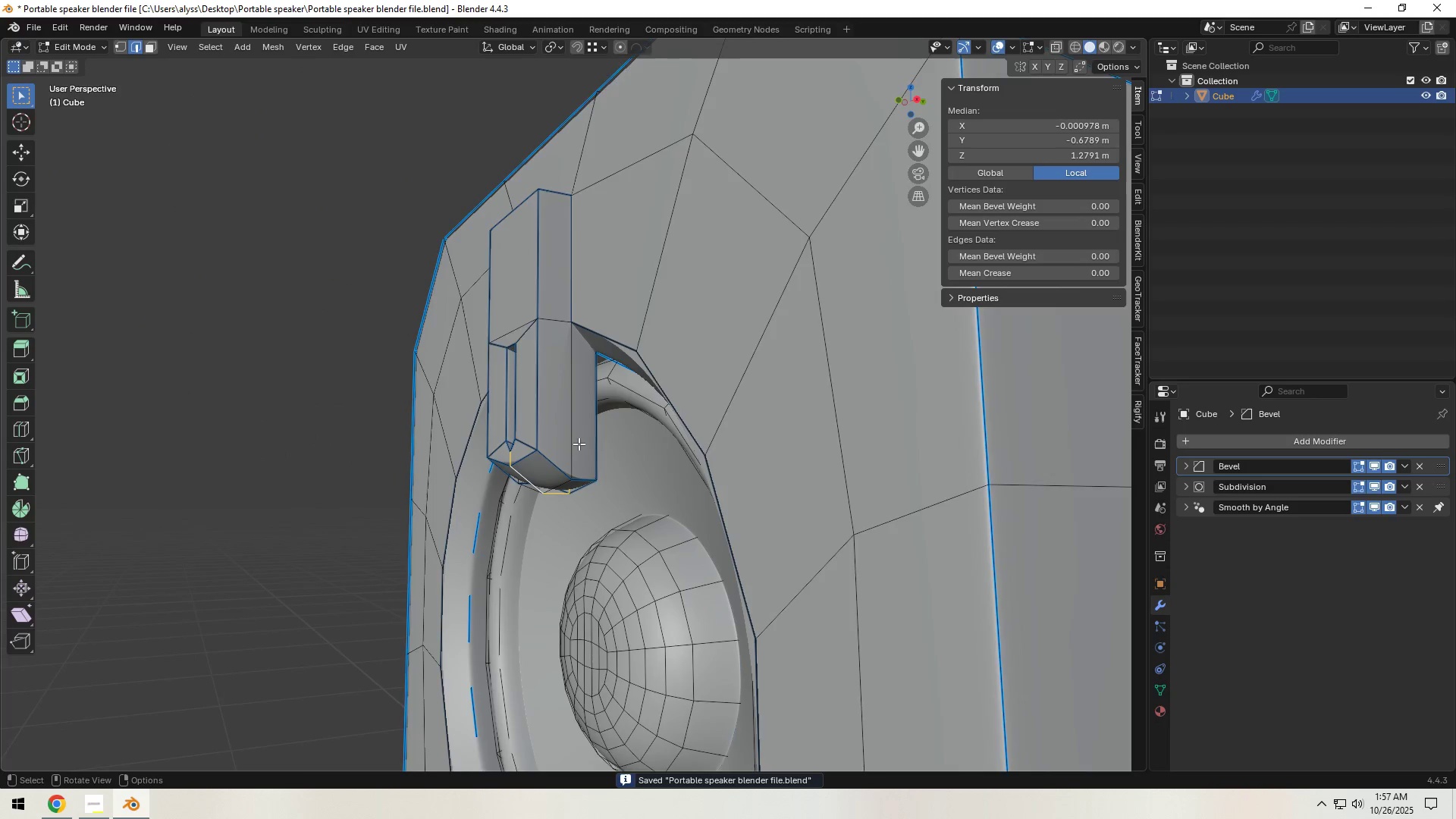 
scroll: coordinate [537, 399], scroll_direction: up, amount: 7.0
 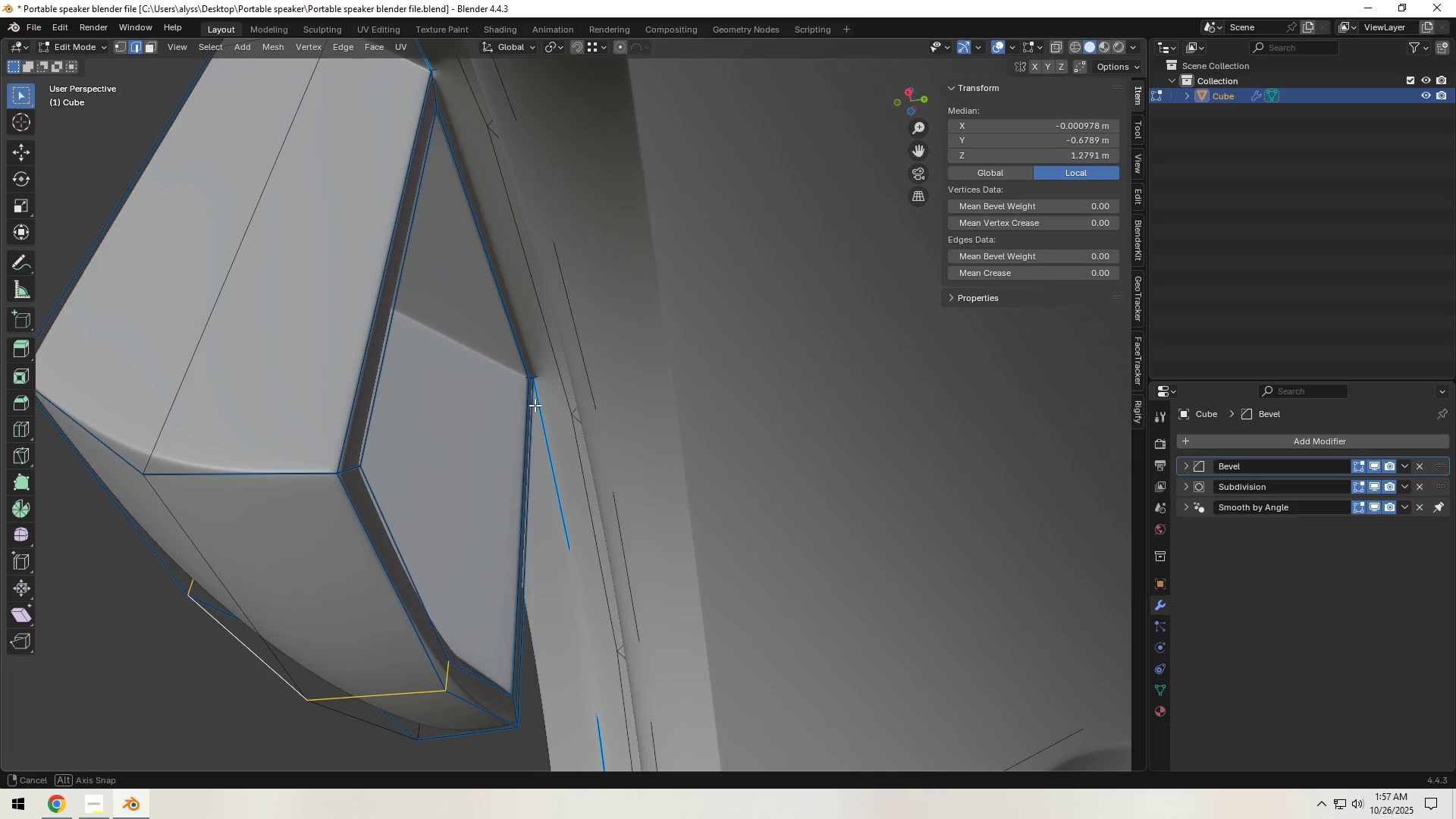 
hold_key(key=ShiftLeft, duration=0.91)
 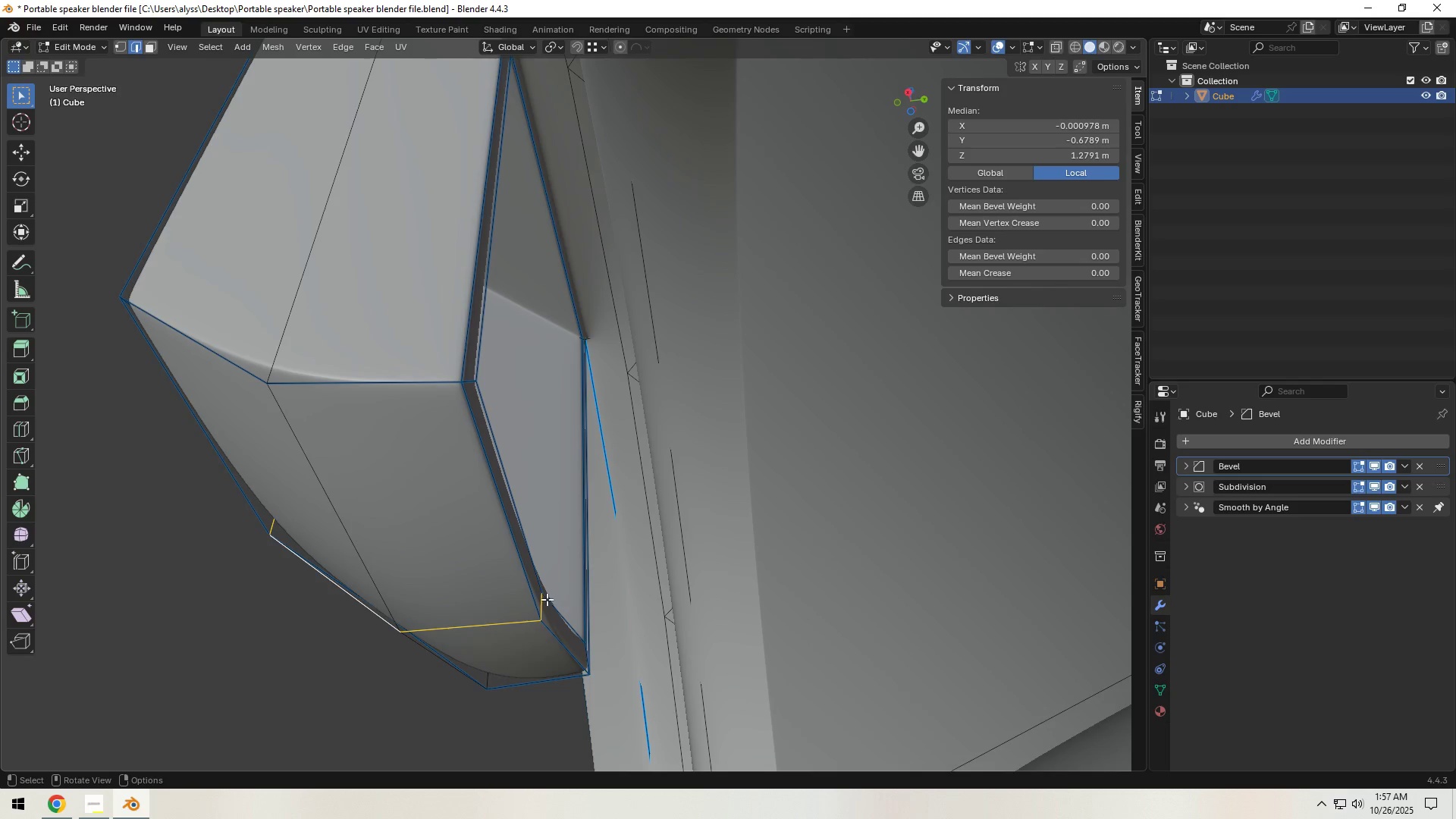 
left_click([540, 604])
 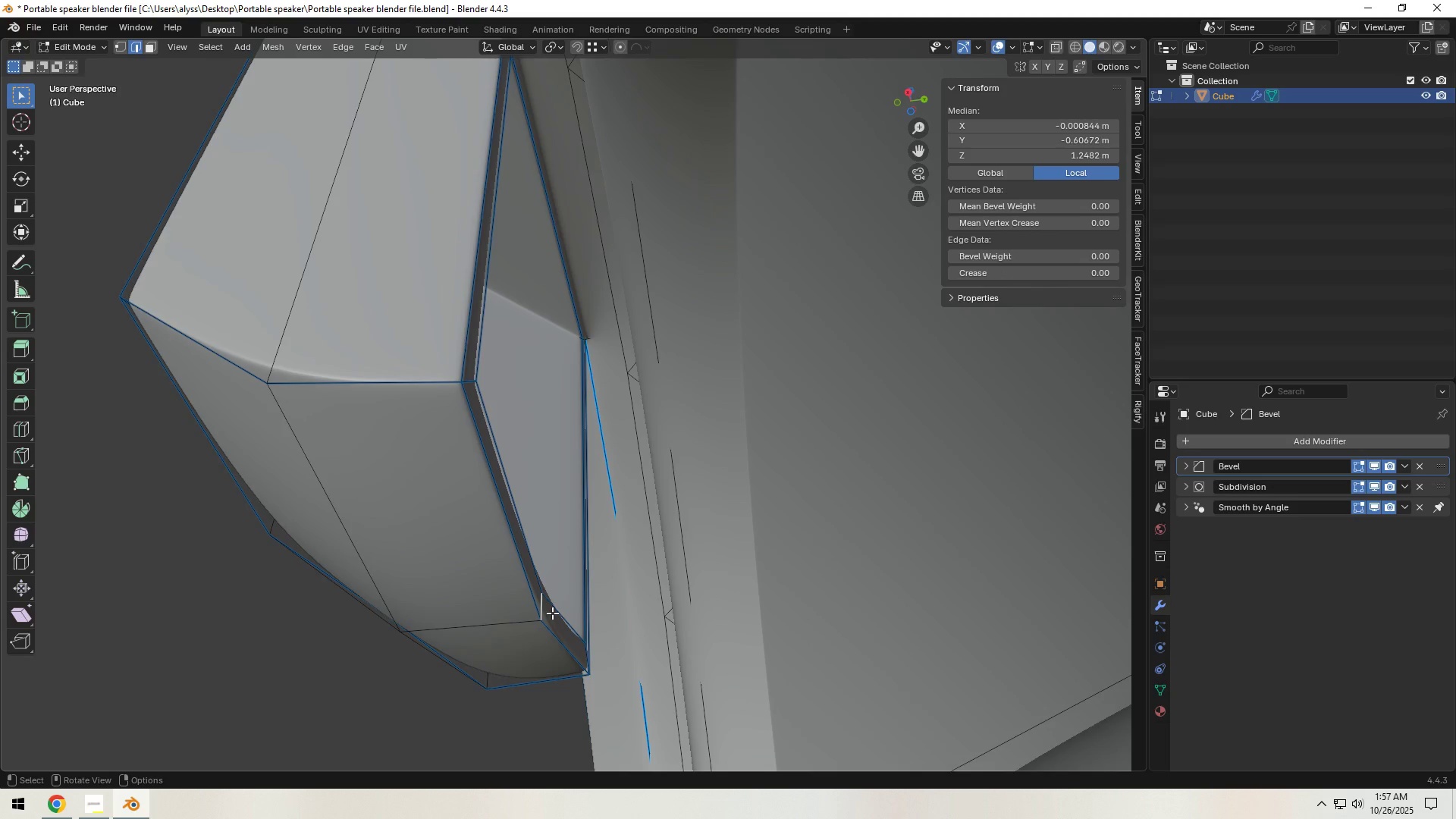 
type(gy)
 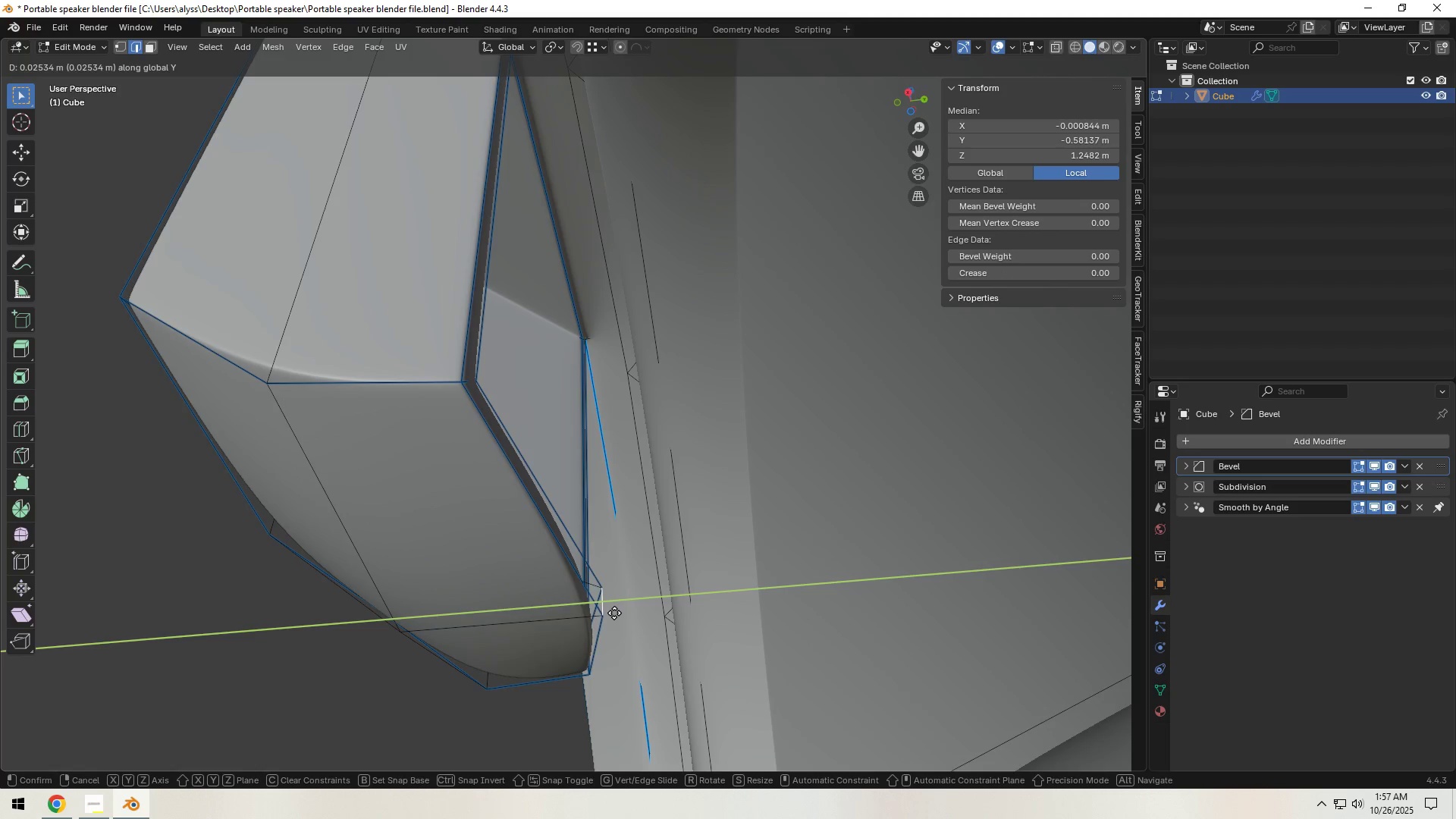 
left_click([615, 613])
 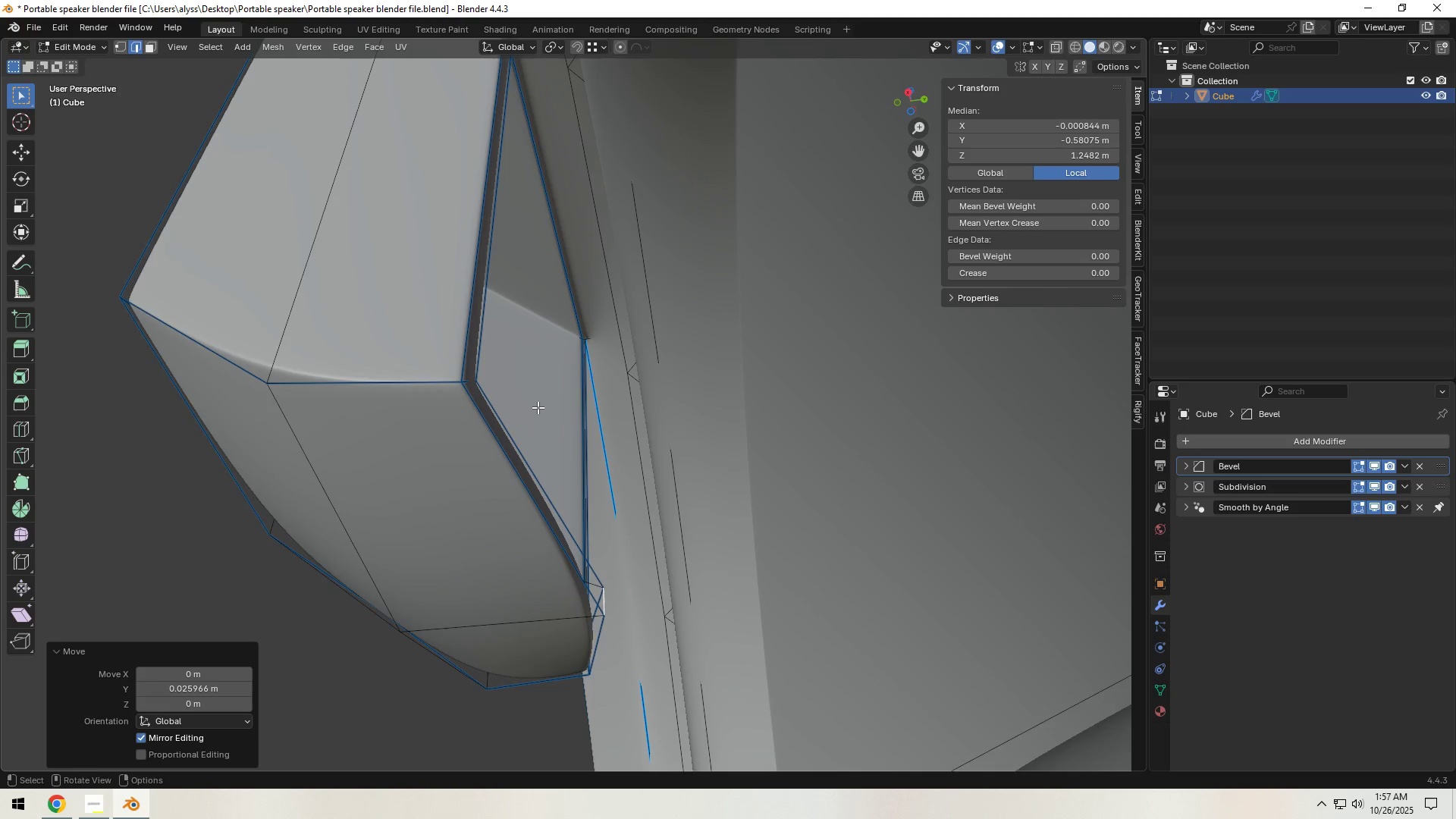 
hold_key(key=ShiftLeft, duration=0.9)
 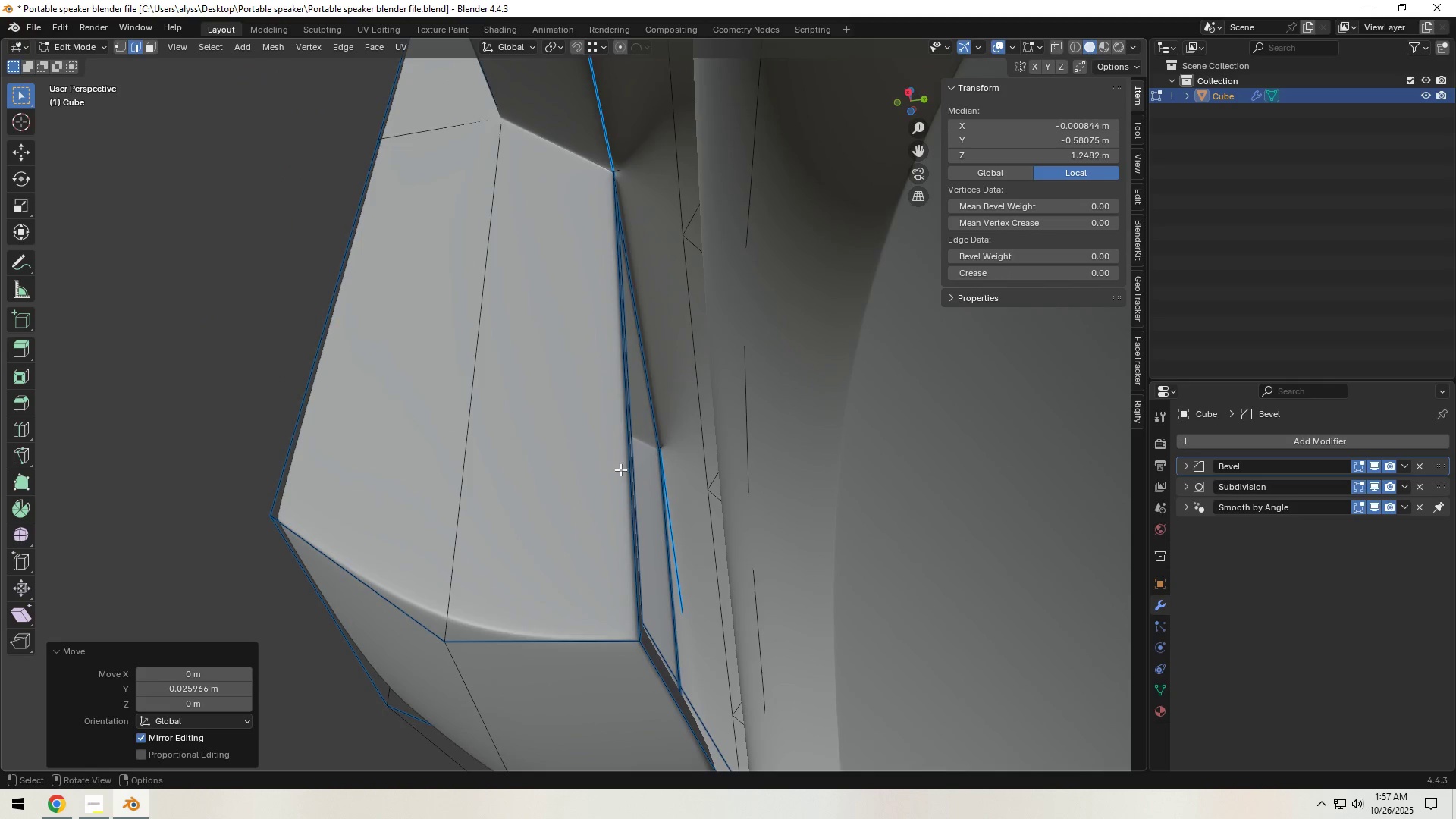 
hold_key(key=ControlLeft, duration=1.52)
 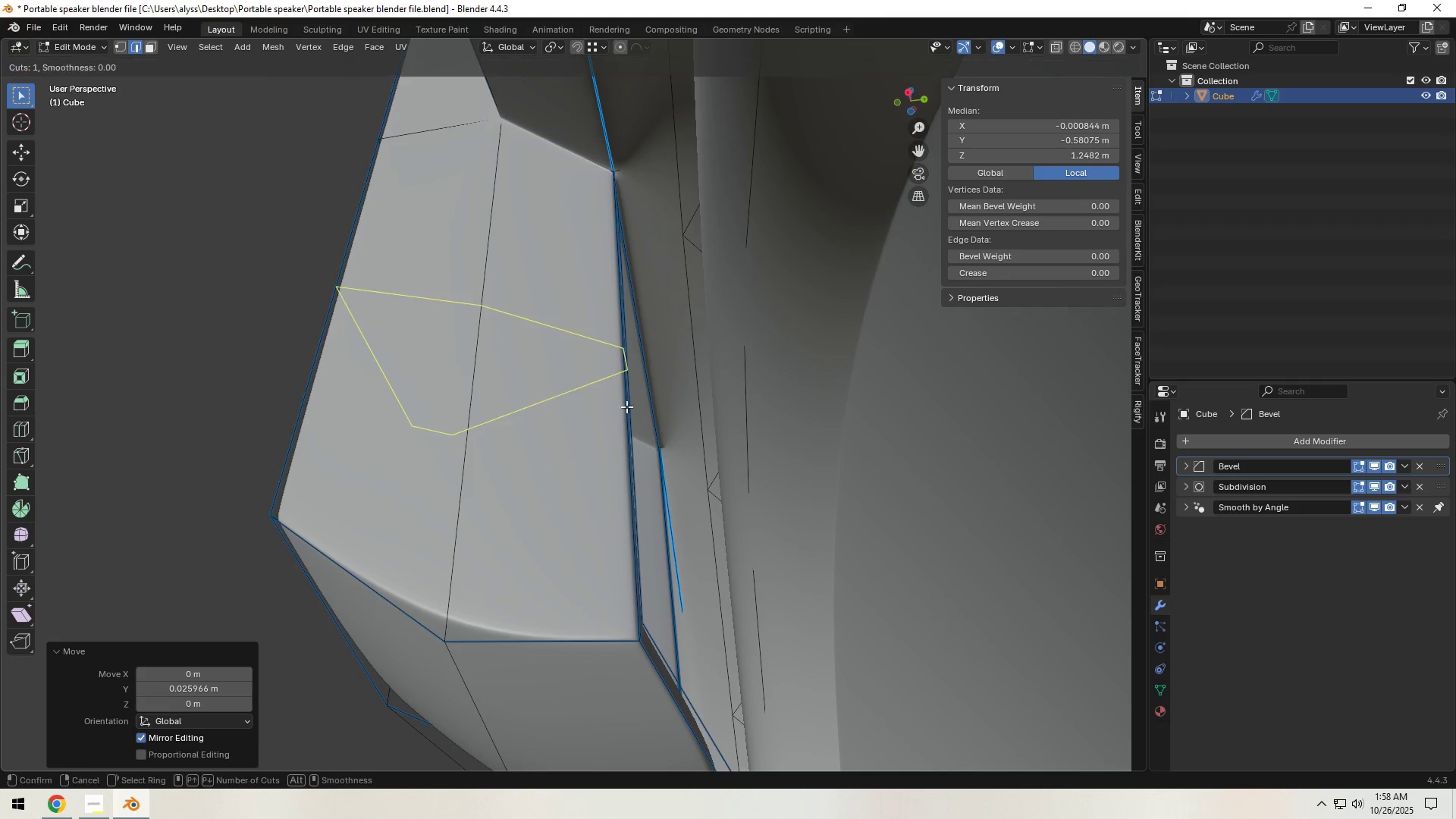 
key(Control+R)
 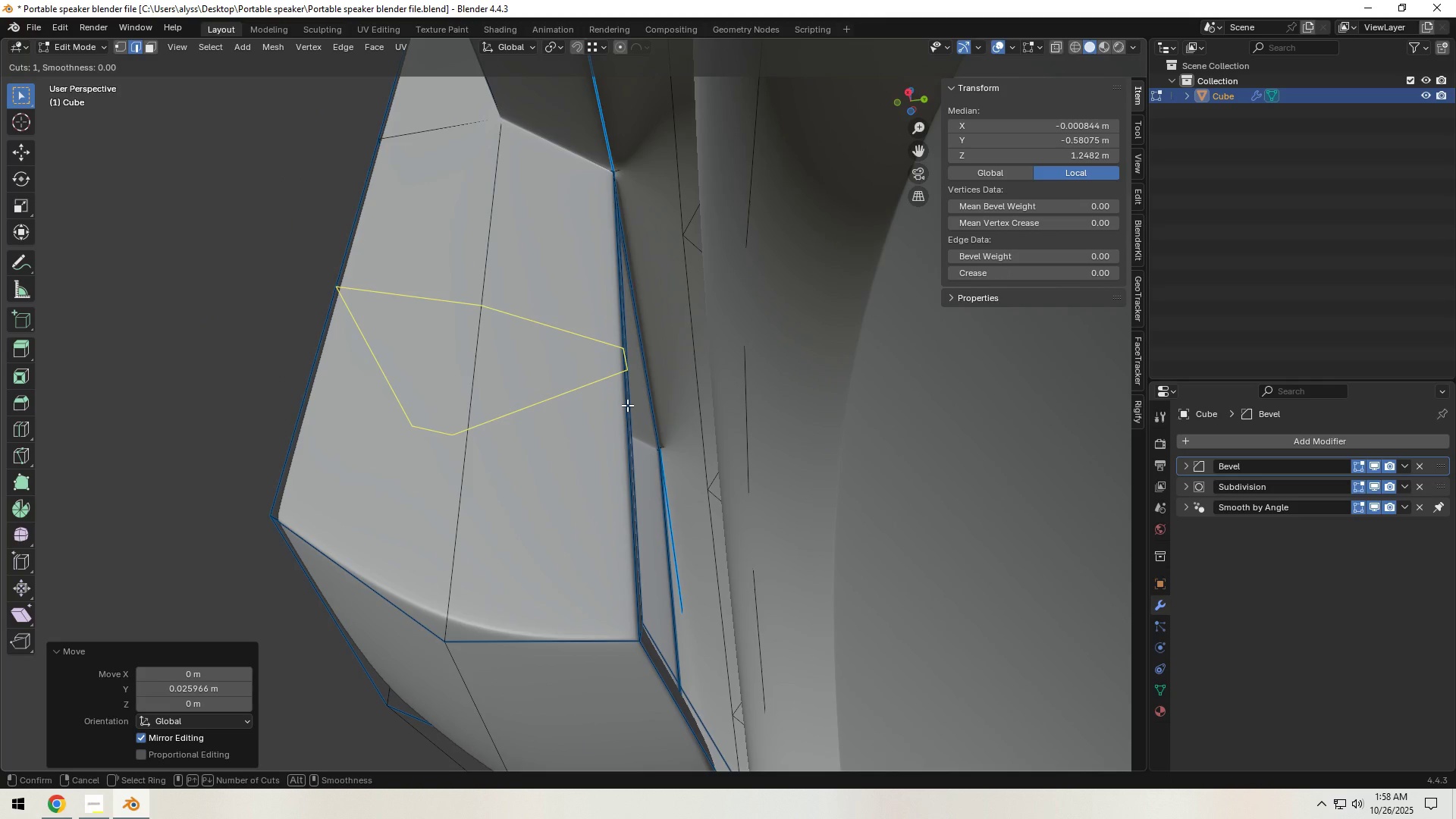 
right_click([627, 405])
 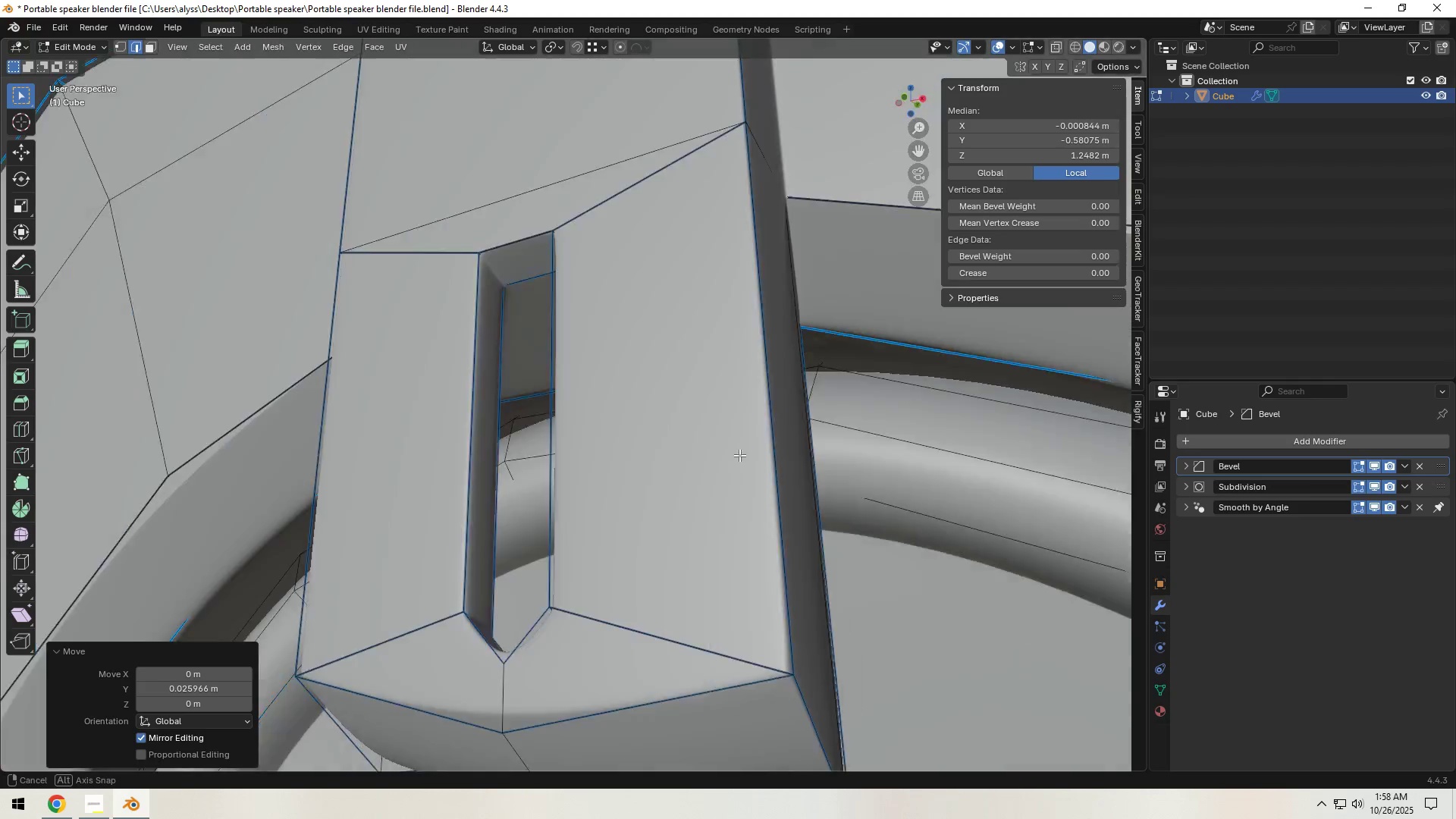 
key(Control+ControlLeft)
 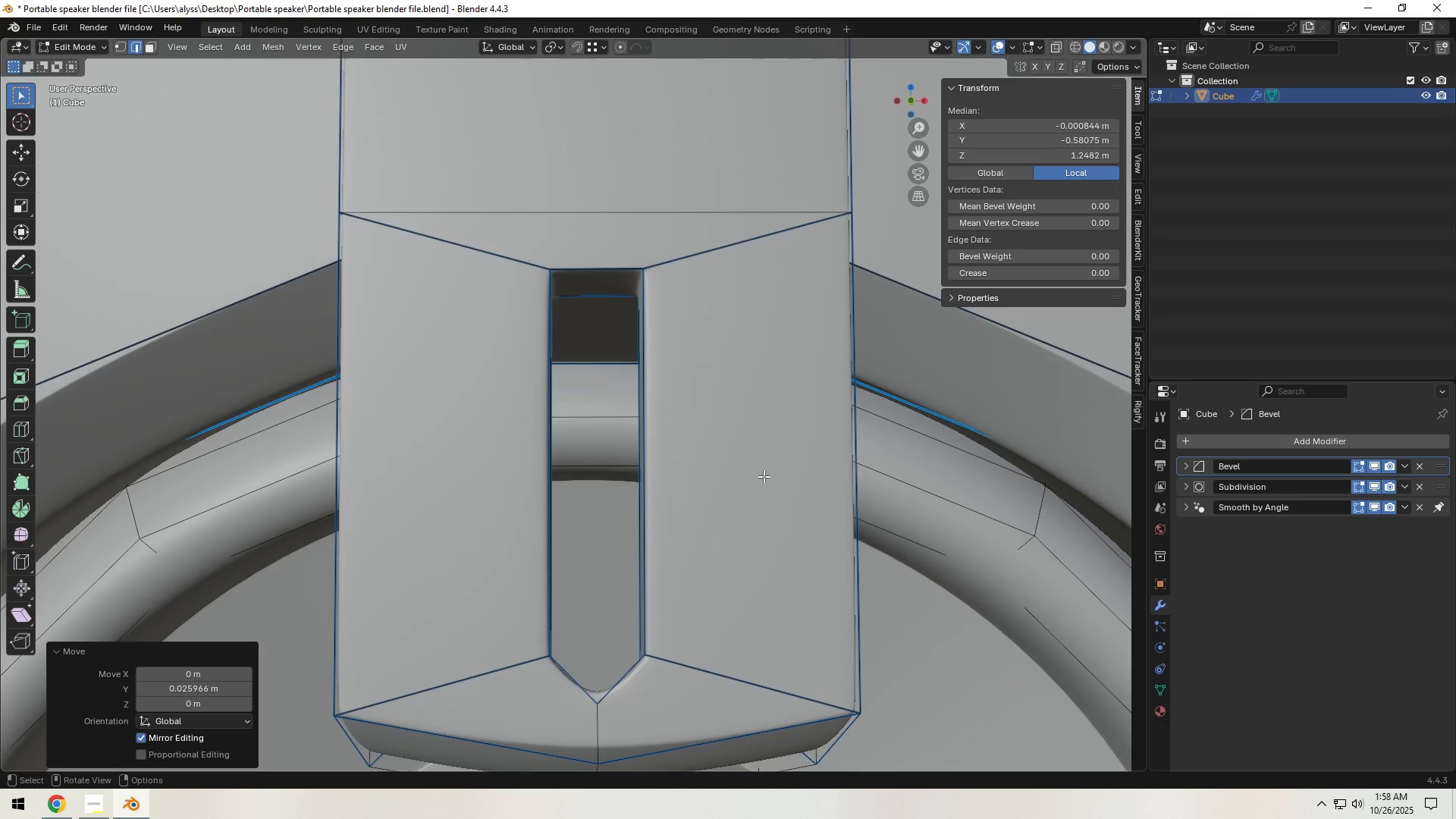 
key(Control+R)
 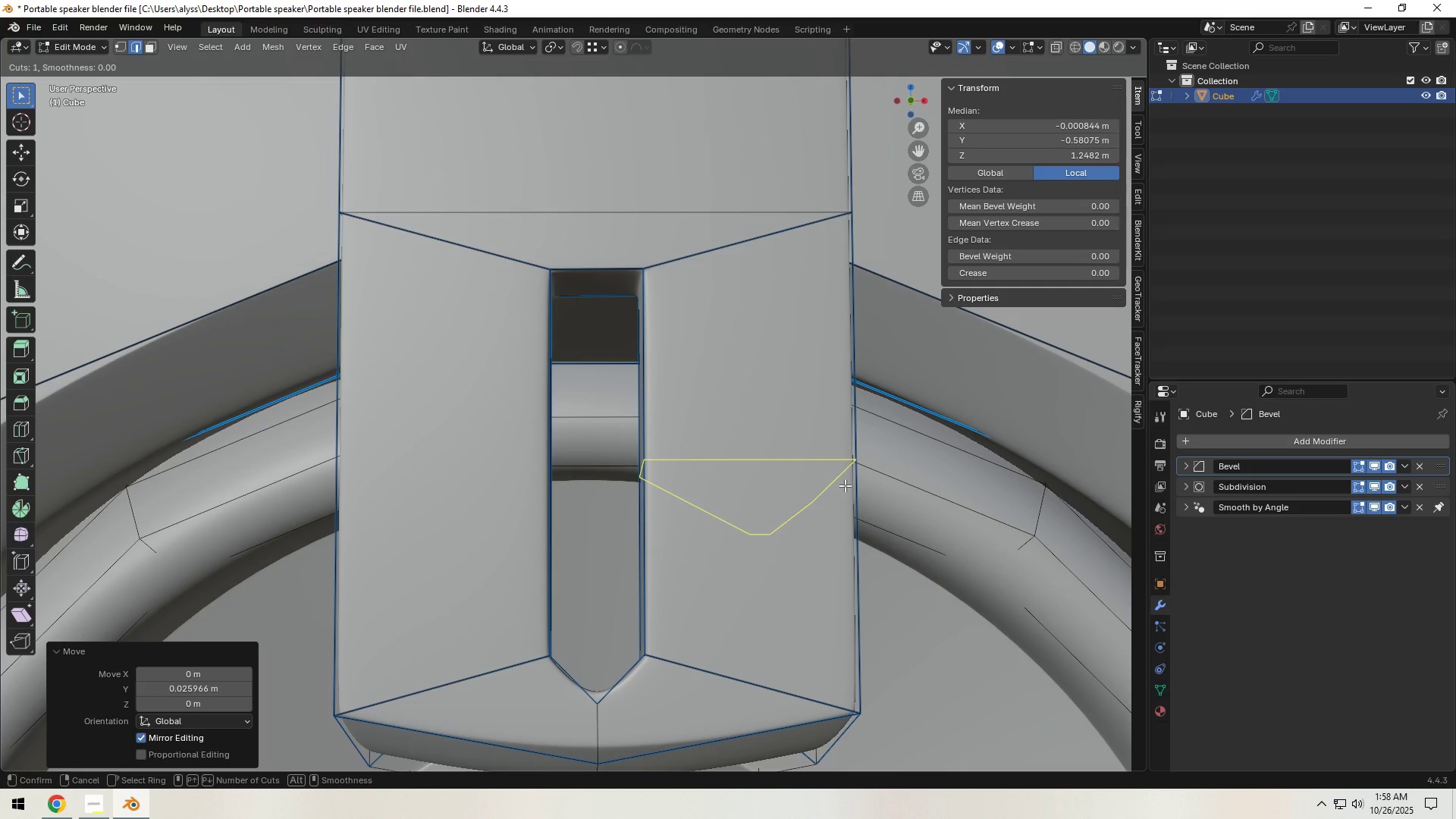 
right_click([845, 485])
 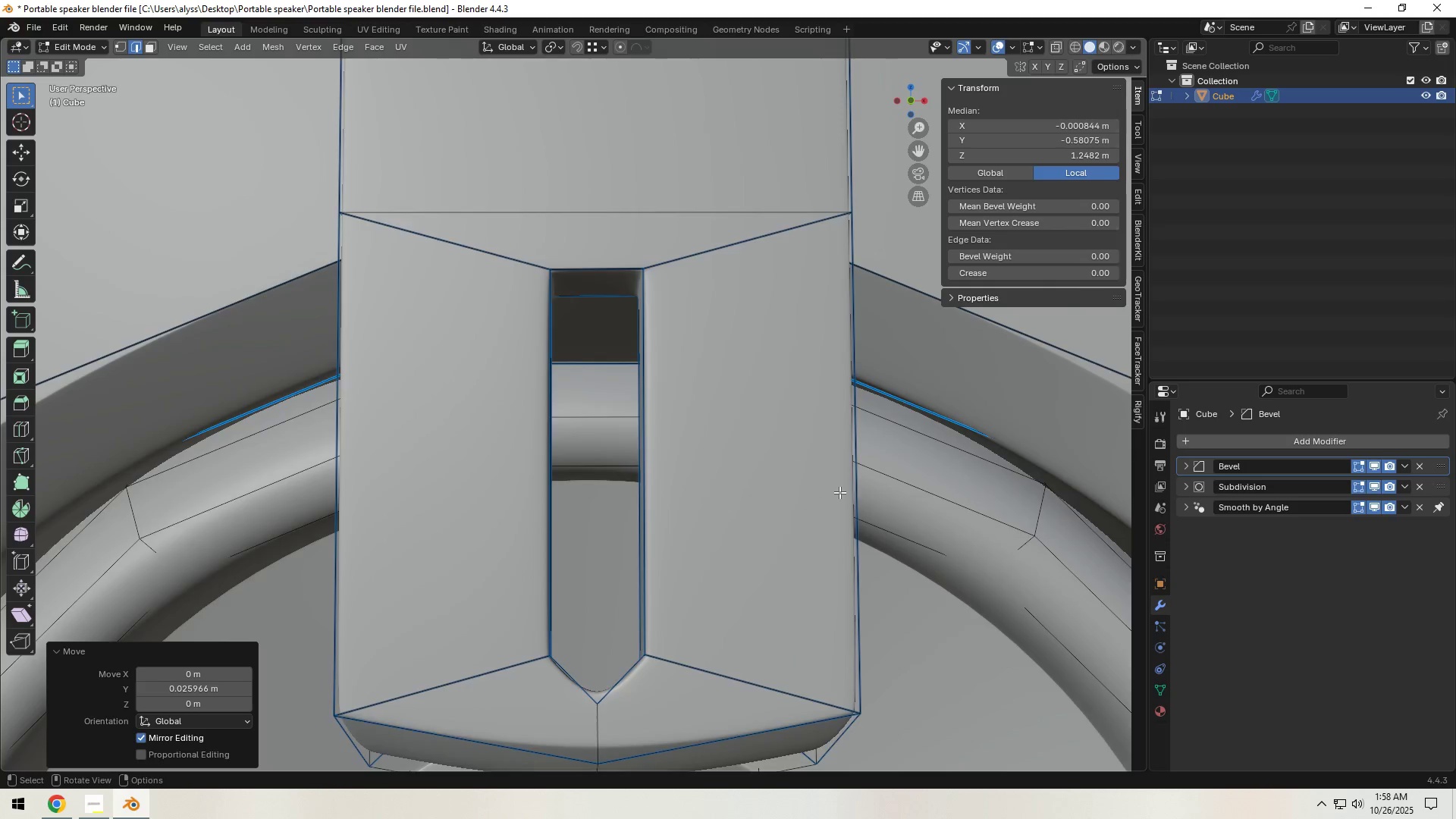 
scroll: coordinate [833, 500], scroll_direction: down, amount: 5.0
 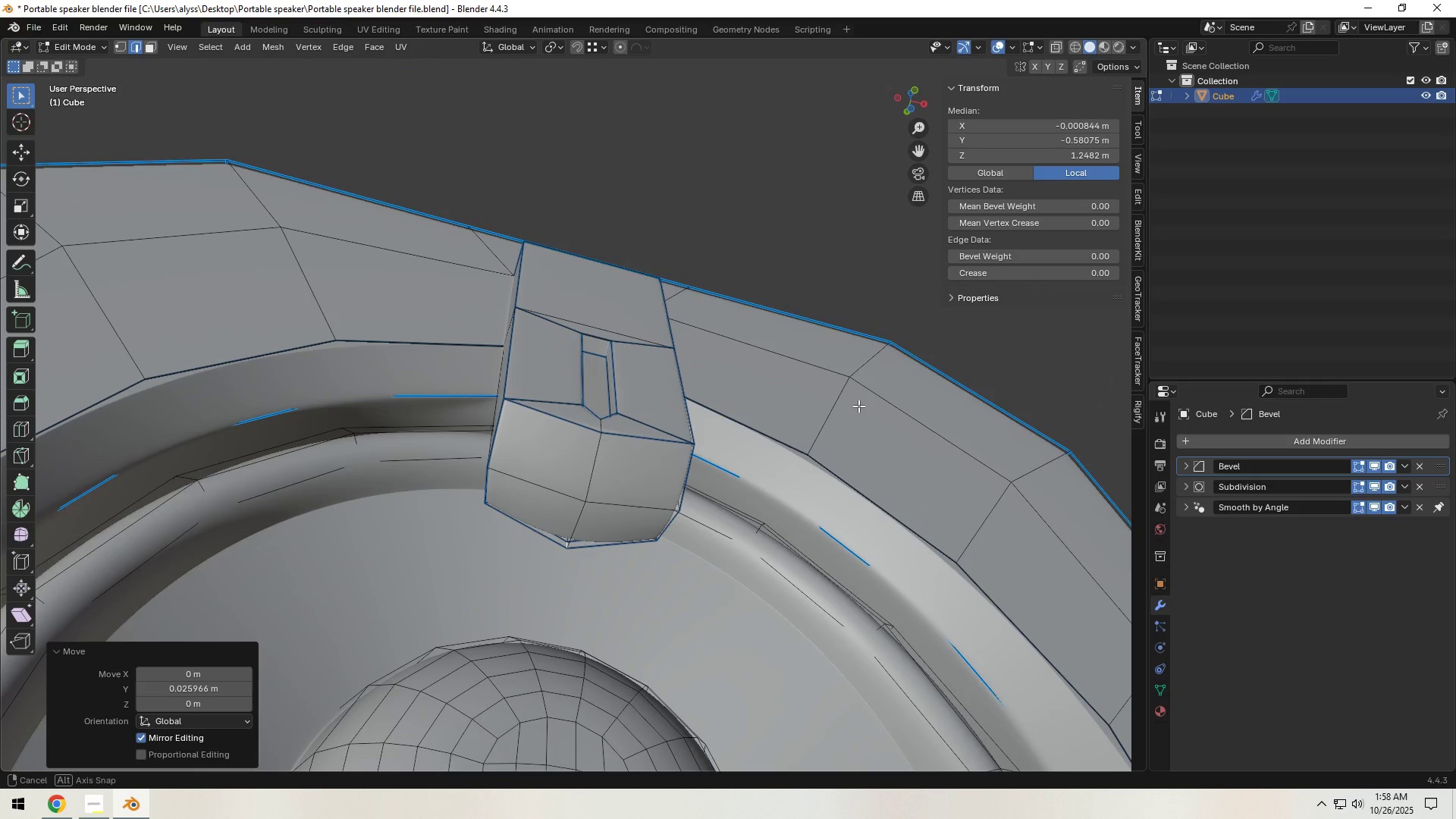 
key(Tab)
 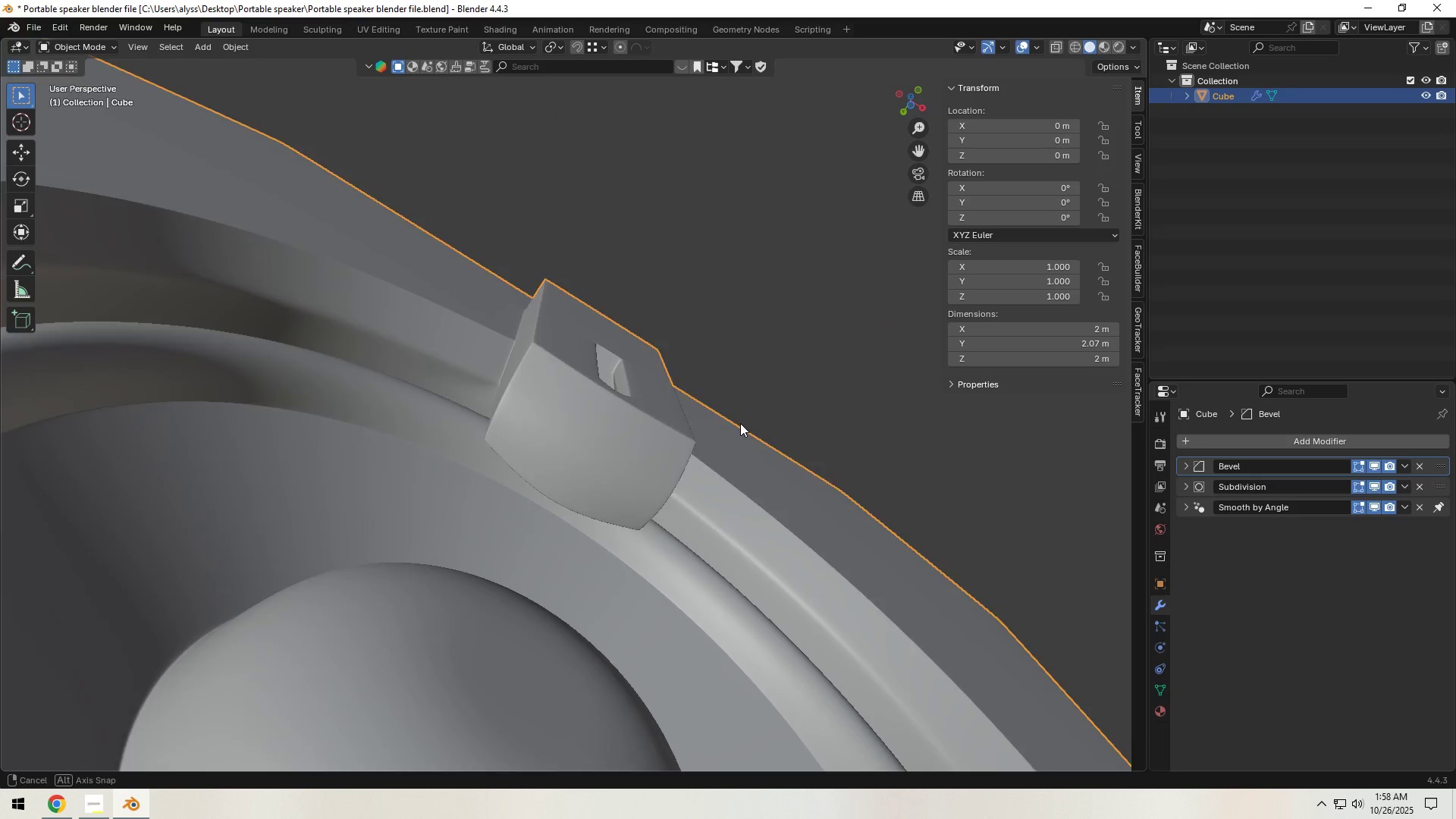 
scroll: coordinate [720, 493], scroll_direction: down, amount: 1.0
 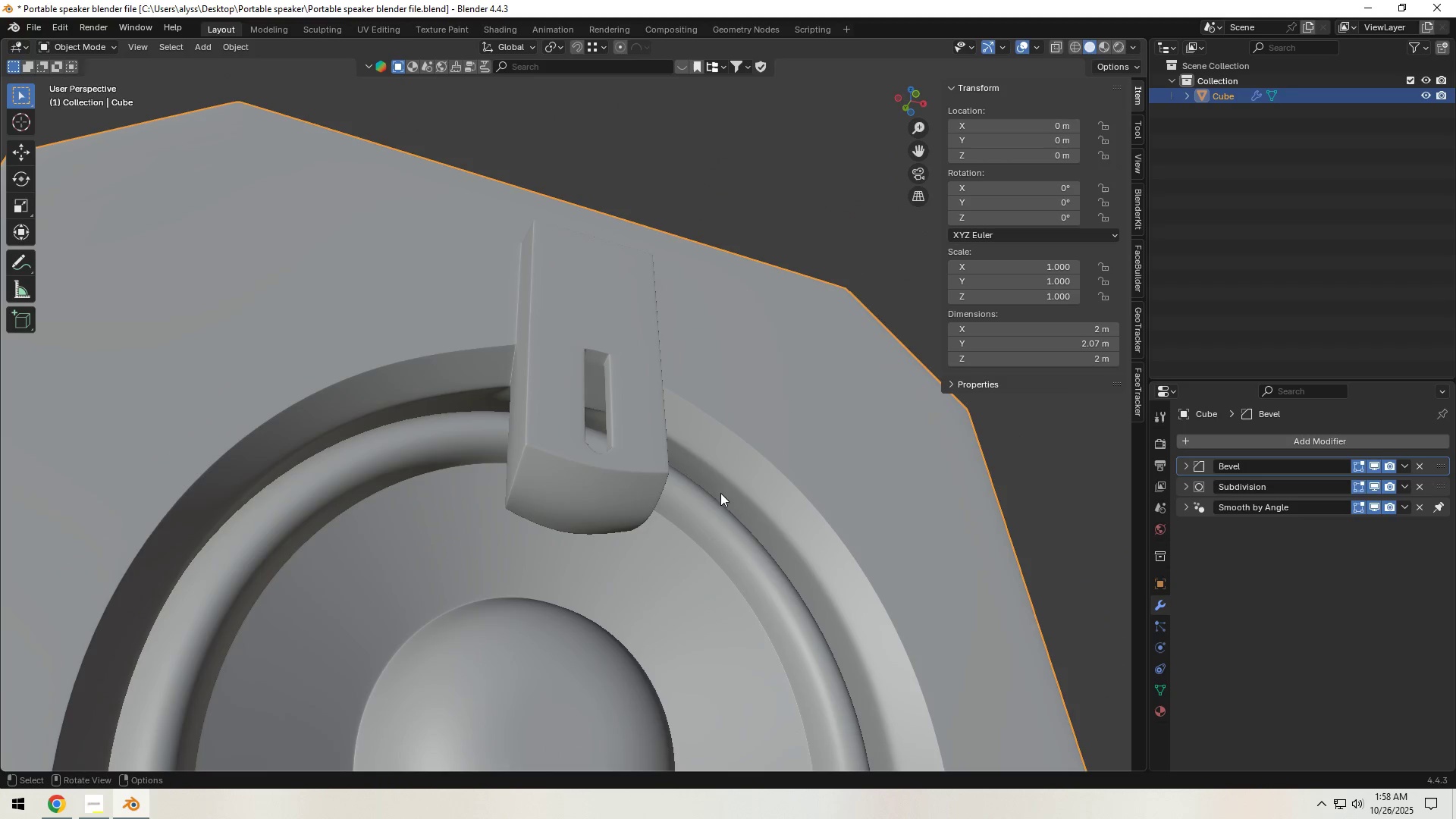 
key(Control+S)
 